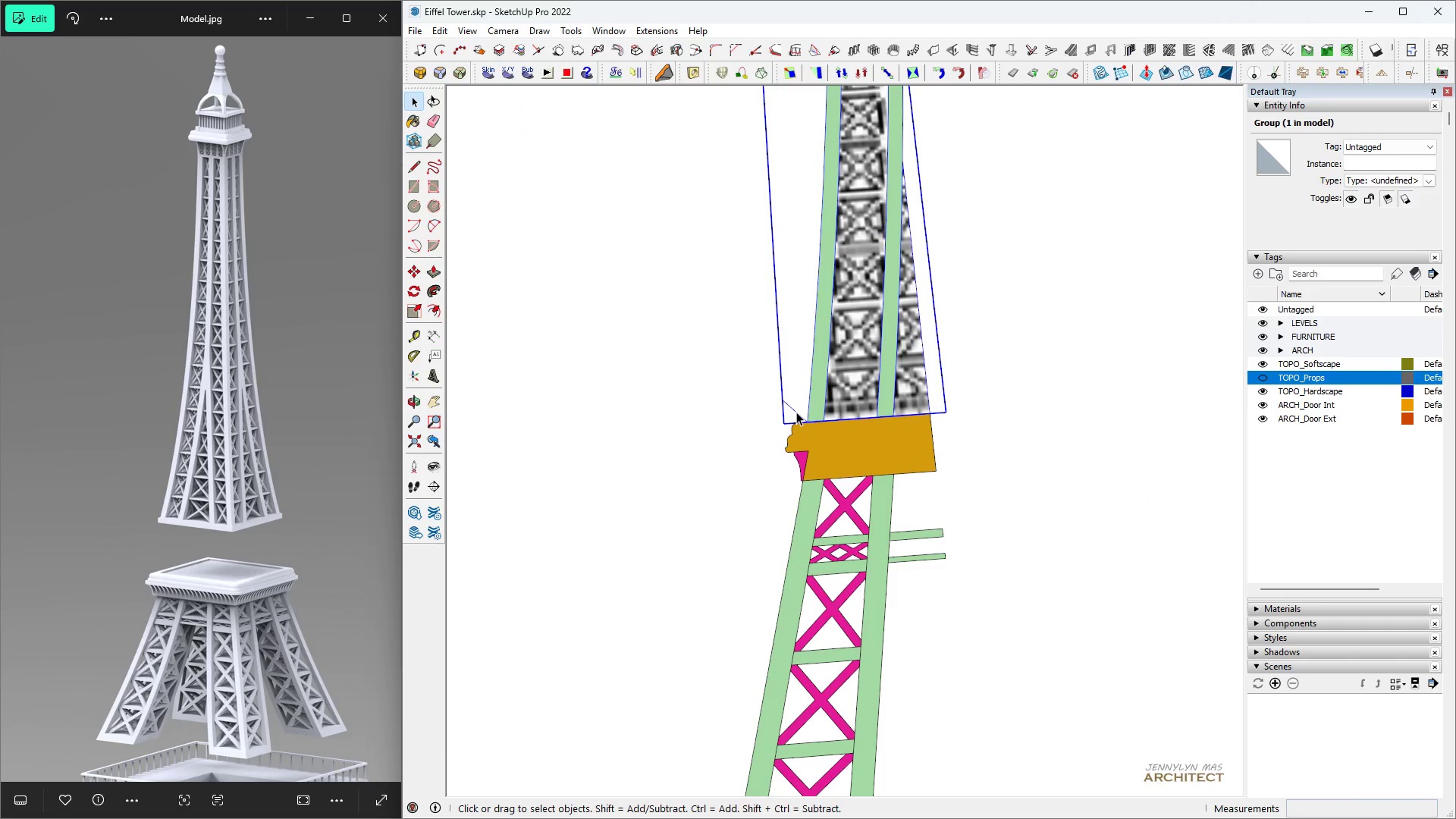 
key(Space)
 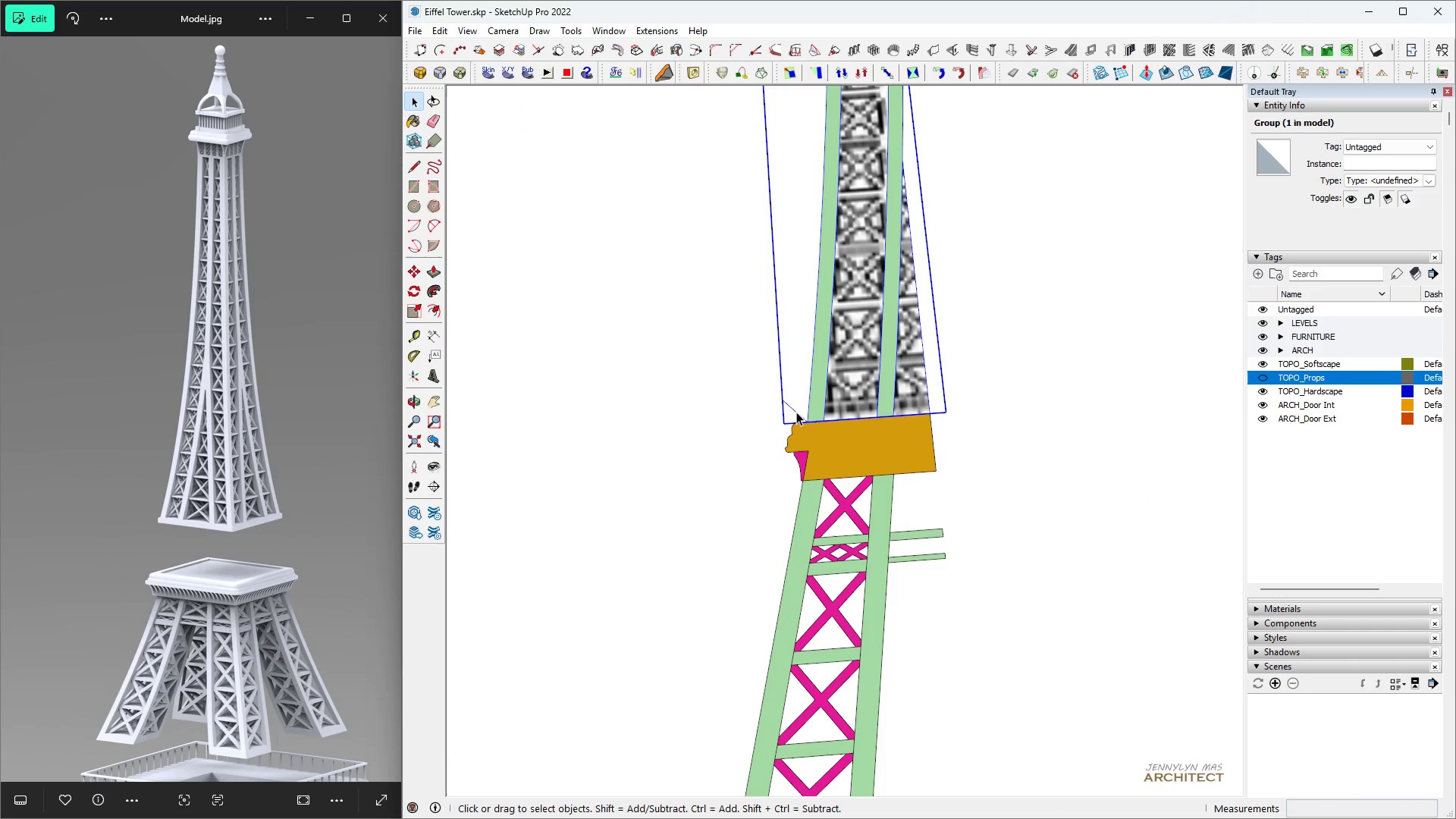 
double_click([796, 412])
 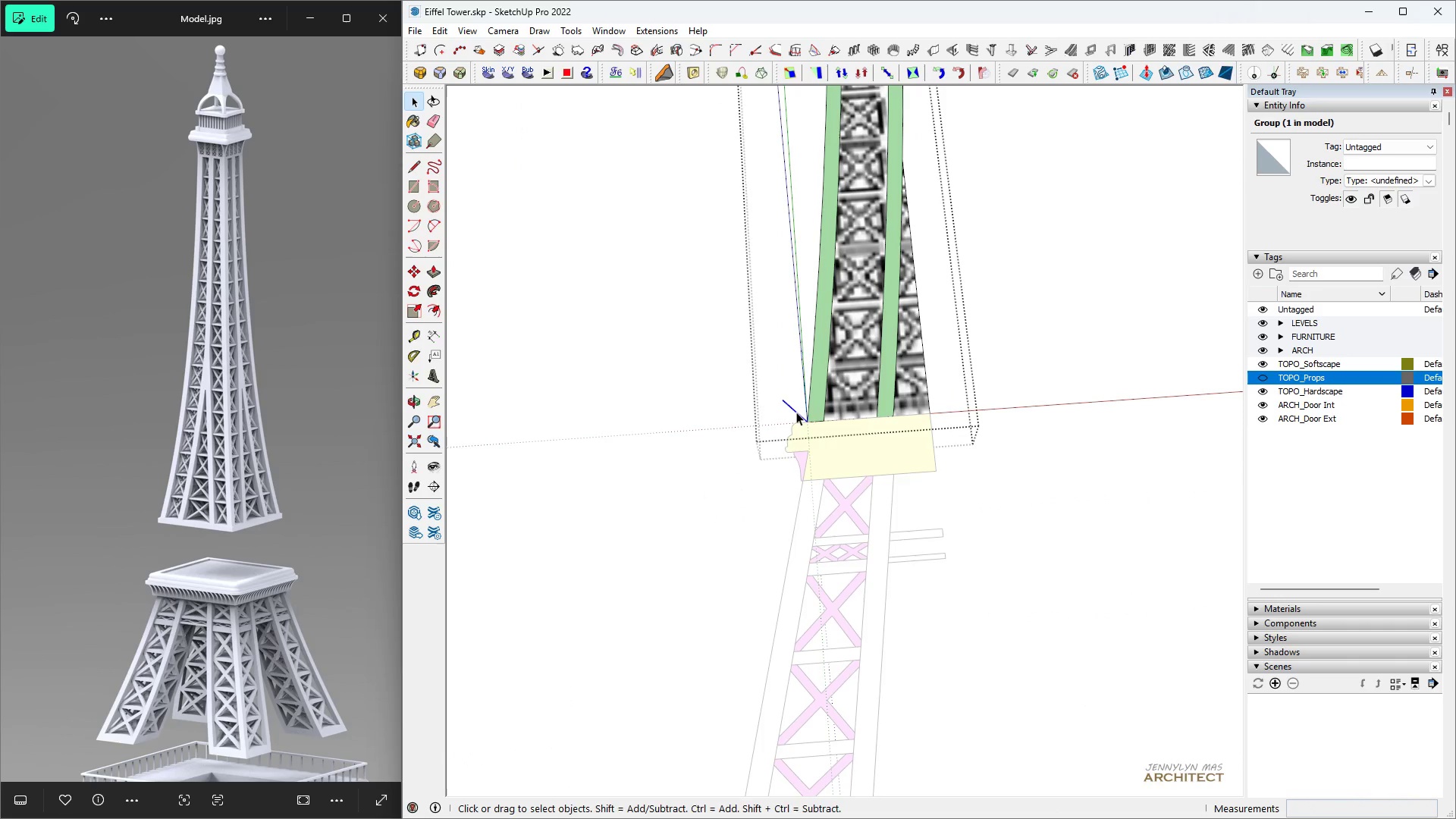 
triple_click([796, 412])
 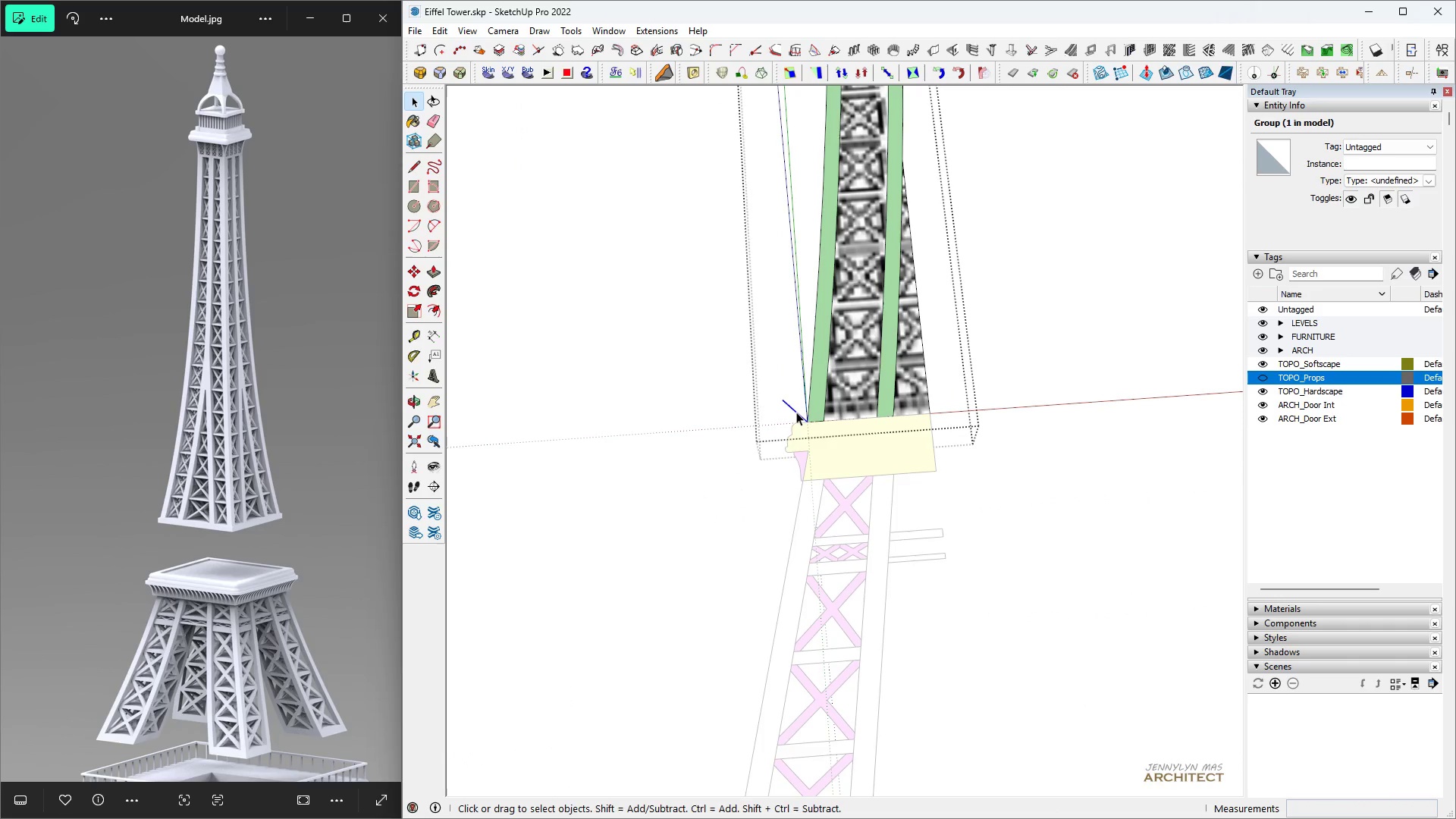 
triple_click([796, 412])
 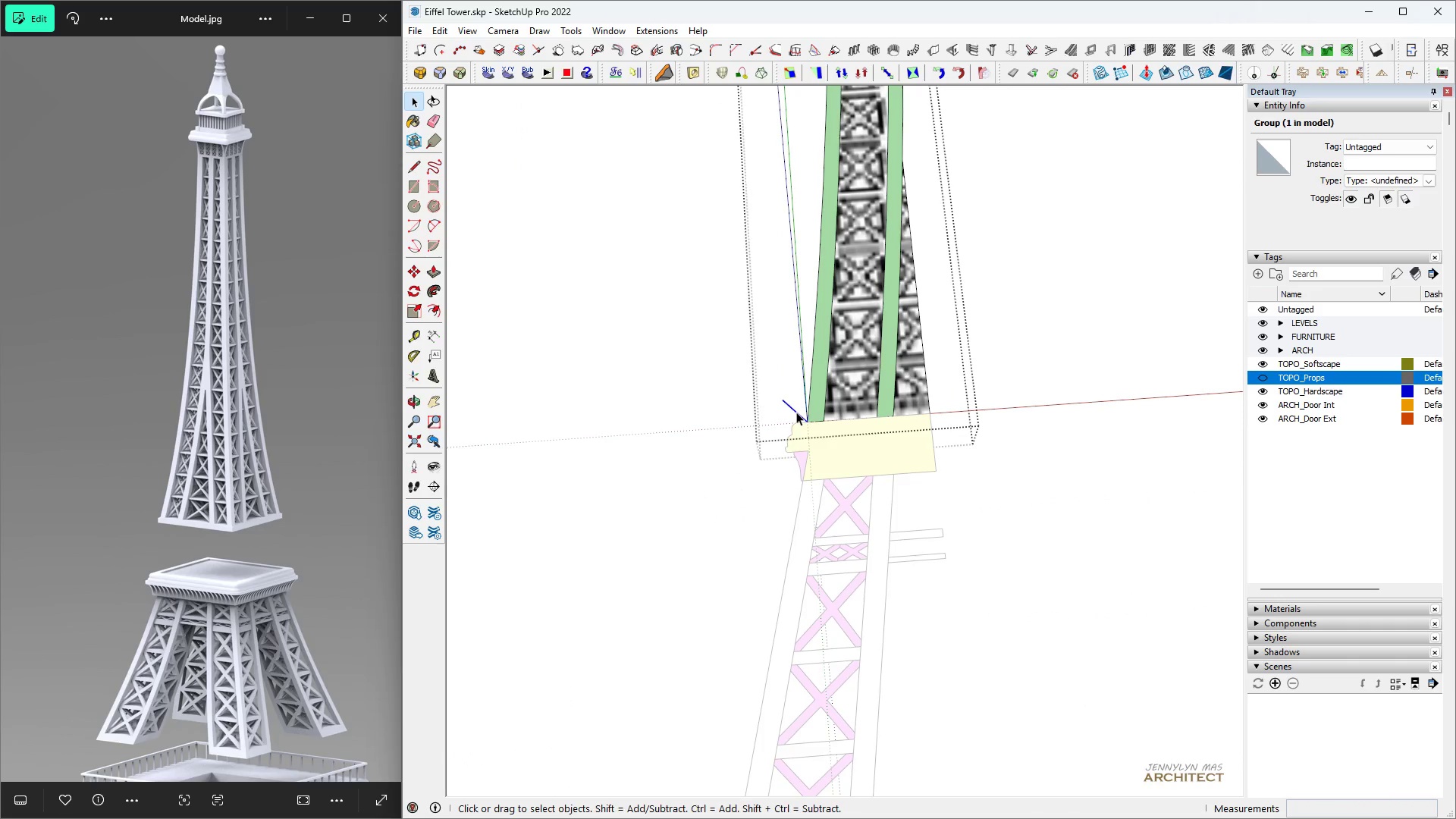 
triple_click([796, 412])
 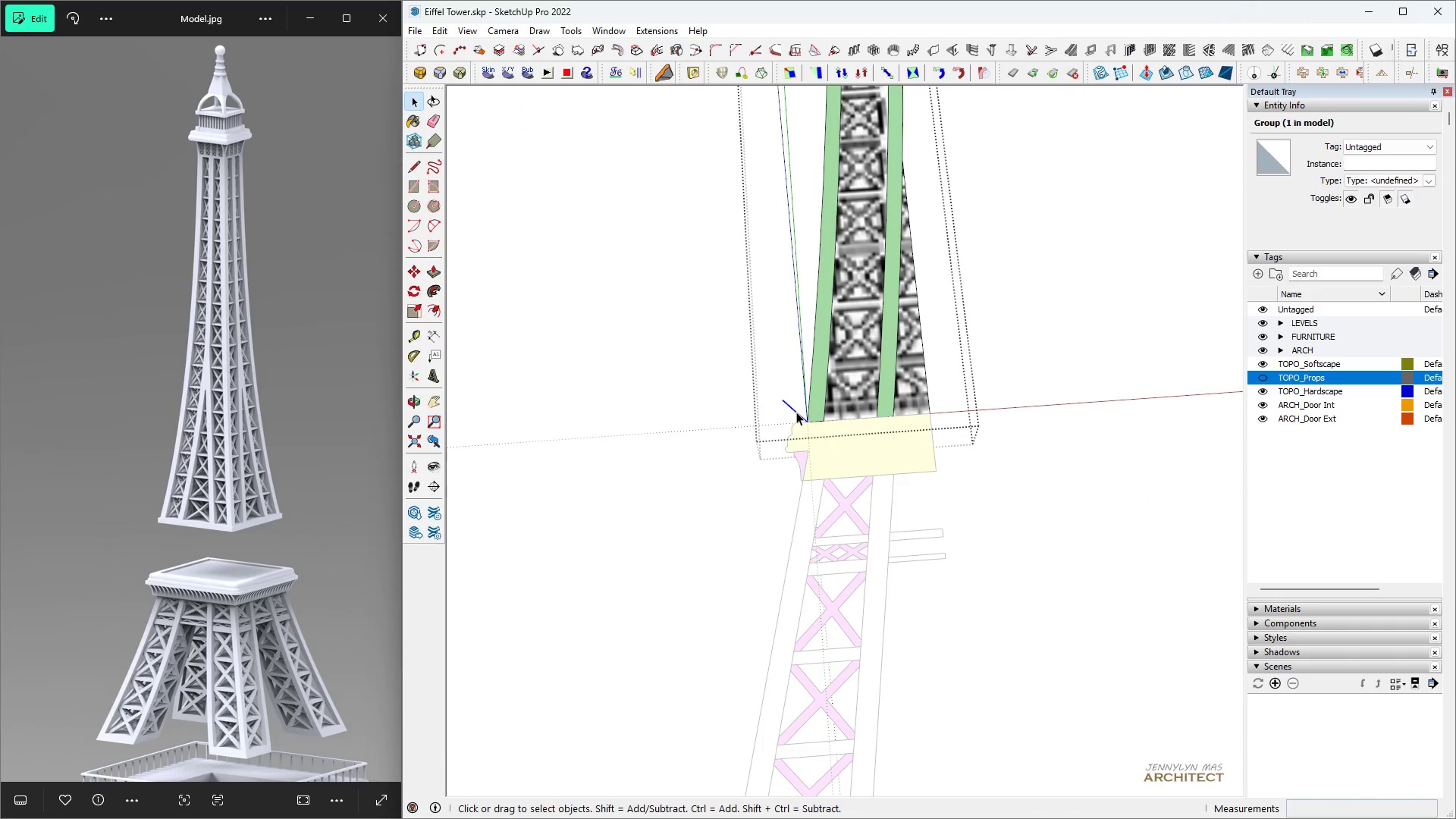 
triple_click([796, 412])
 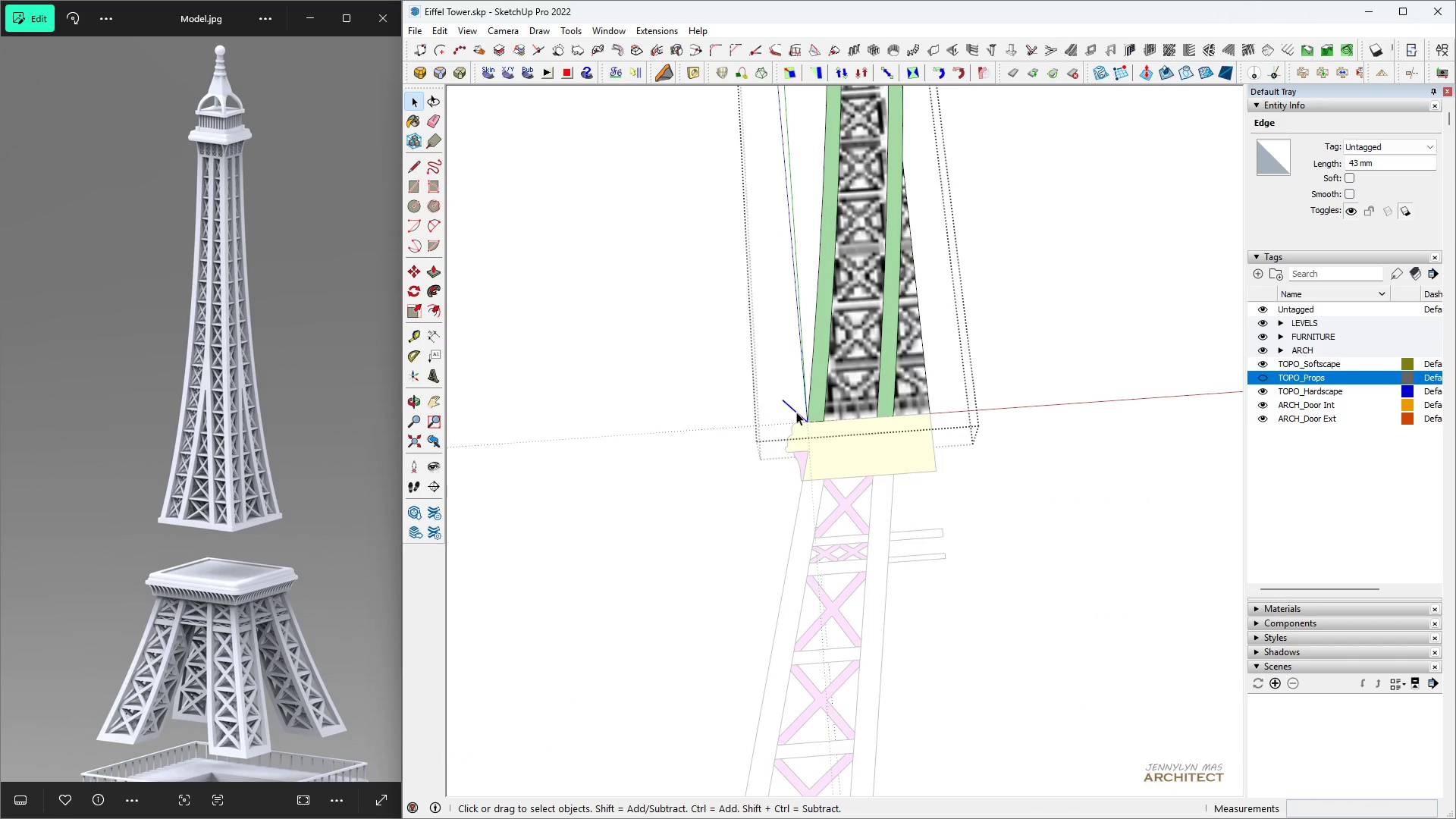 
scroll: coordinate [796, 412], scroll_direction: up, amount: 6.0
 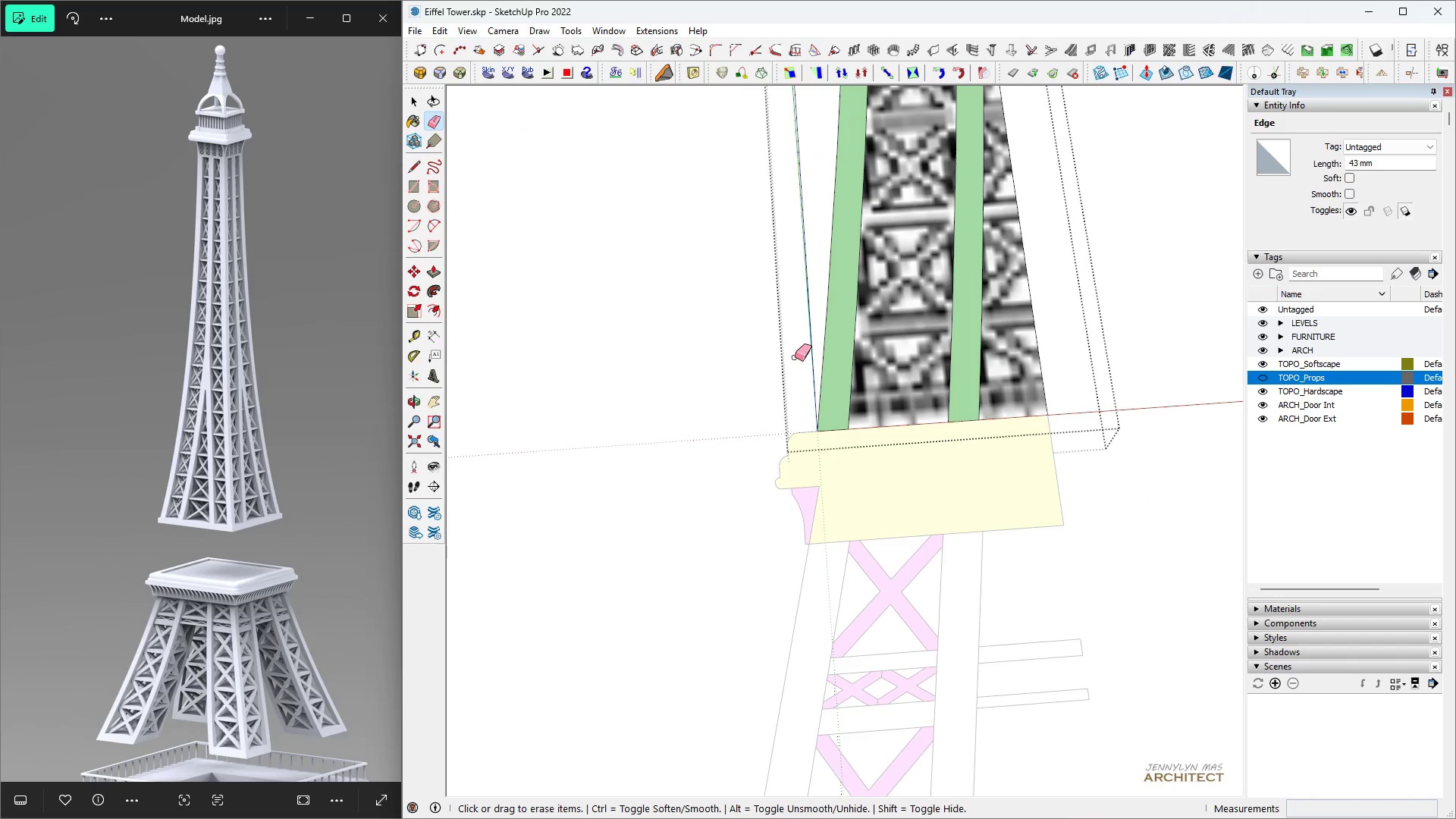 
type( e )
key(Escape)
key(Escape)
key(Escape)
key(Escape)
key(Escape)
type( hhhh)
 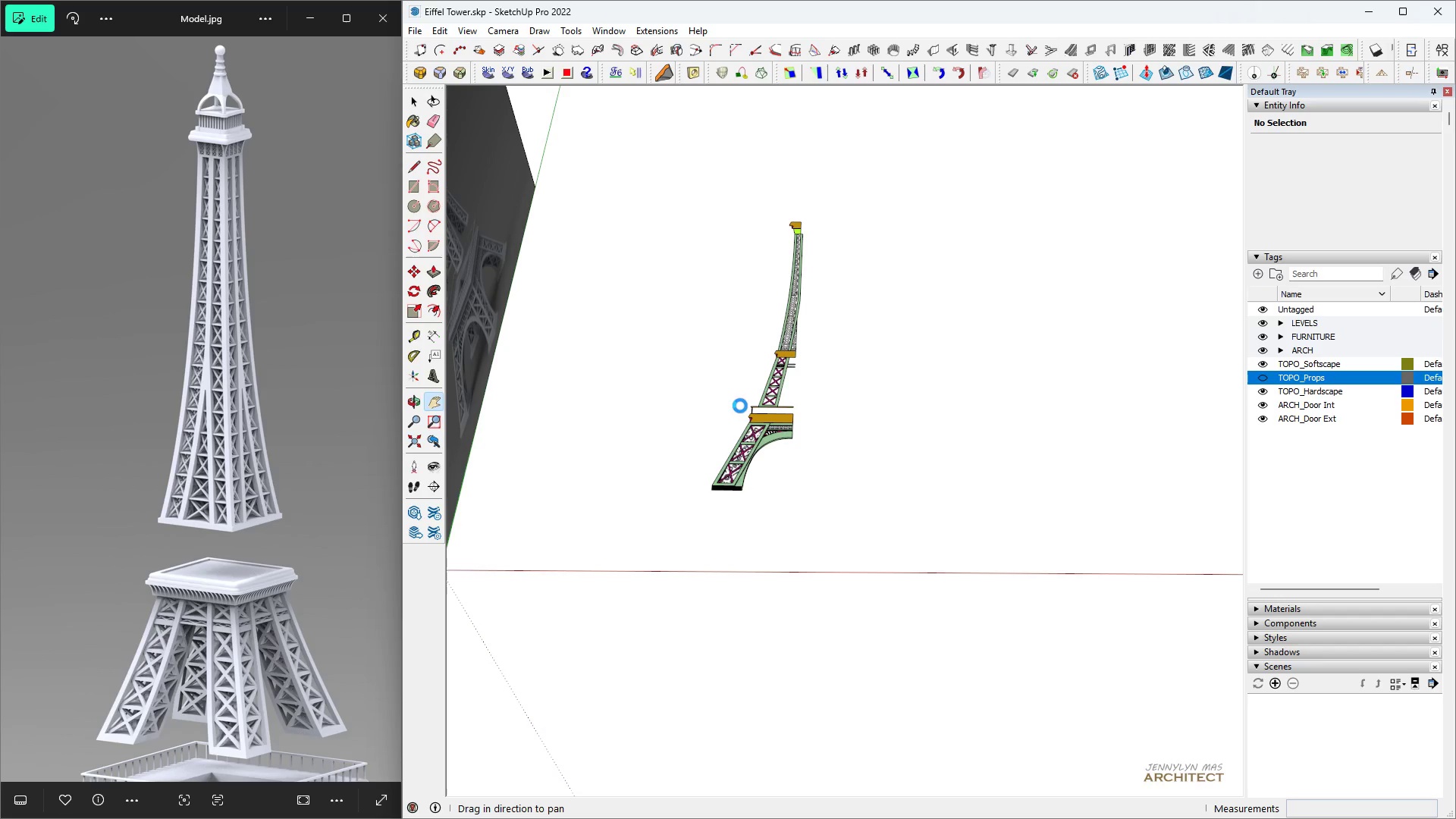 
scroll: coordinate [737, 390], scroll_direction: down, amount: 30.0
 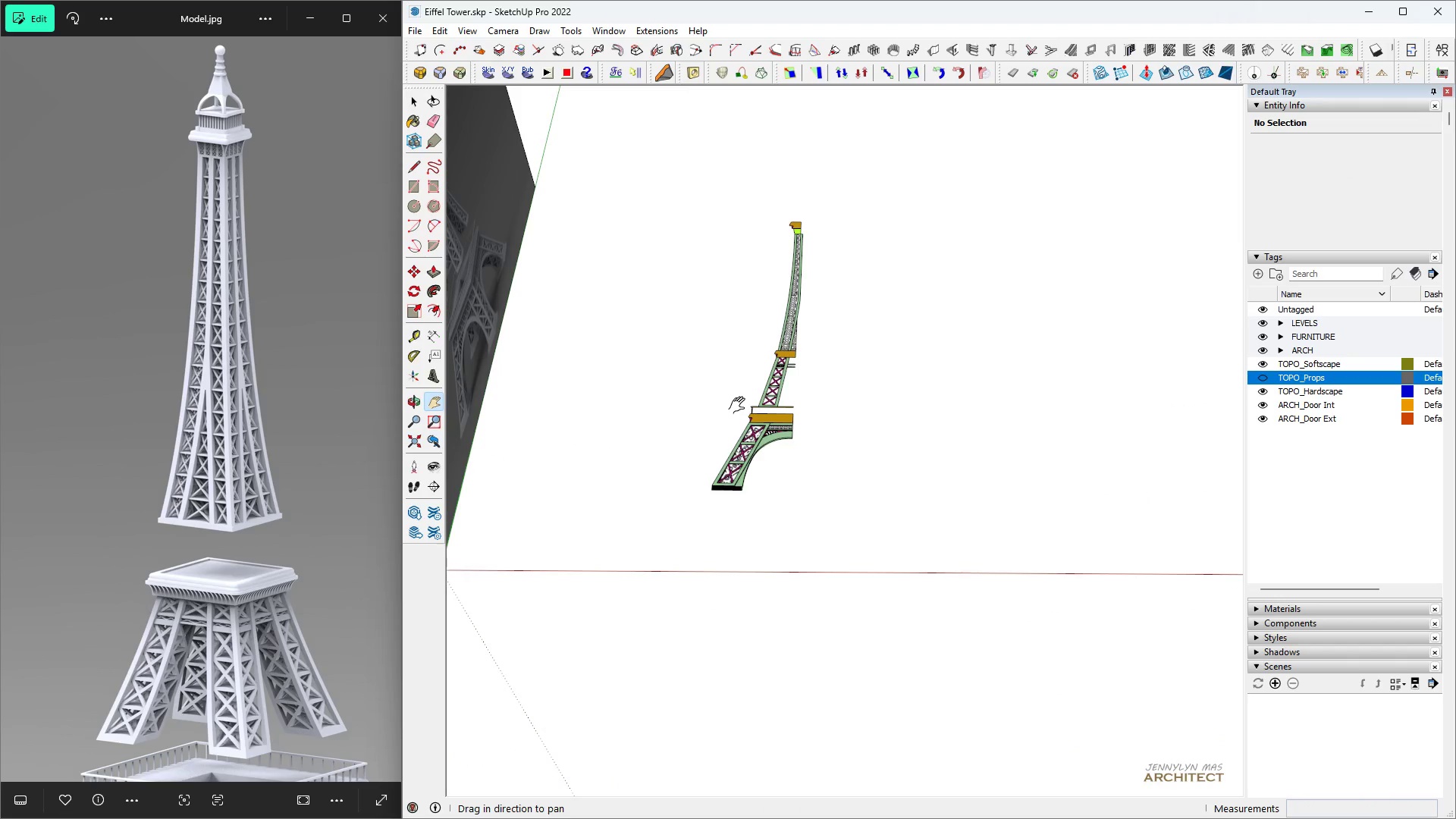 
key(Control+ControlLeft)
 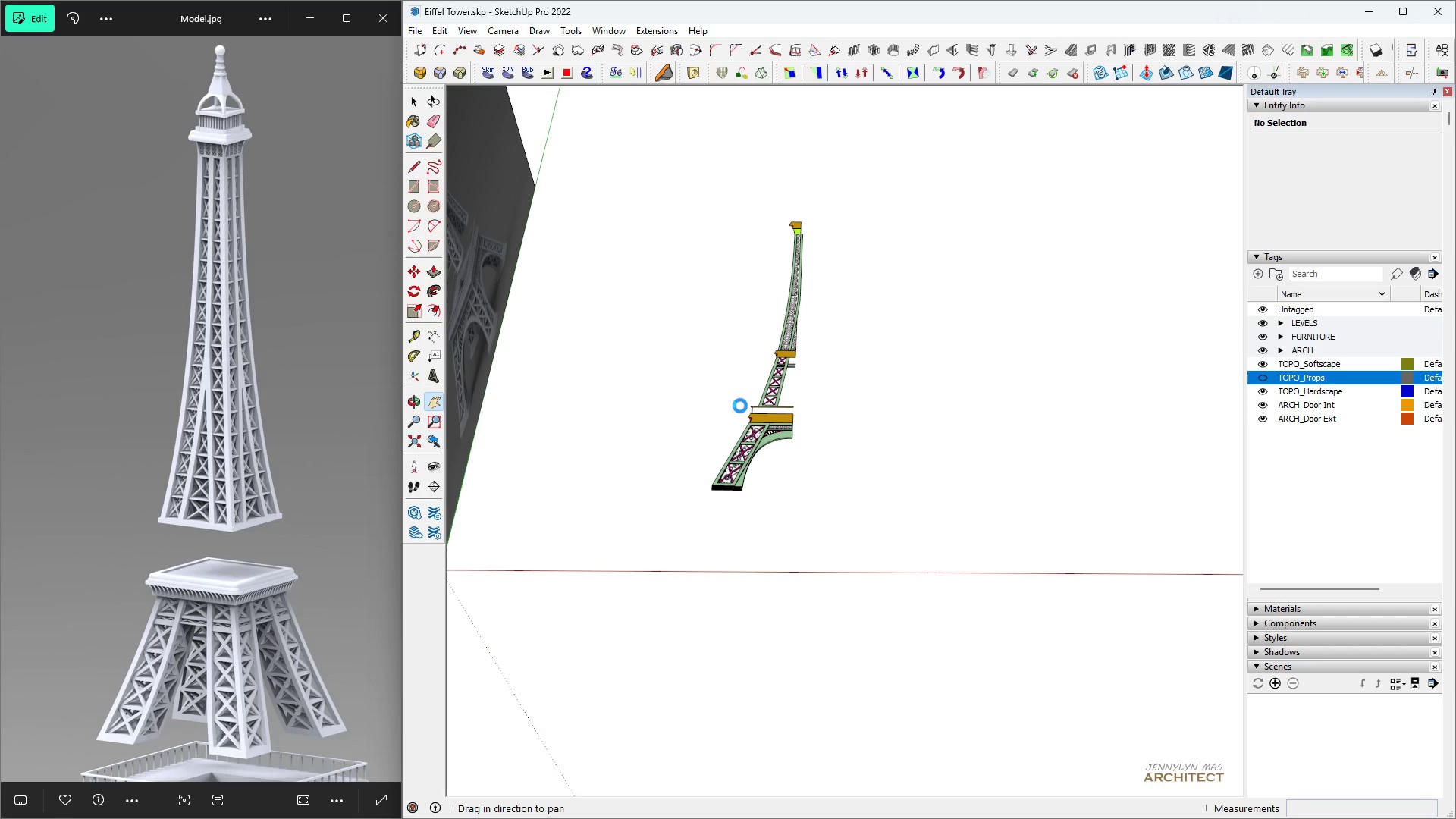 
key(Control+S)
 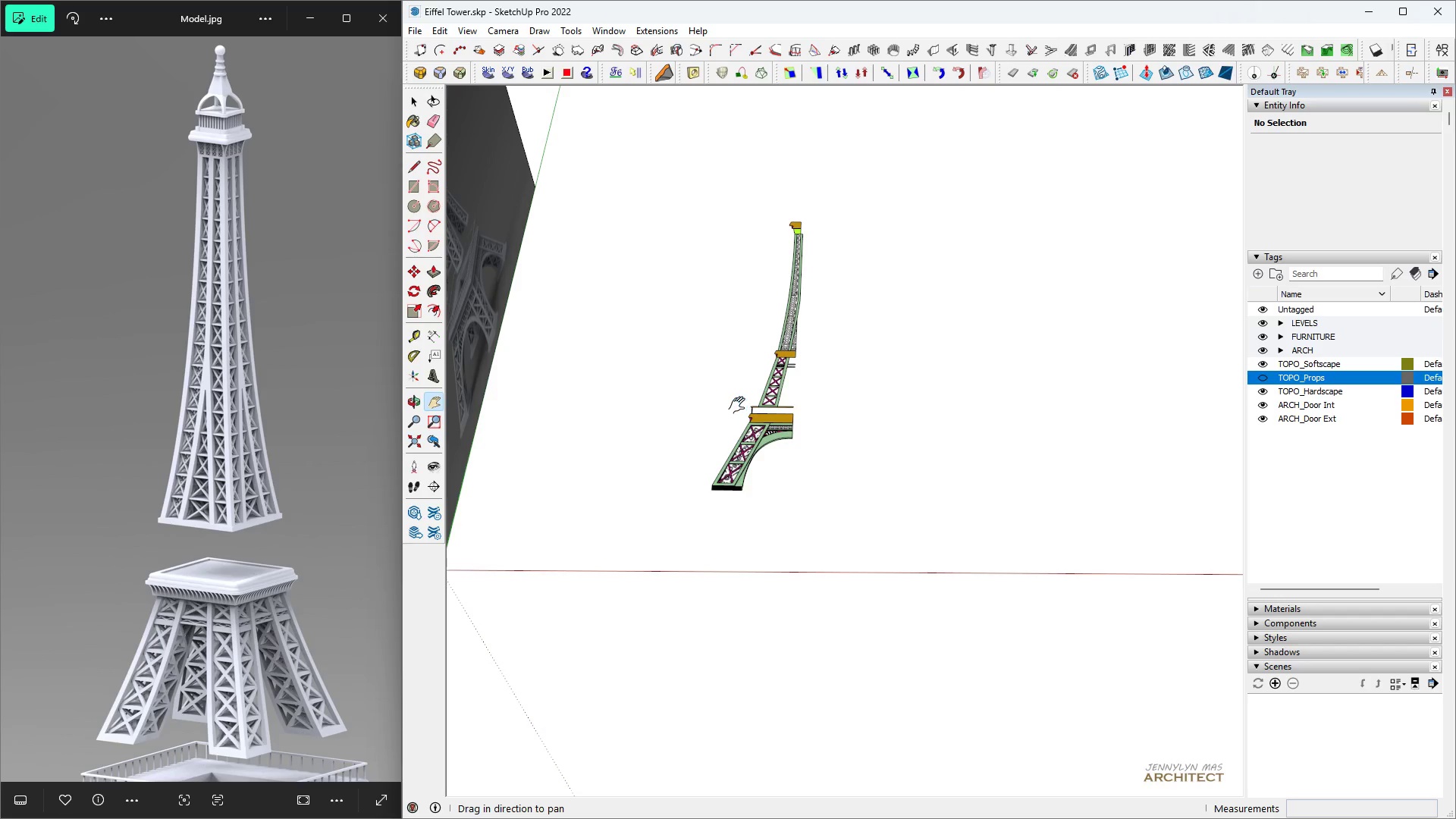 
type( hh  )
 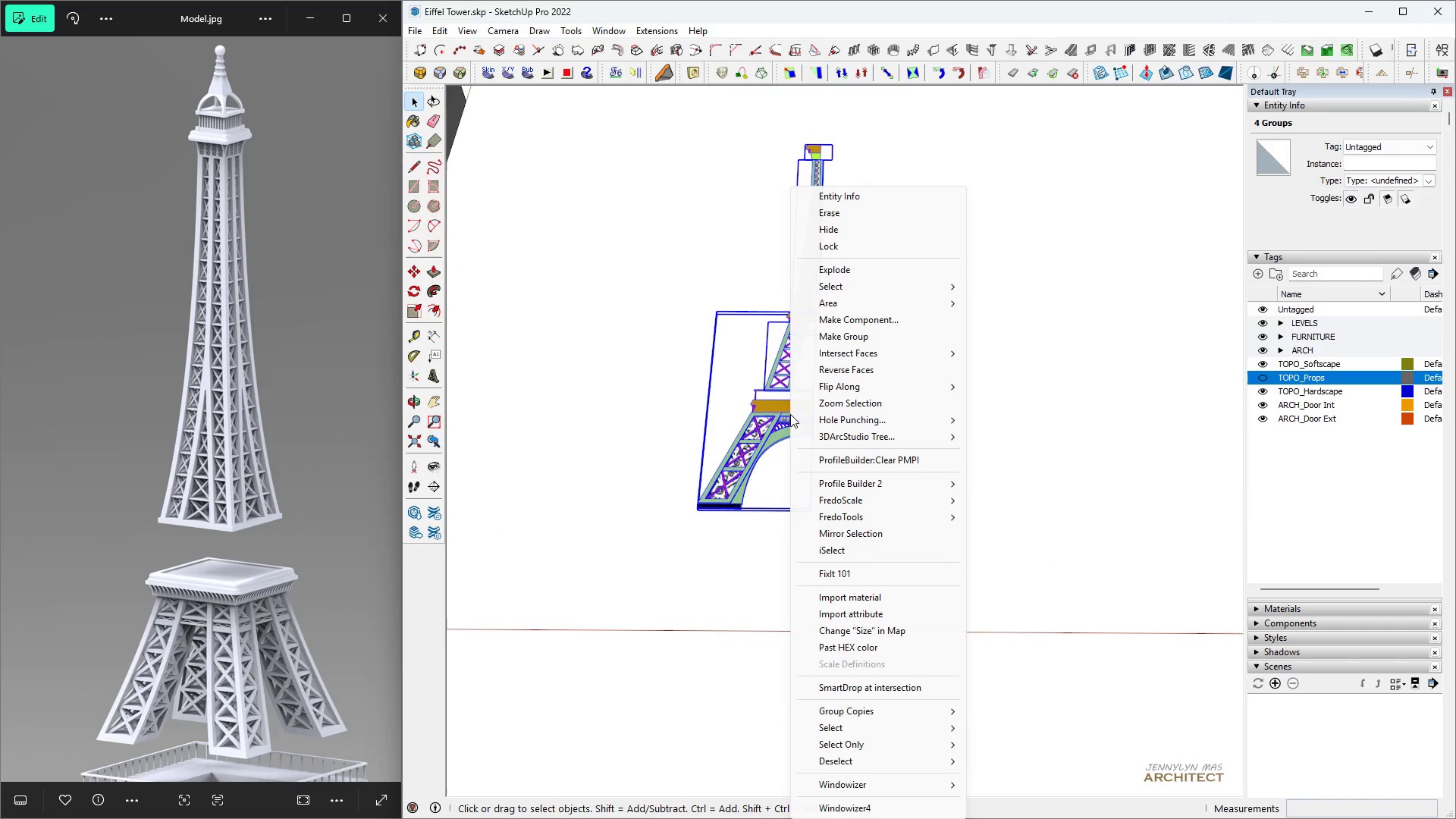 
scroll: coordinate [744, 403], scroll_direction: down, amount: 5.0
 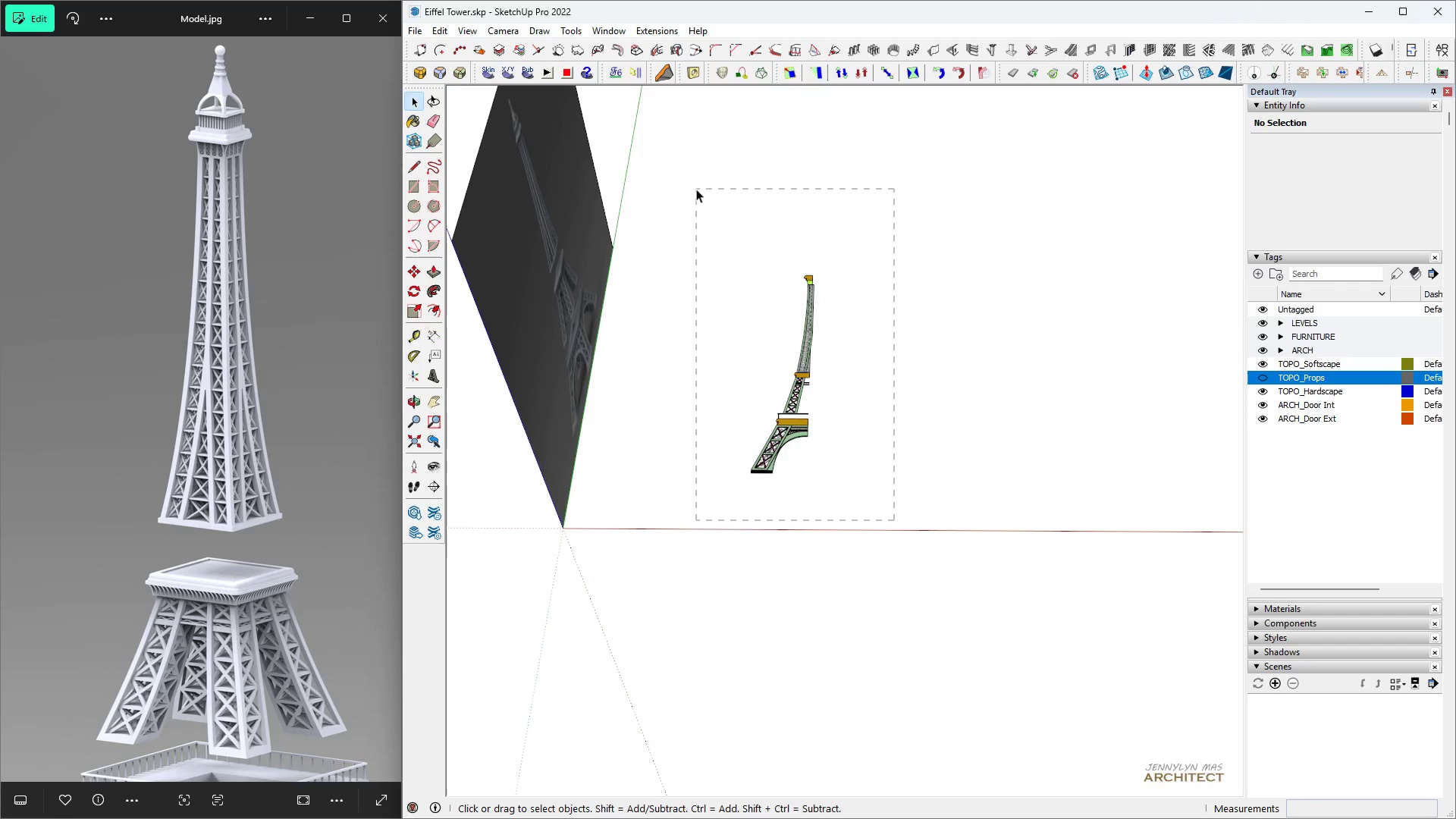 
scroll: coordinate [789, 419], scroll_direction: up, amount: 8.0
 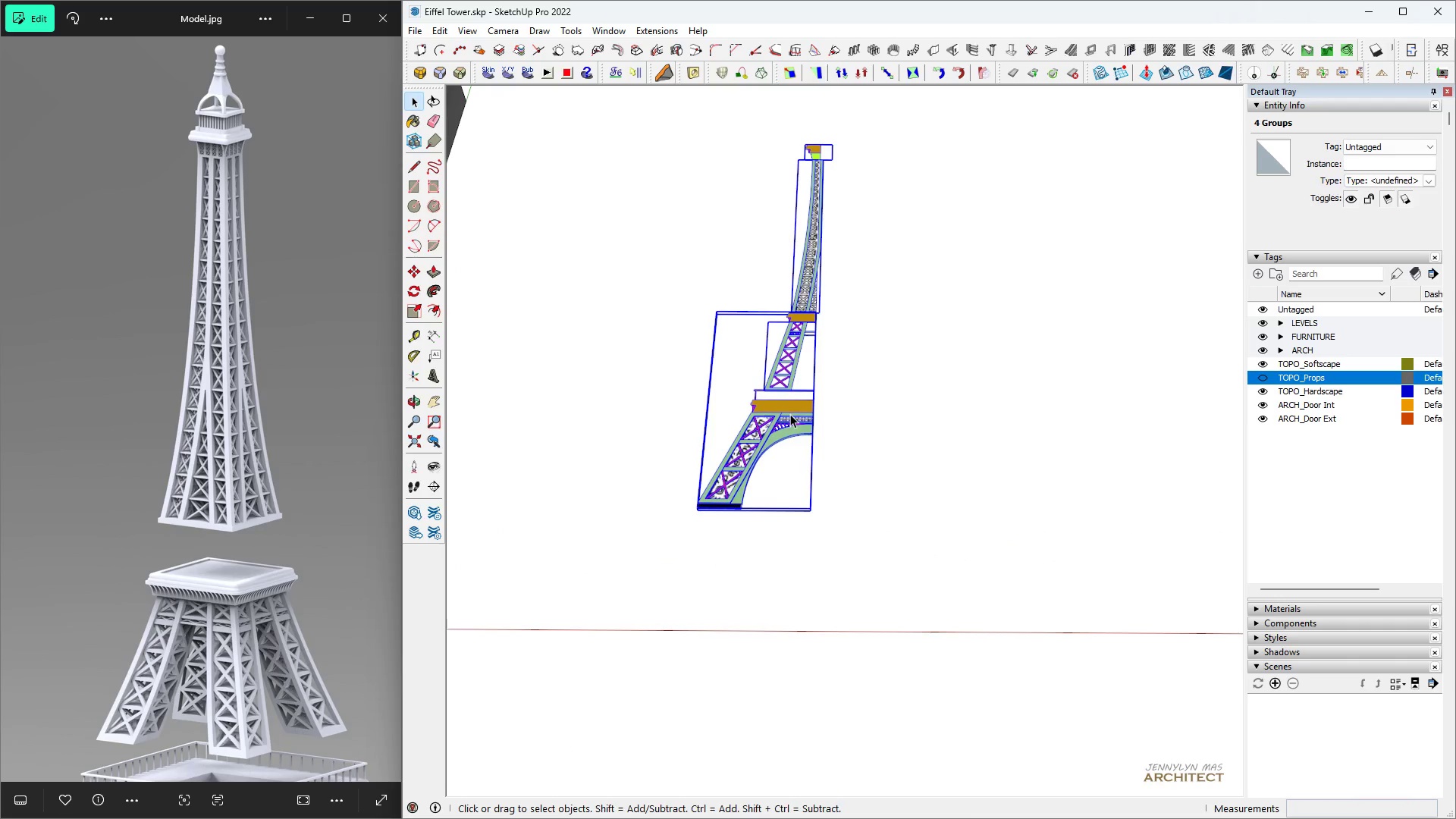 
right_click([790, 414])
 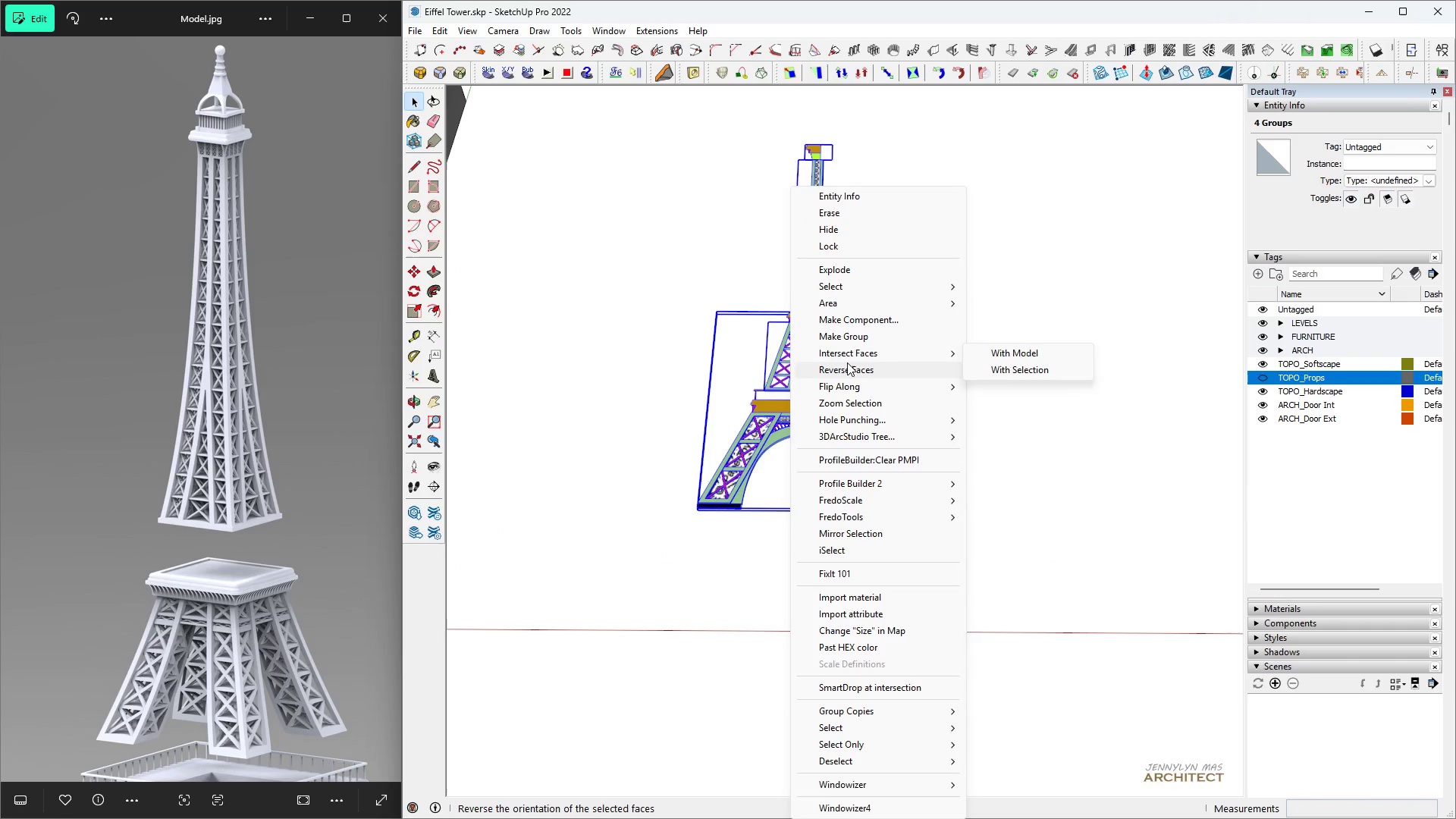 
left_click([836, 319])
 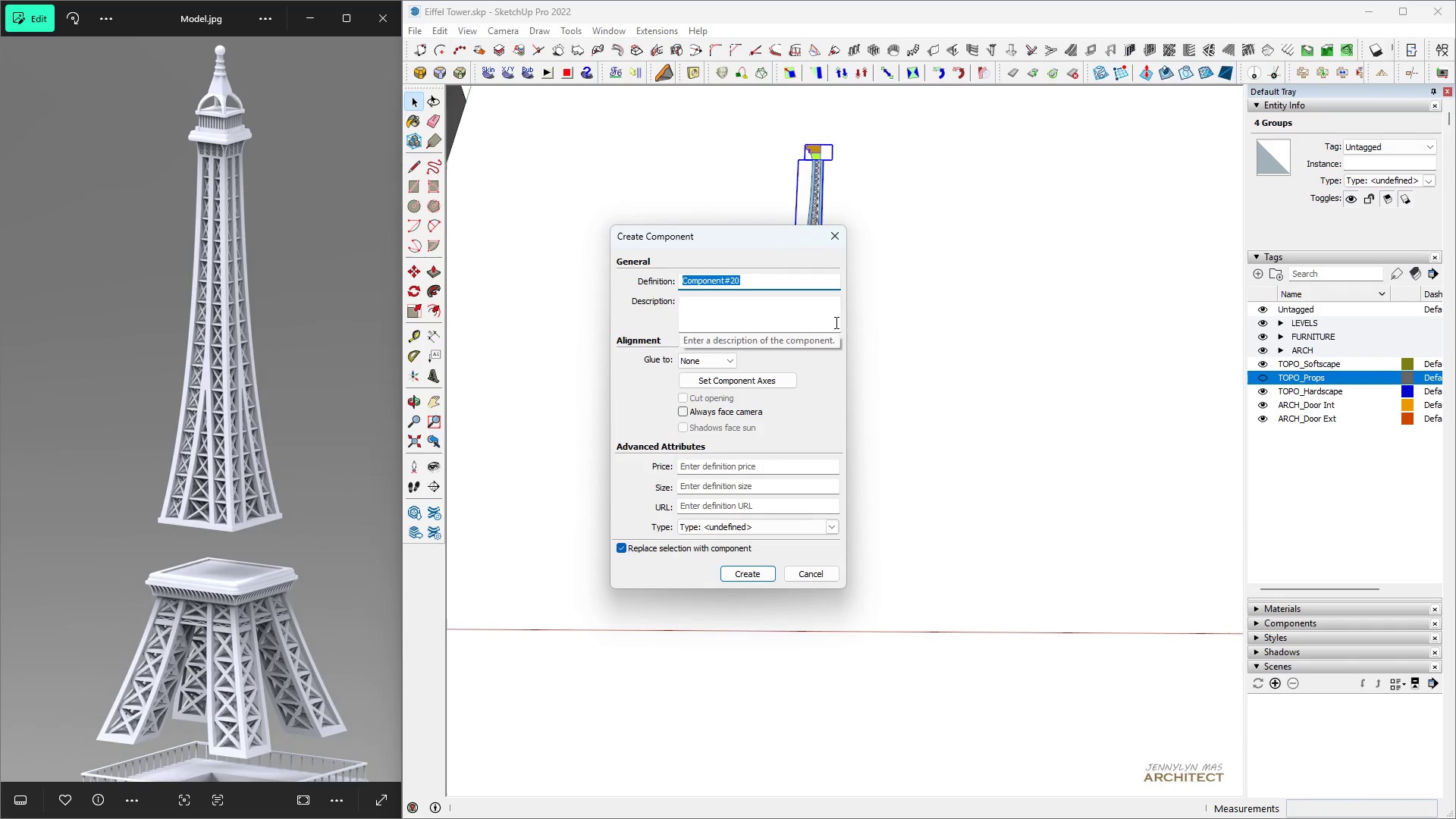 
key(Enter)
 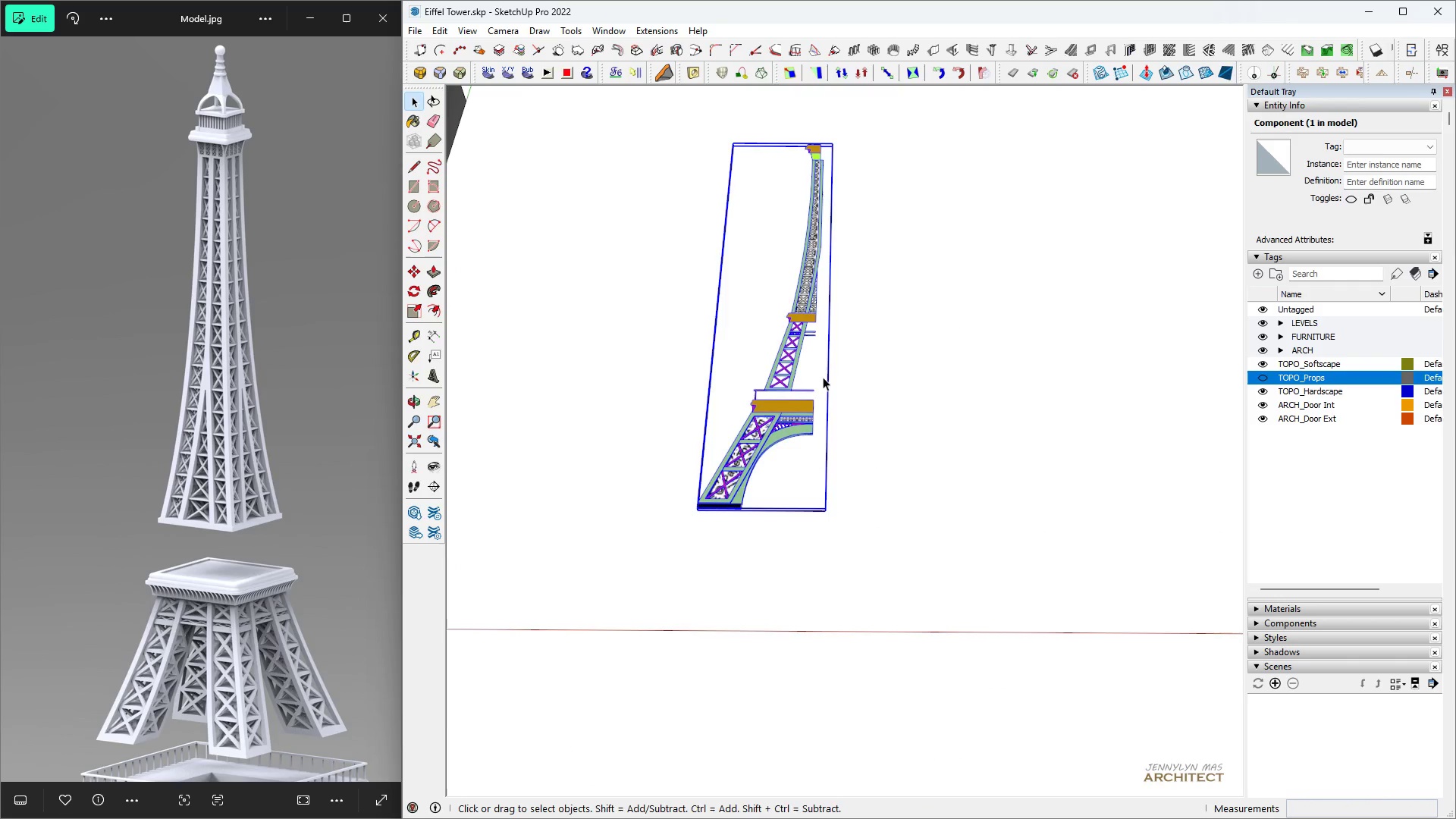 
scroll: coordinate [809, 395], scroll_direction: down, amount: 7.0
 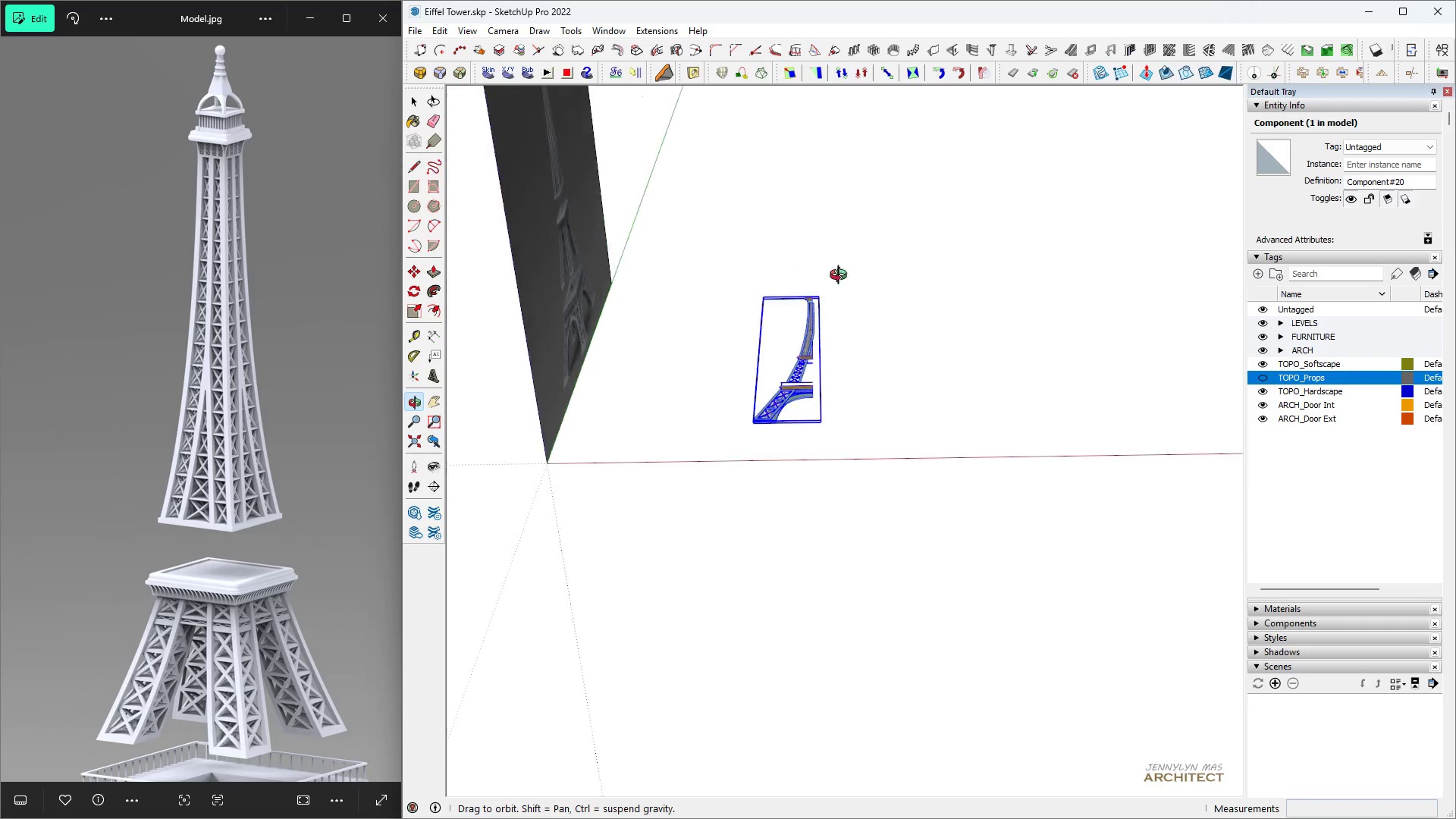 
type( hhh r)
 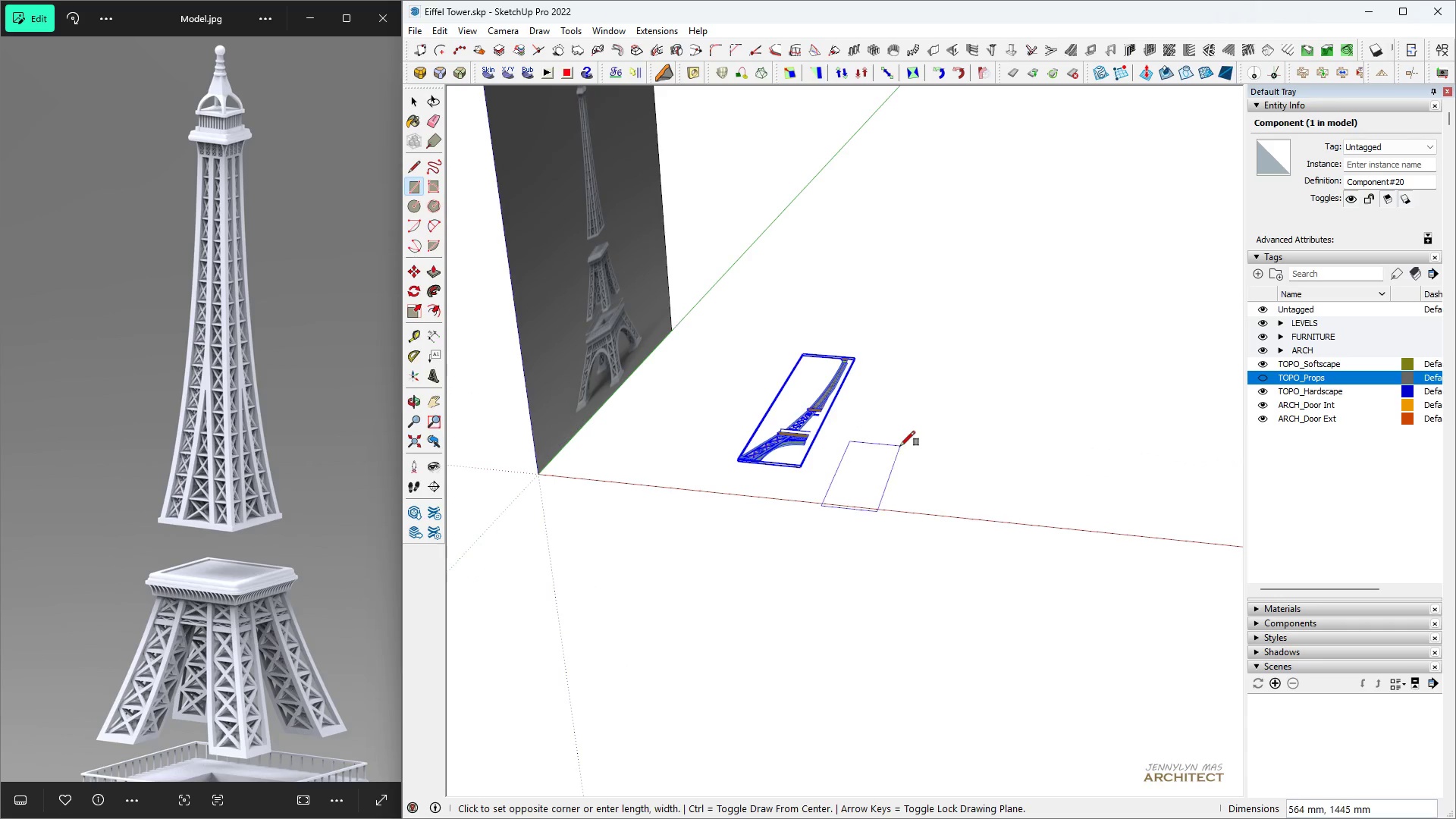 
scroll: coordinate [746, 559], scroll_direction: down, amount: 1.0
 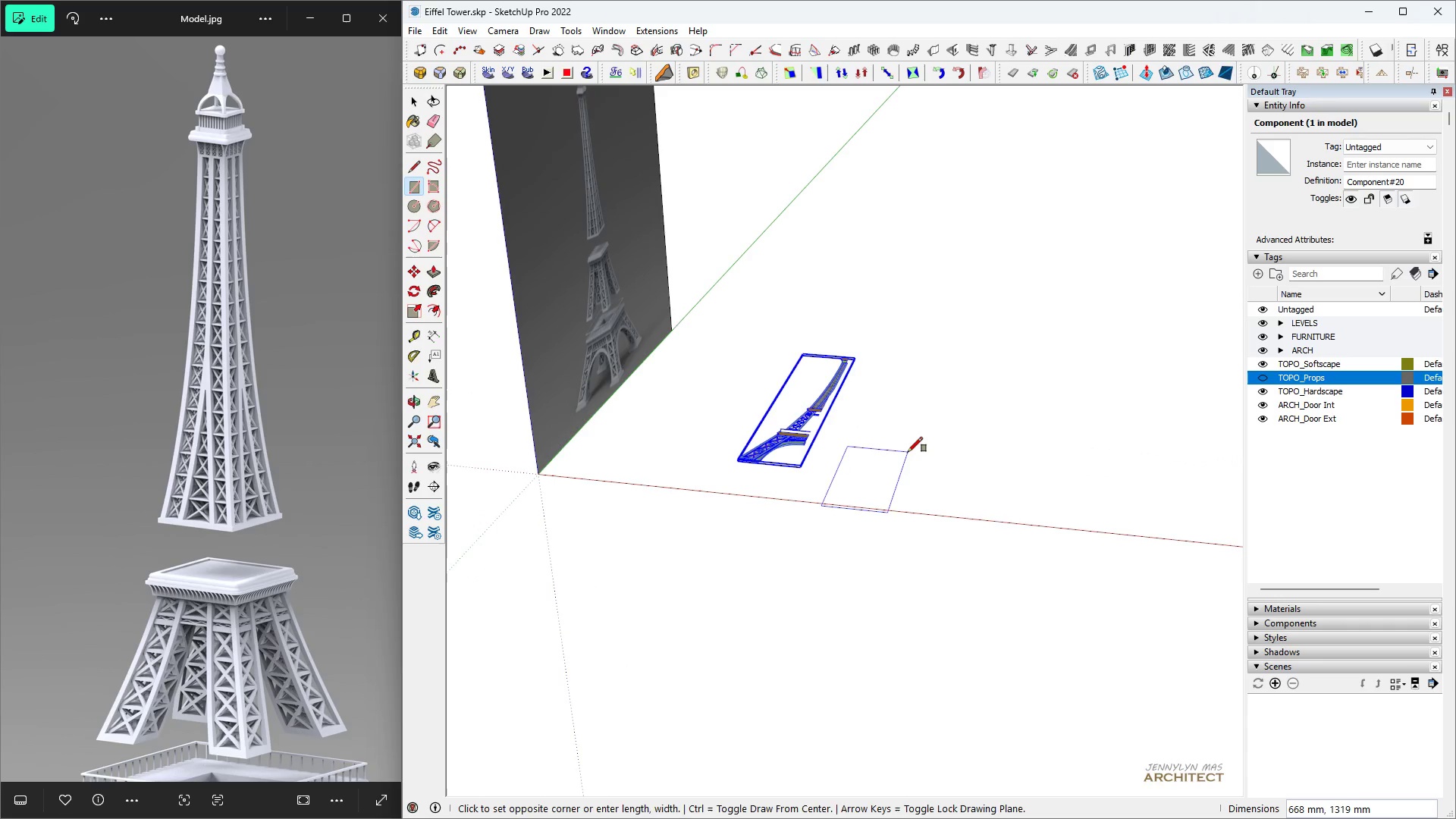 
left_click([908, 452])
 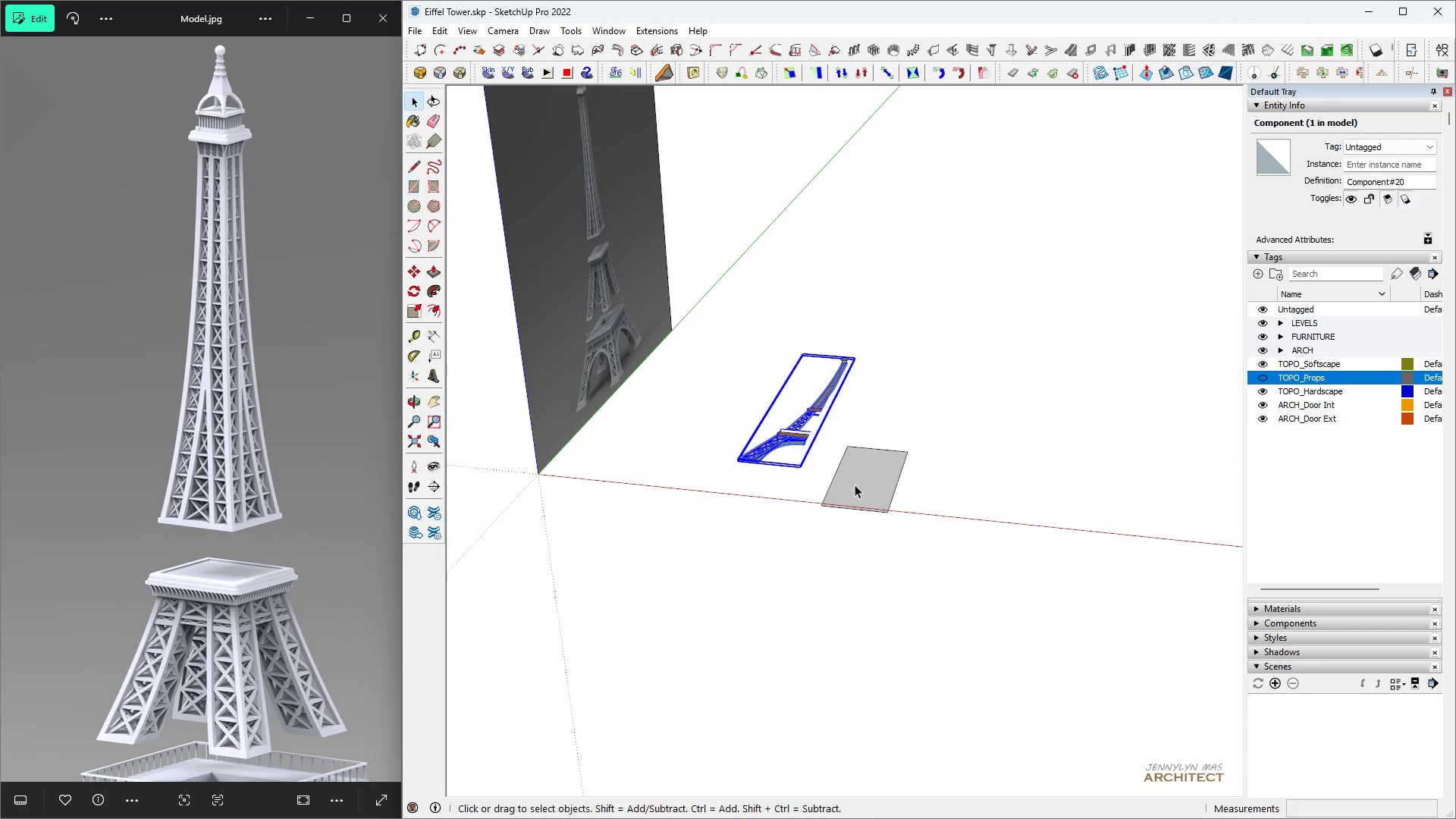 
key(Space)
 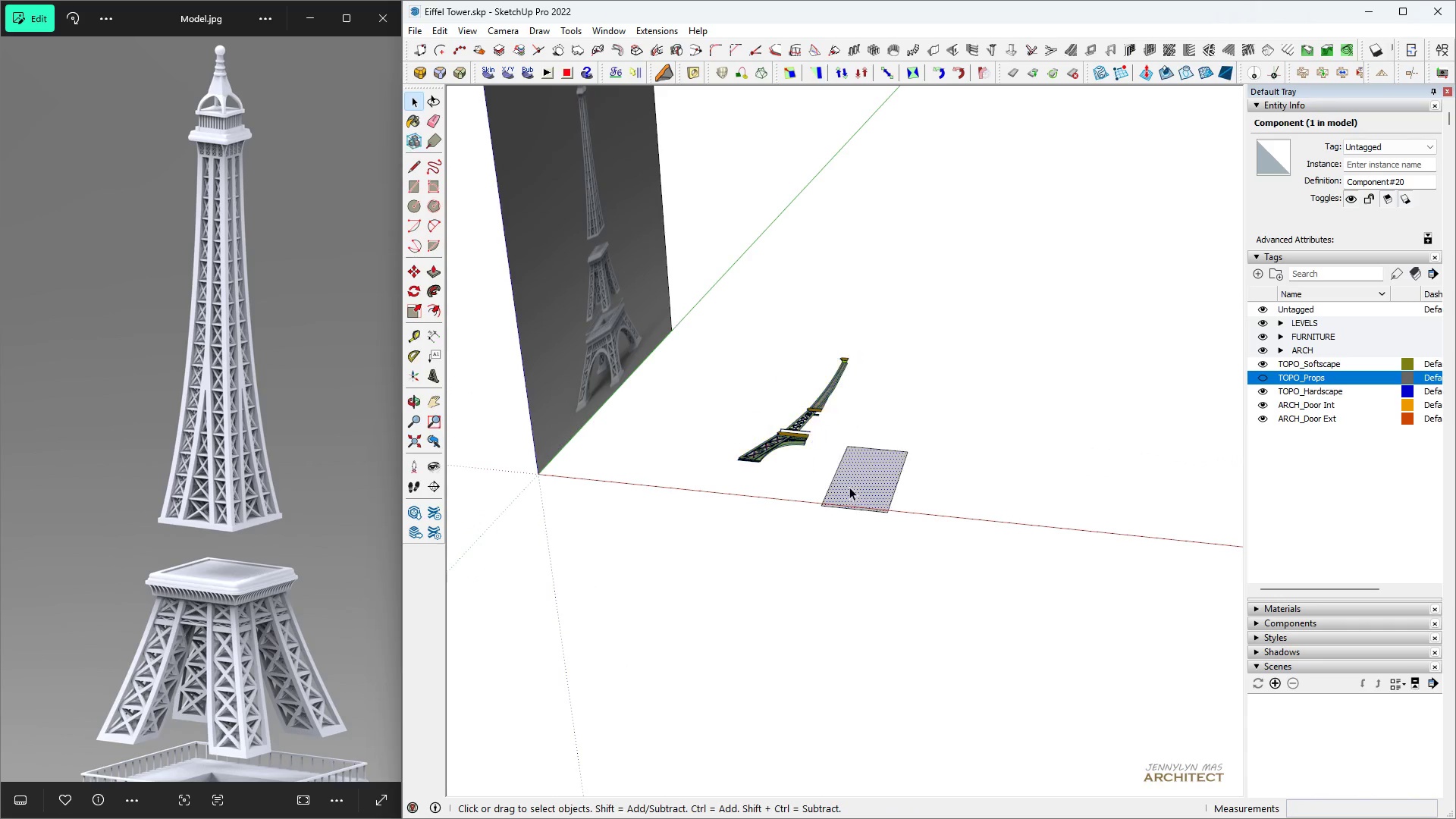 
double_click([849, 487])
 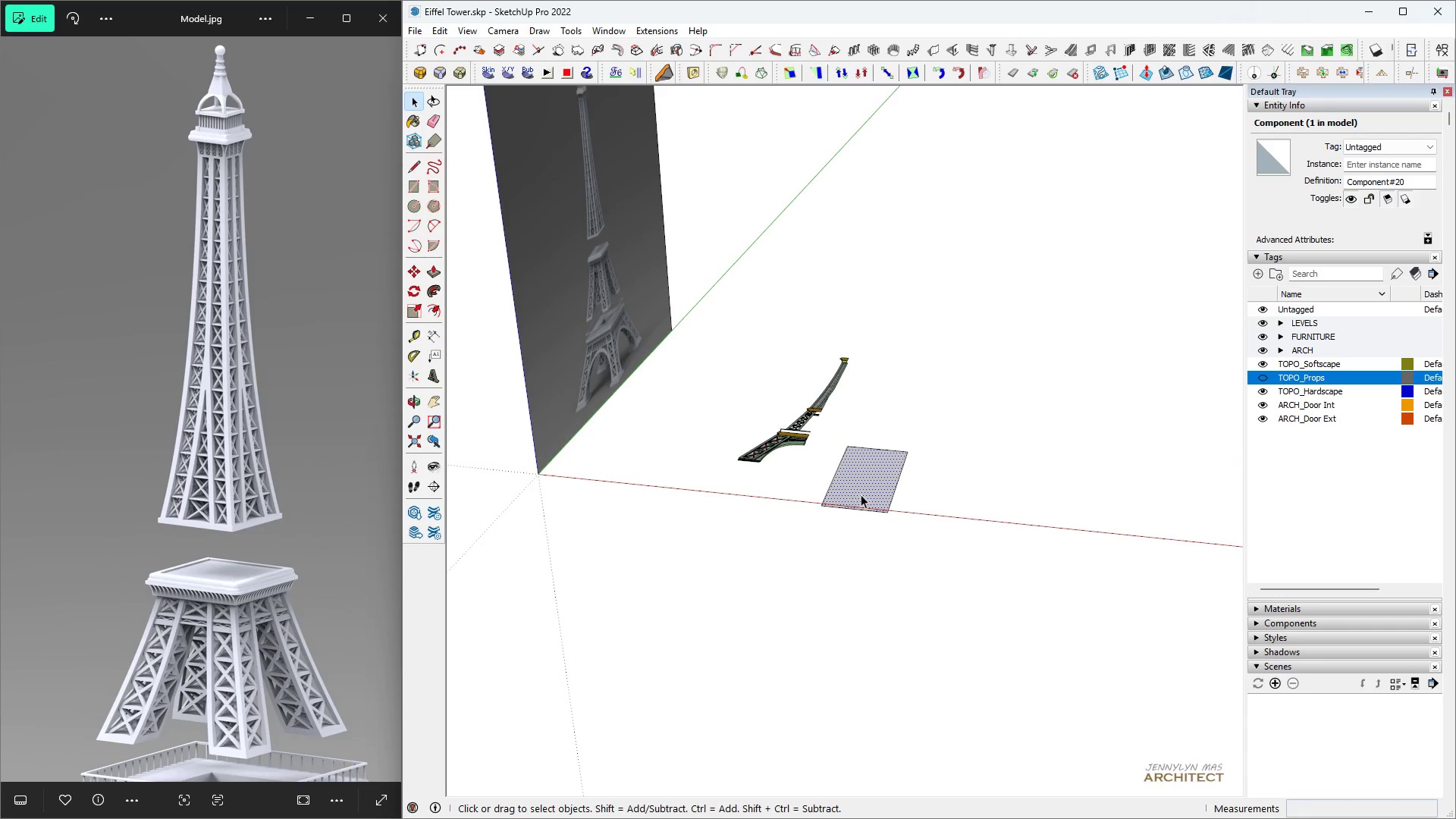 
scroll: coordinate [864, 494], scroll_direction: up, amount: 4.0
 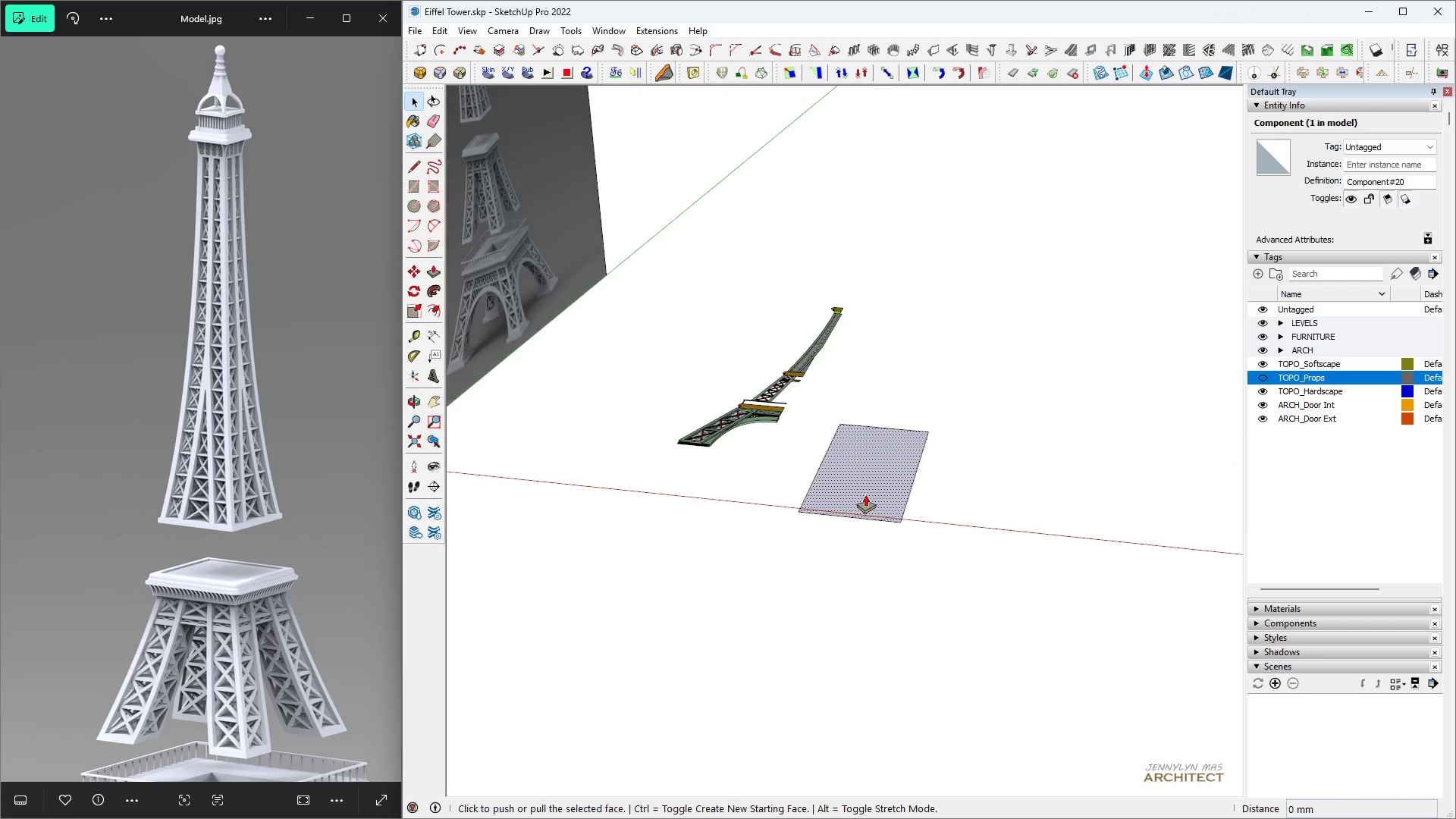 
key(P)
 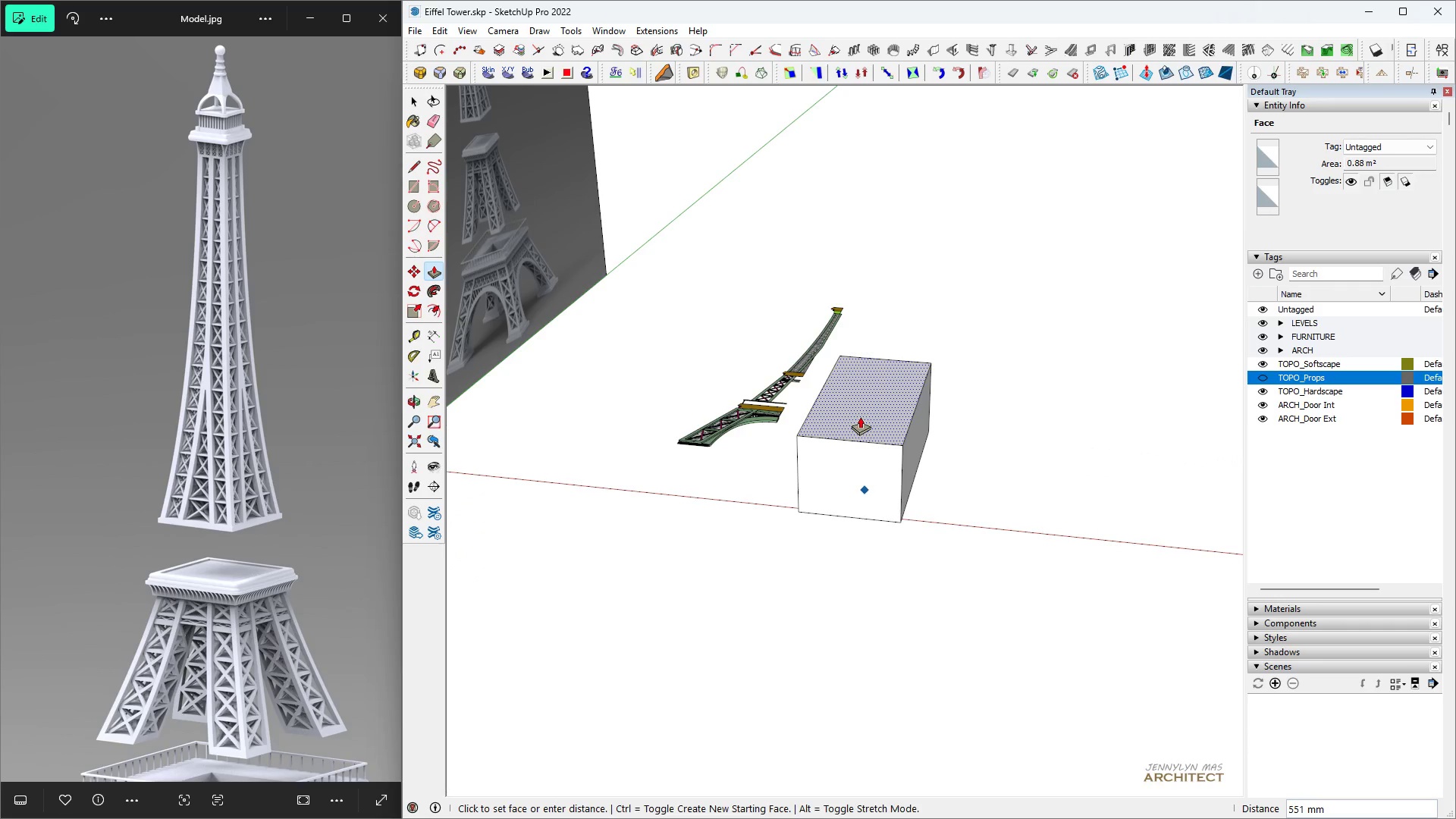 
key(Space)
 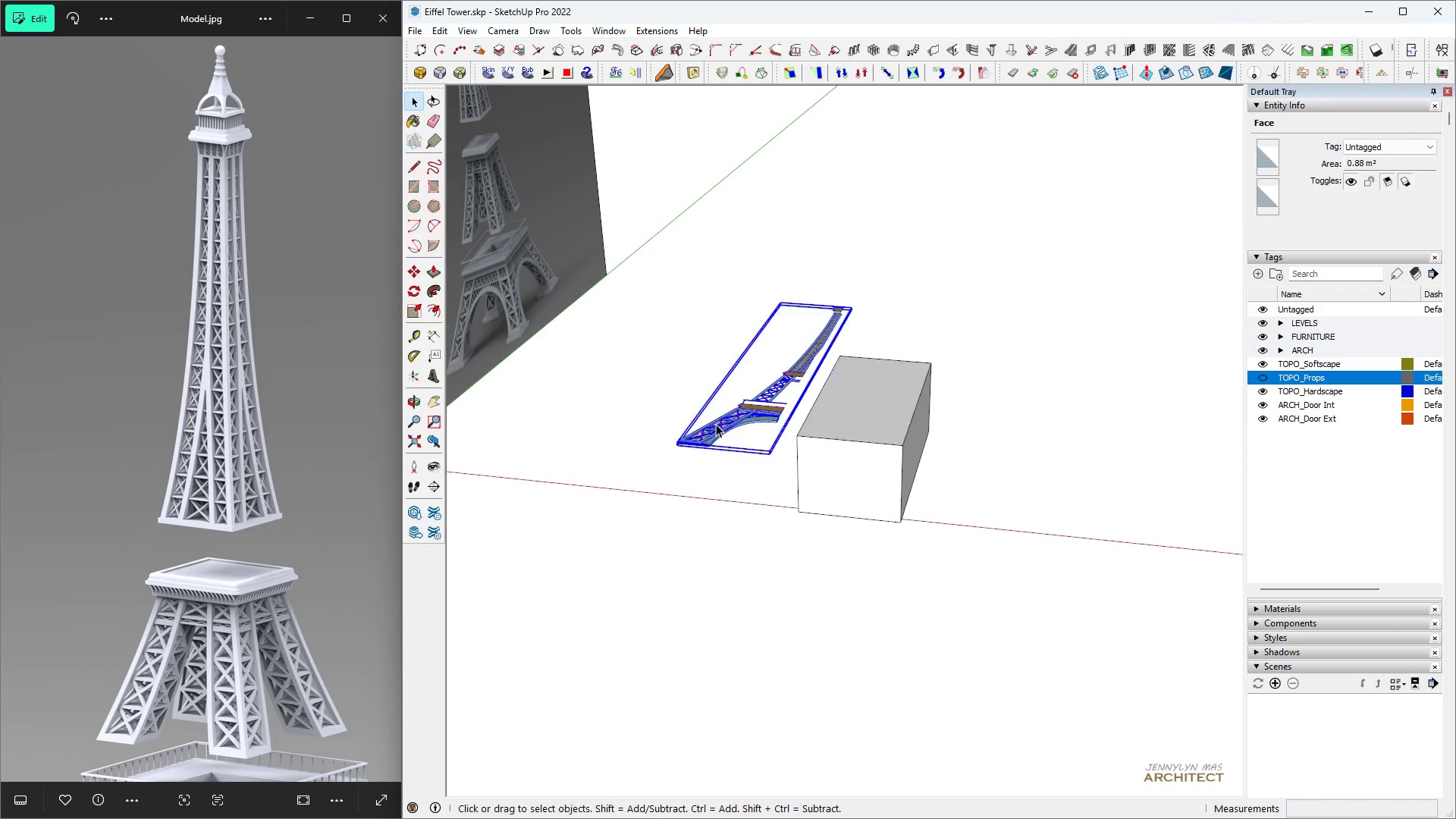 
scroll: coordinate [876, 406], scroll_direction: up, amount: 1.0
 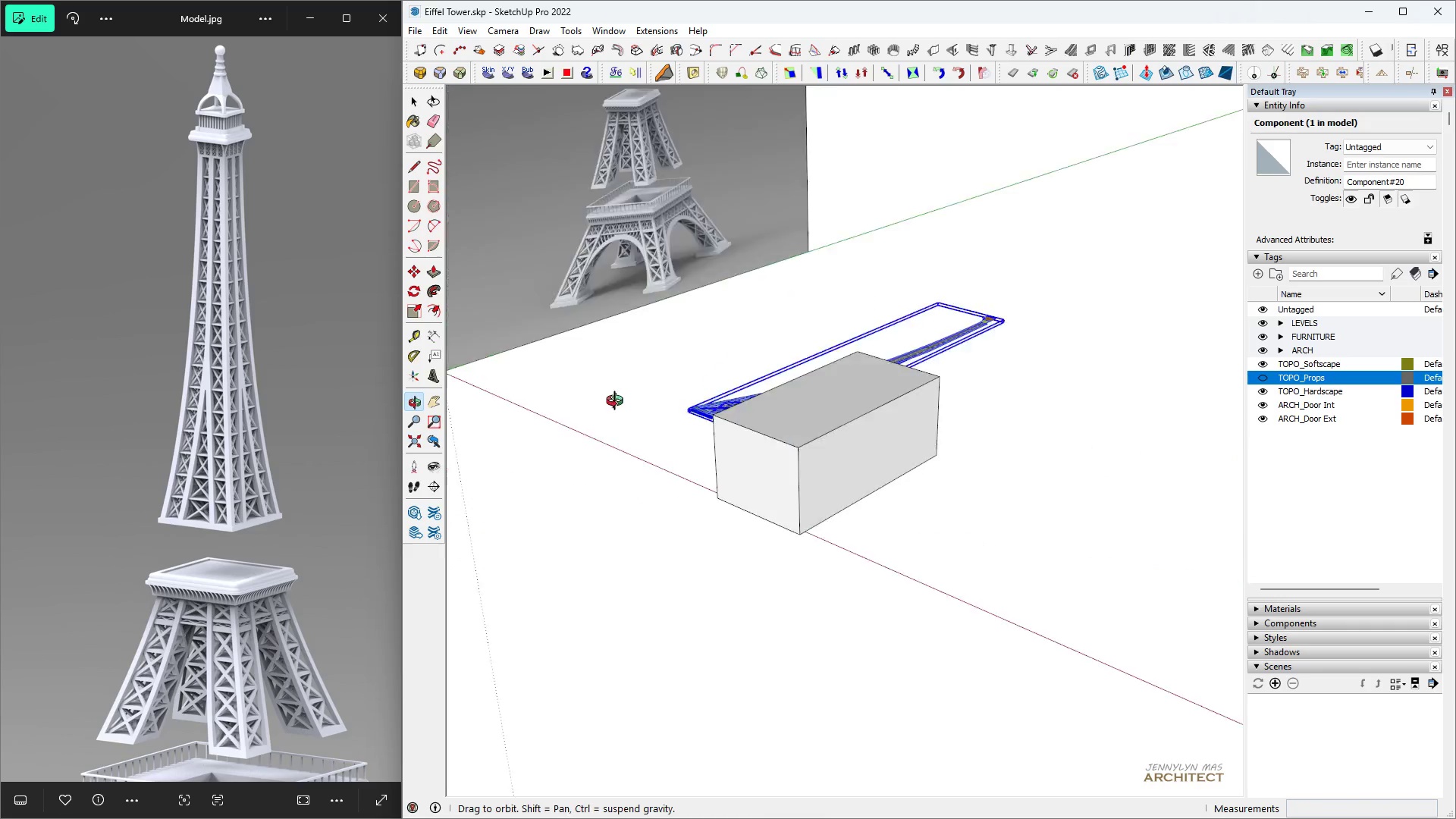 
key(Space)
 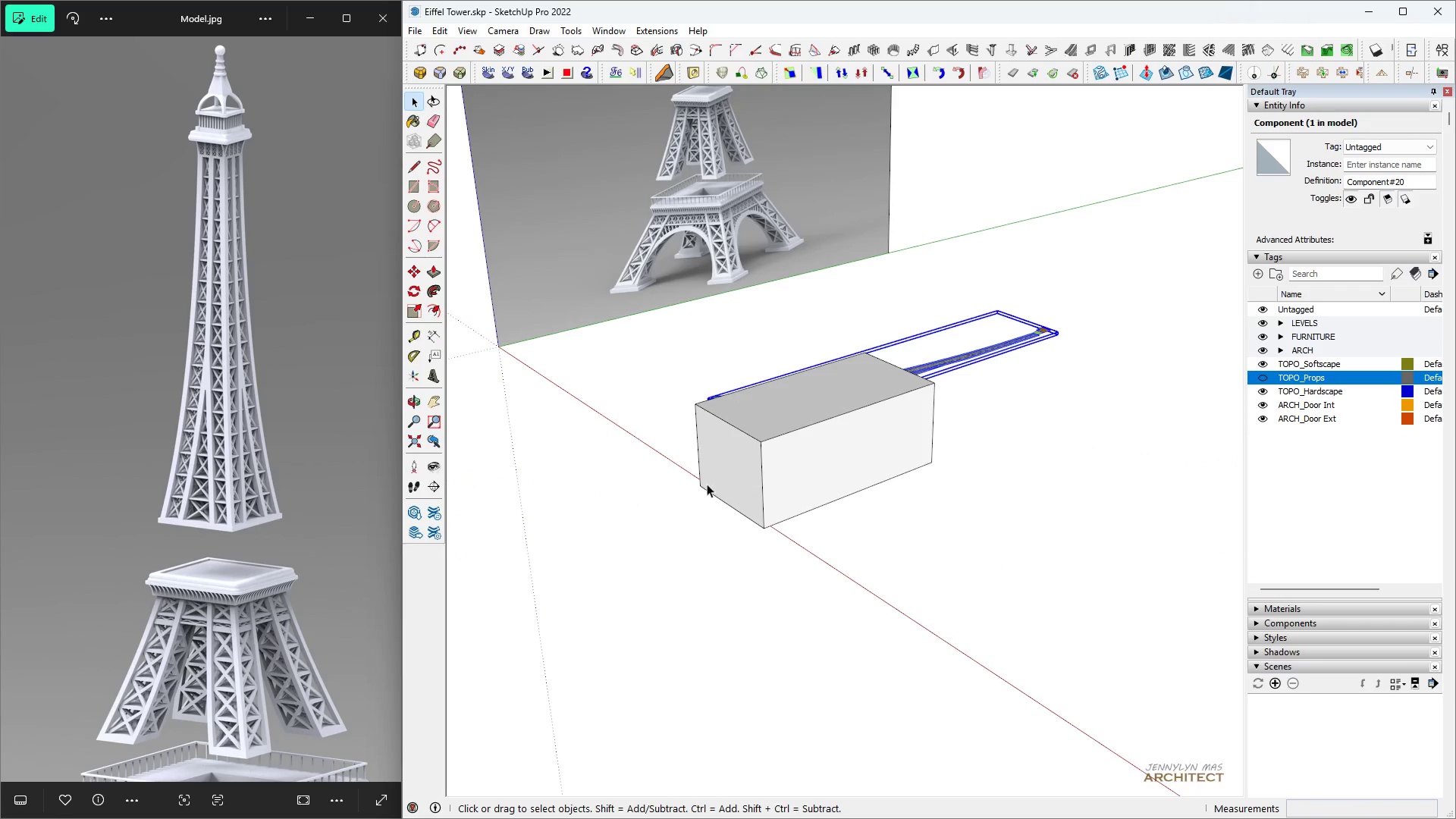 
scroll: coordinate [736, 516], scroll_direction: up, amount: 2.0
 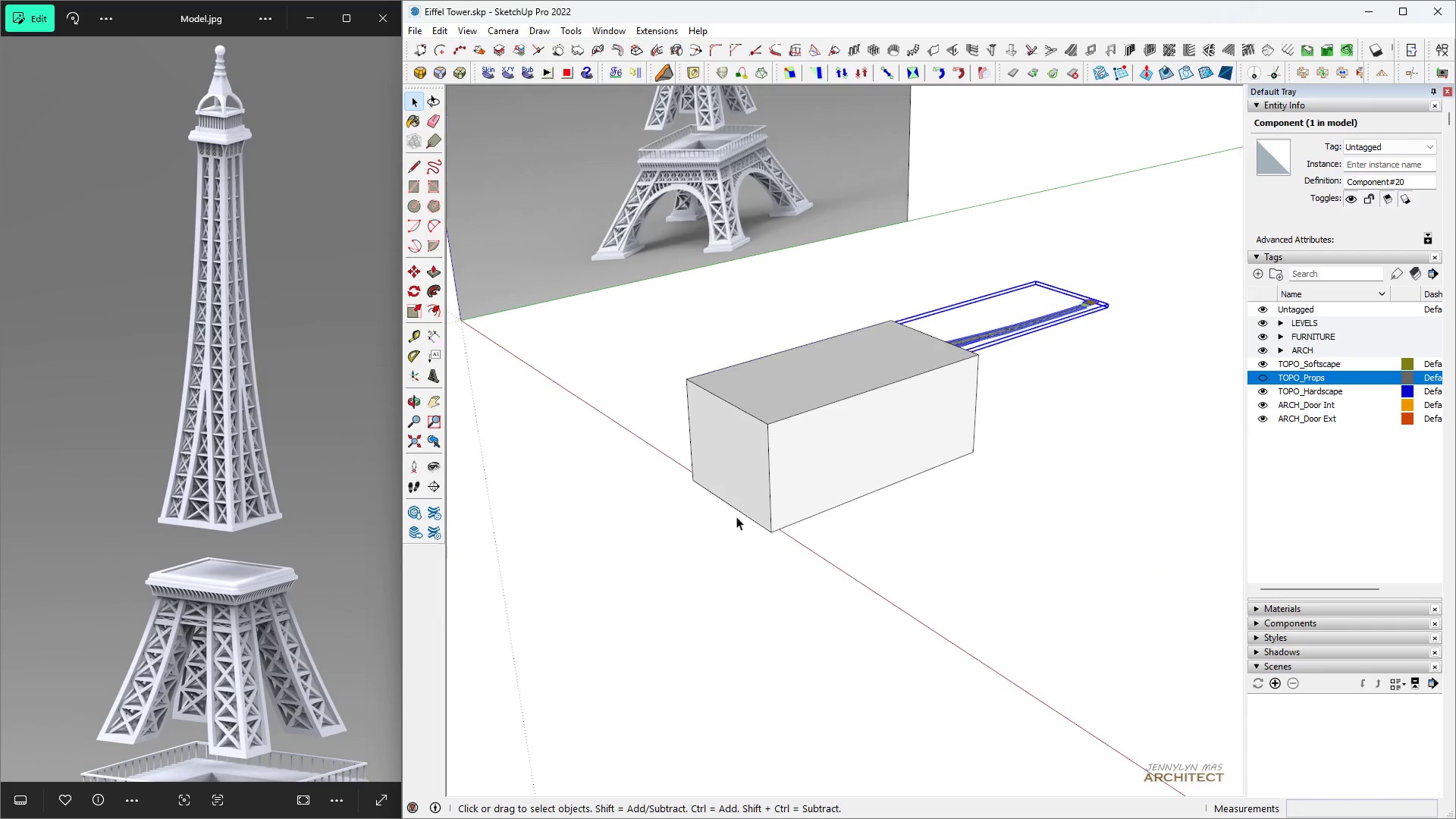 
key(Q)
 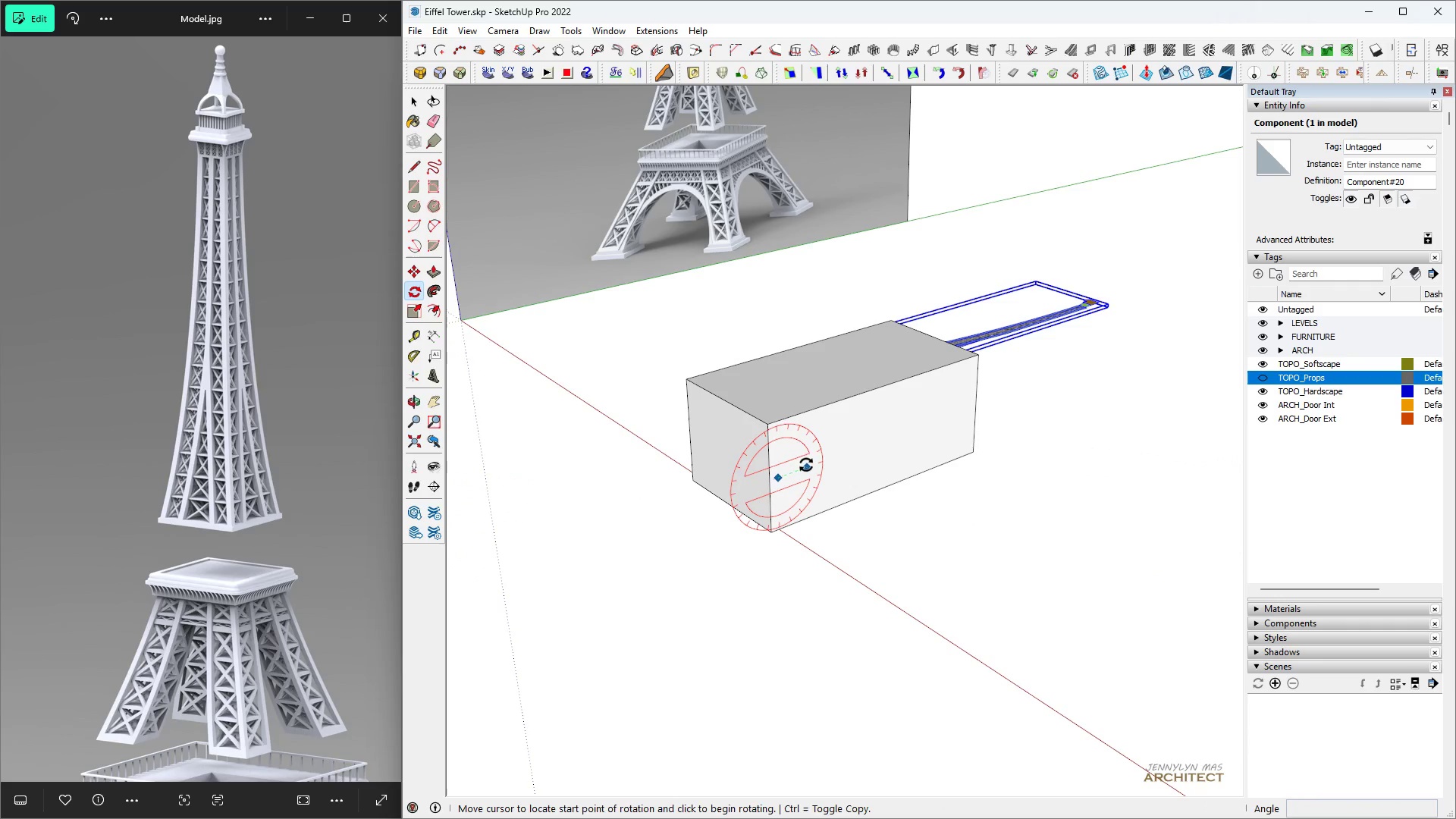 
double_click([829, 456])
 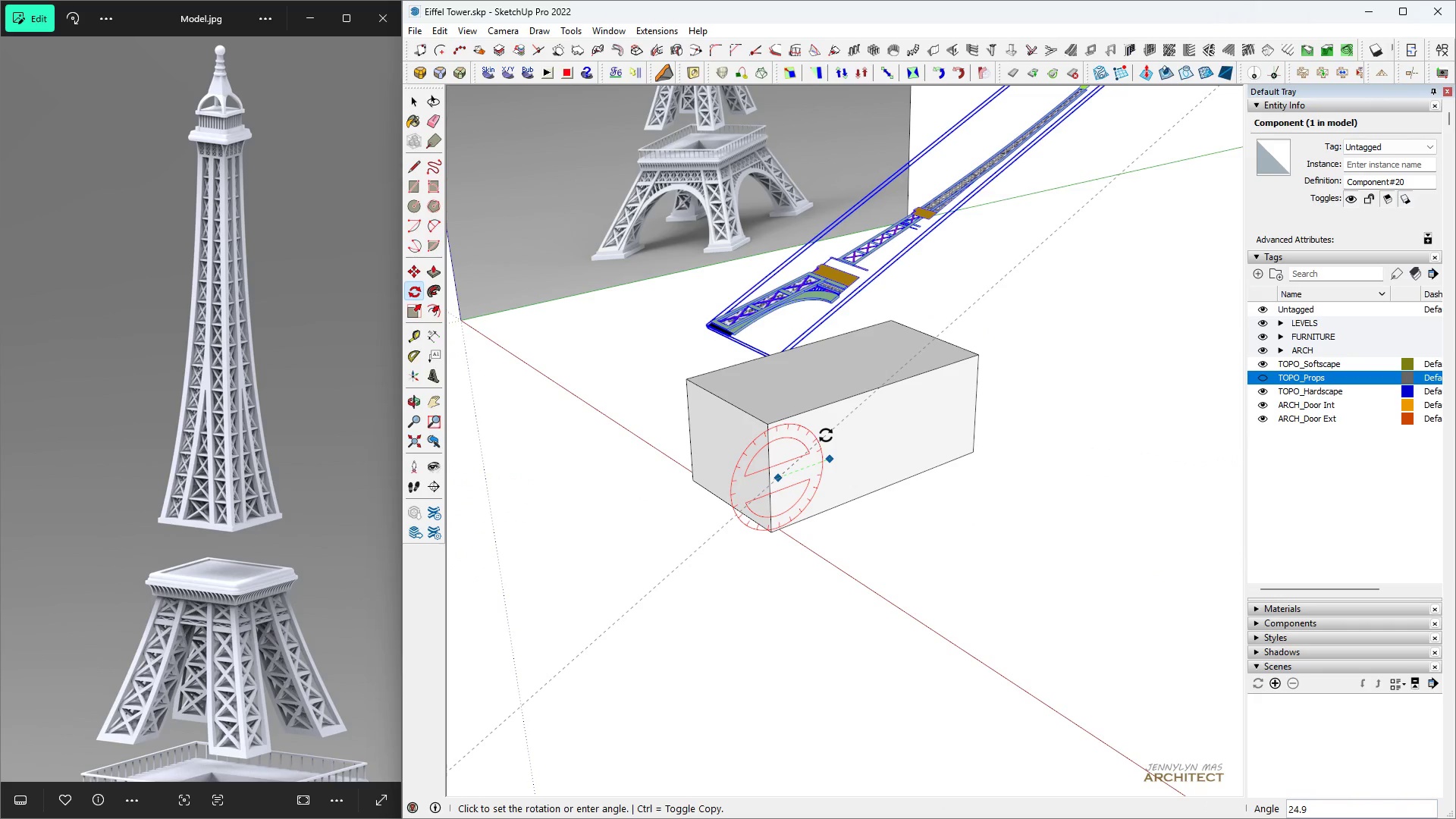 
type(90])
key(Backspace)
 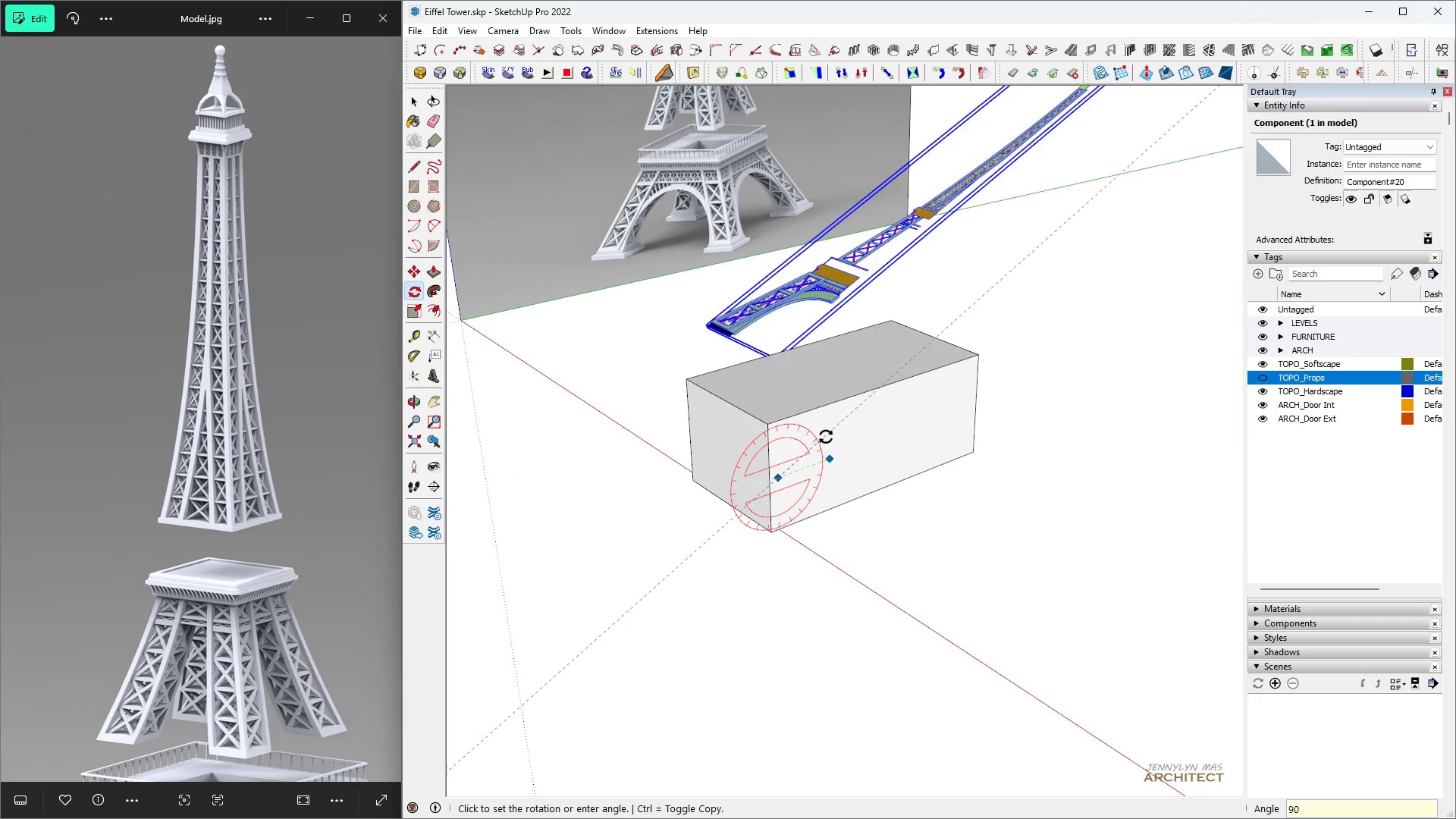 
key(Enter)
 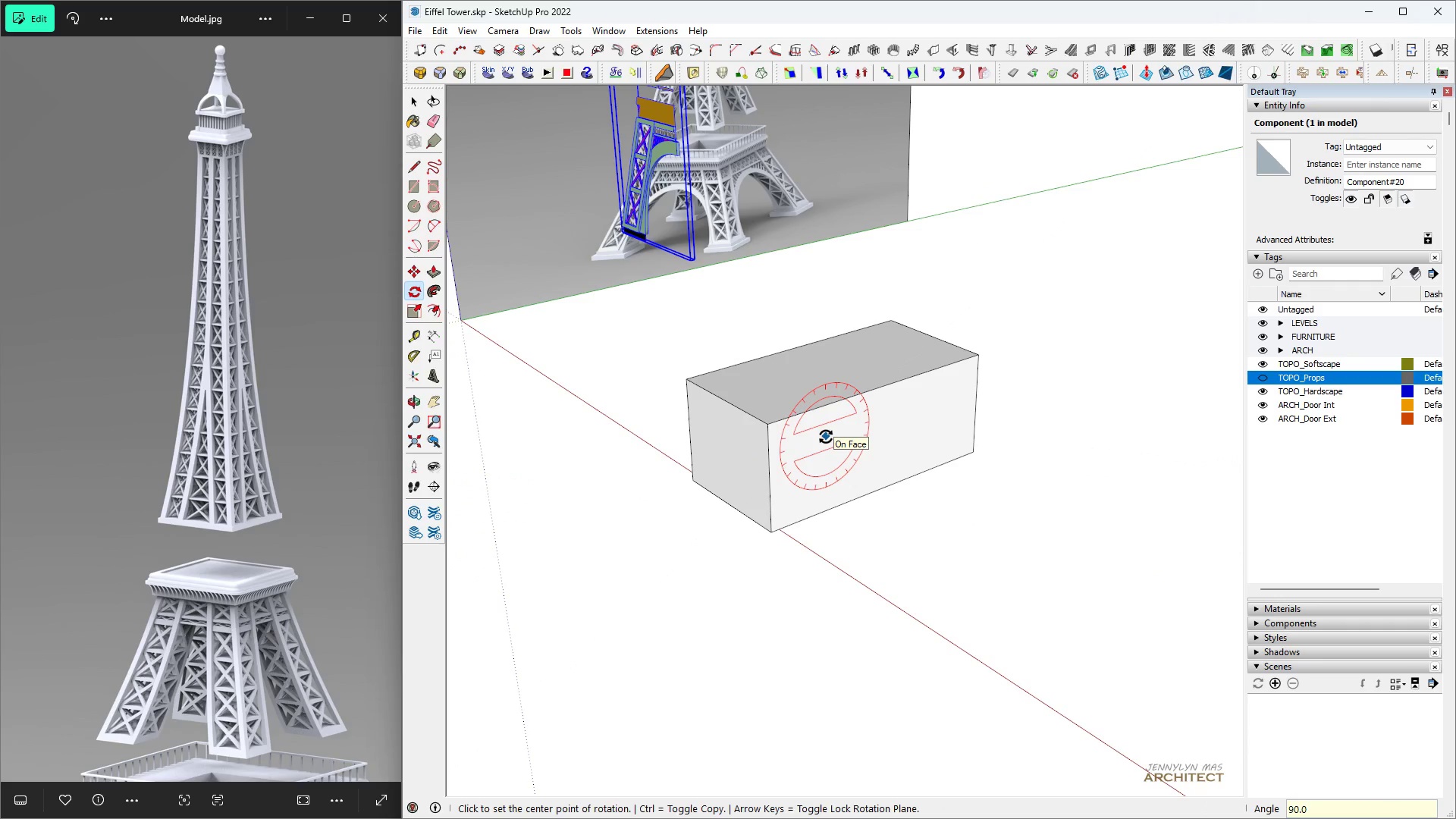 
key(Space)
 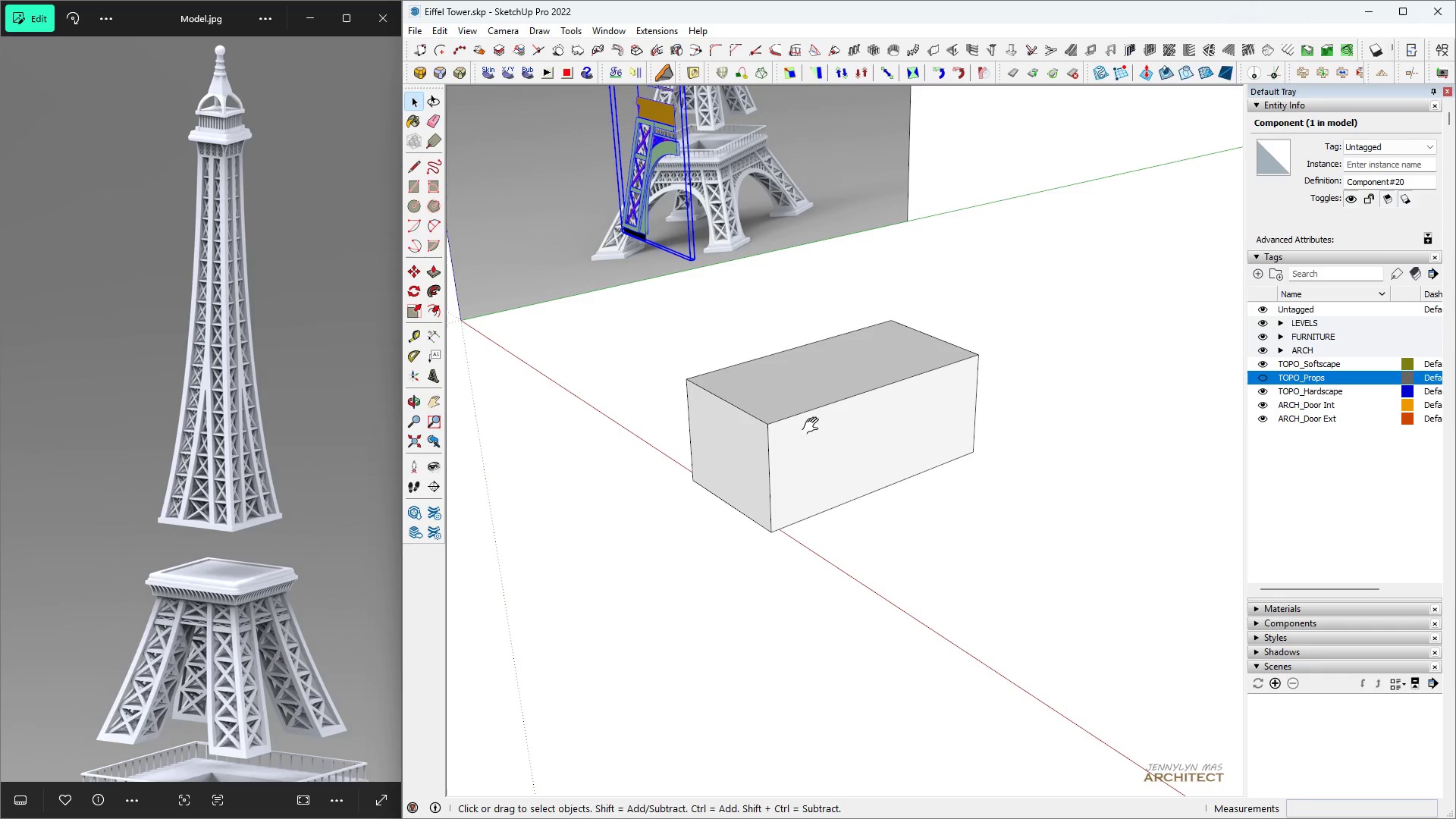 
key(H)
 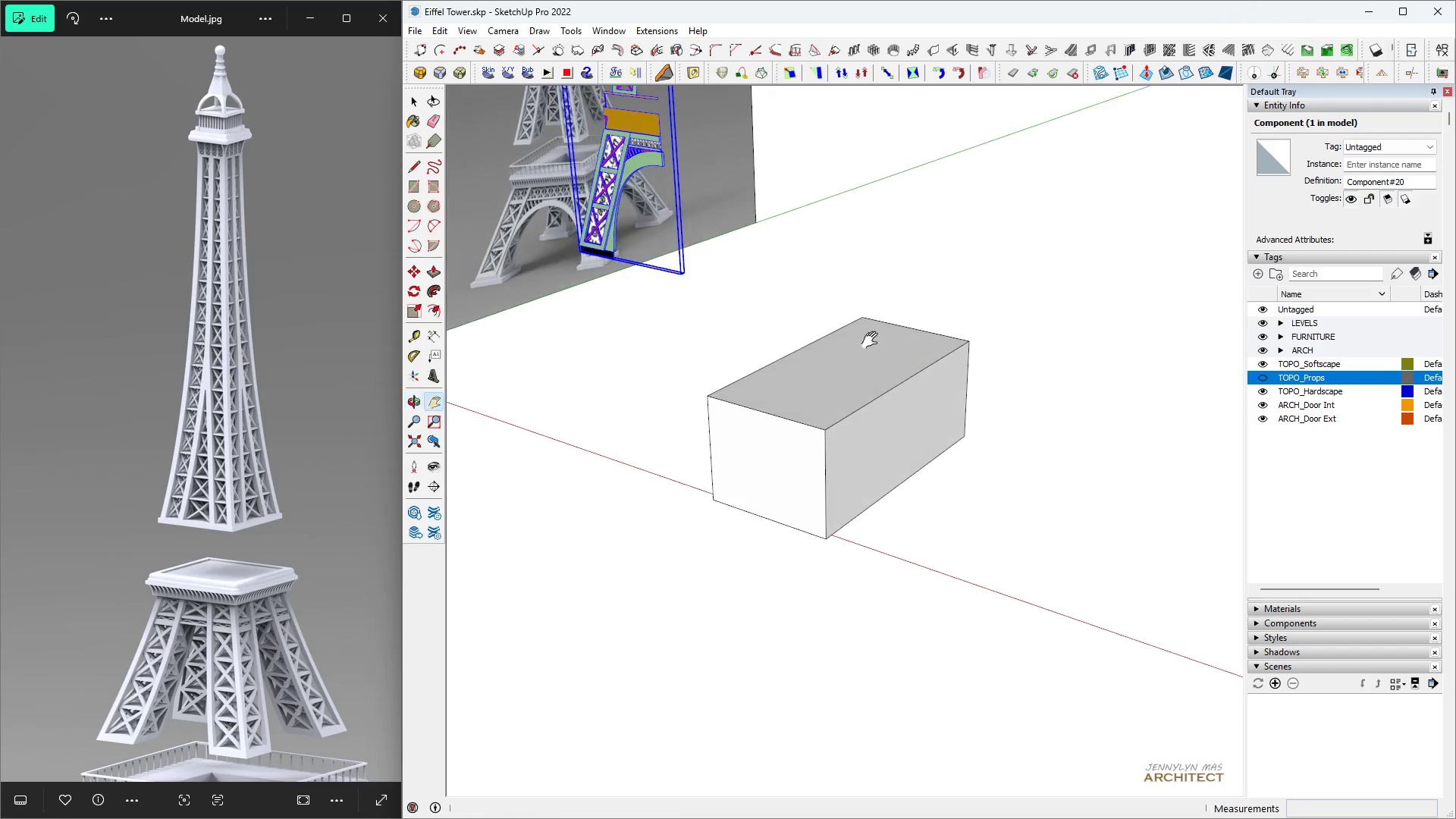 
key(Space)
 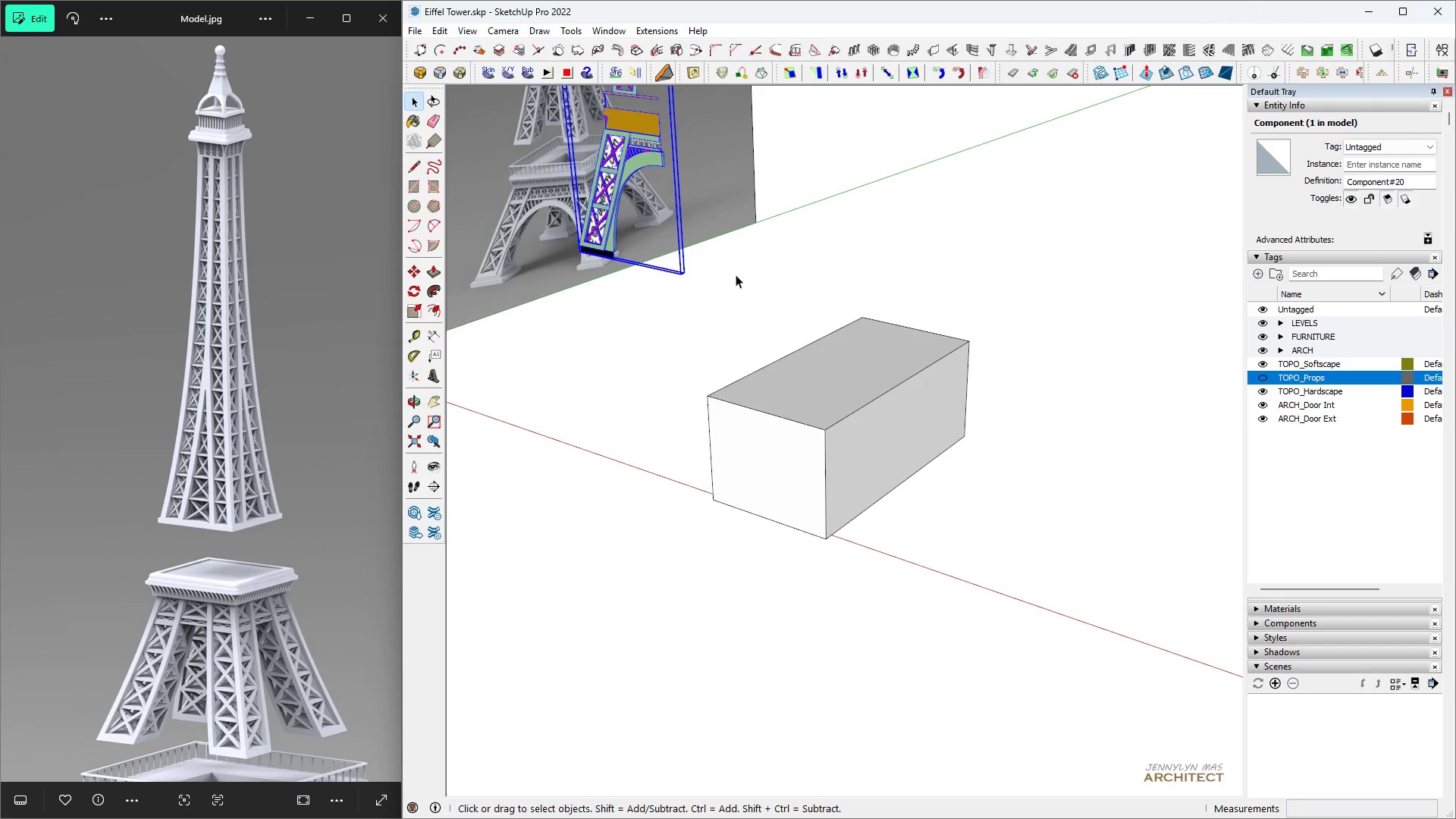 
scroll: coordinate [730, 275], scroll_direction: up, amount: 3.0
 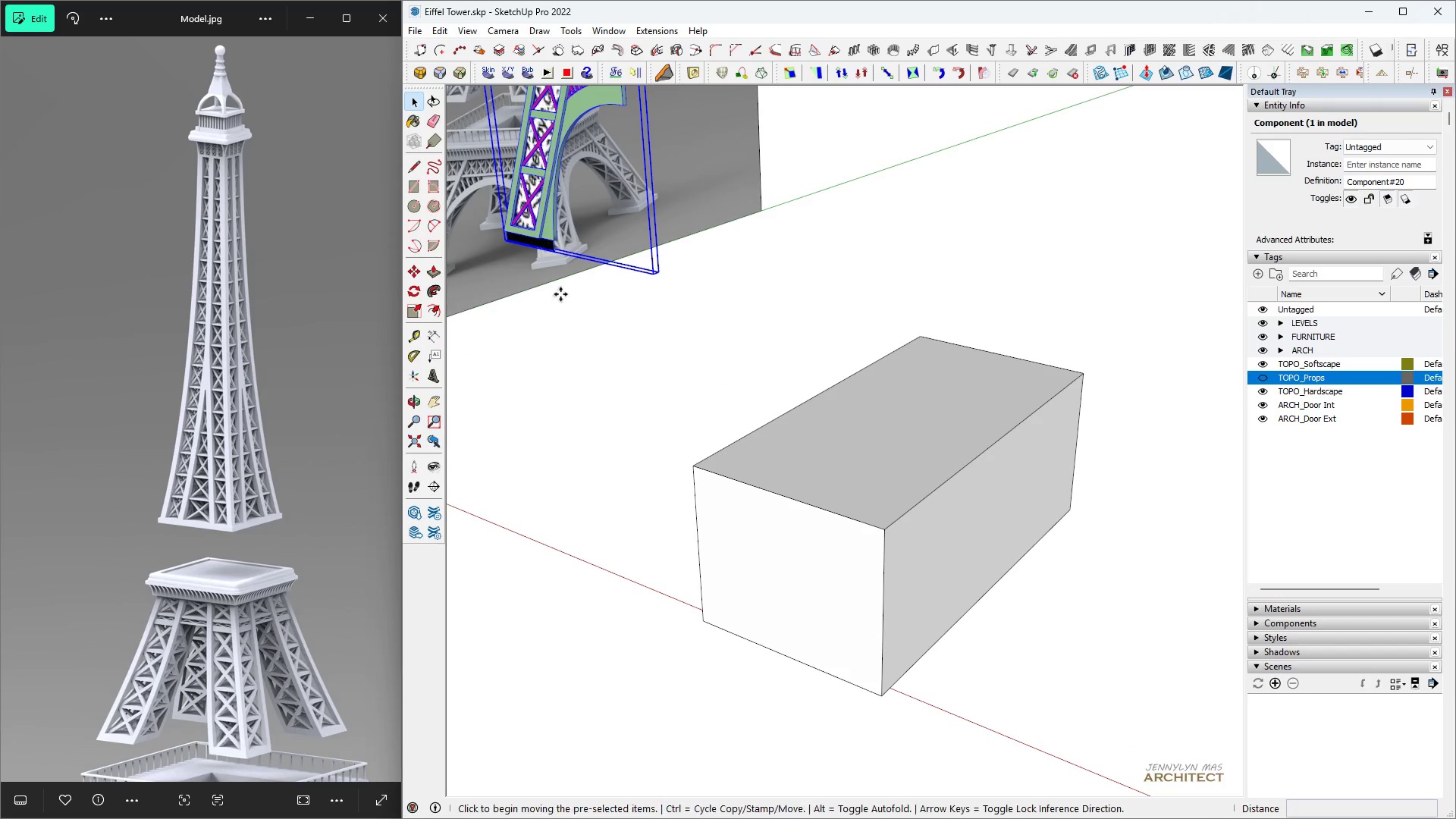 
key(M)
 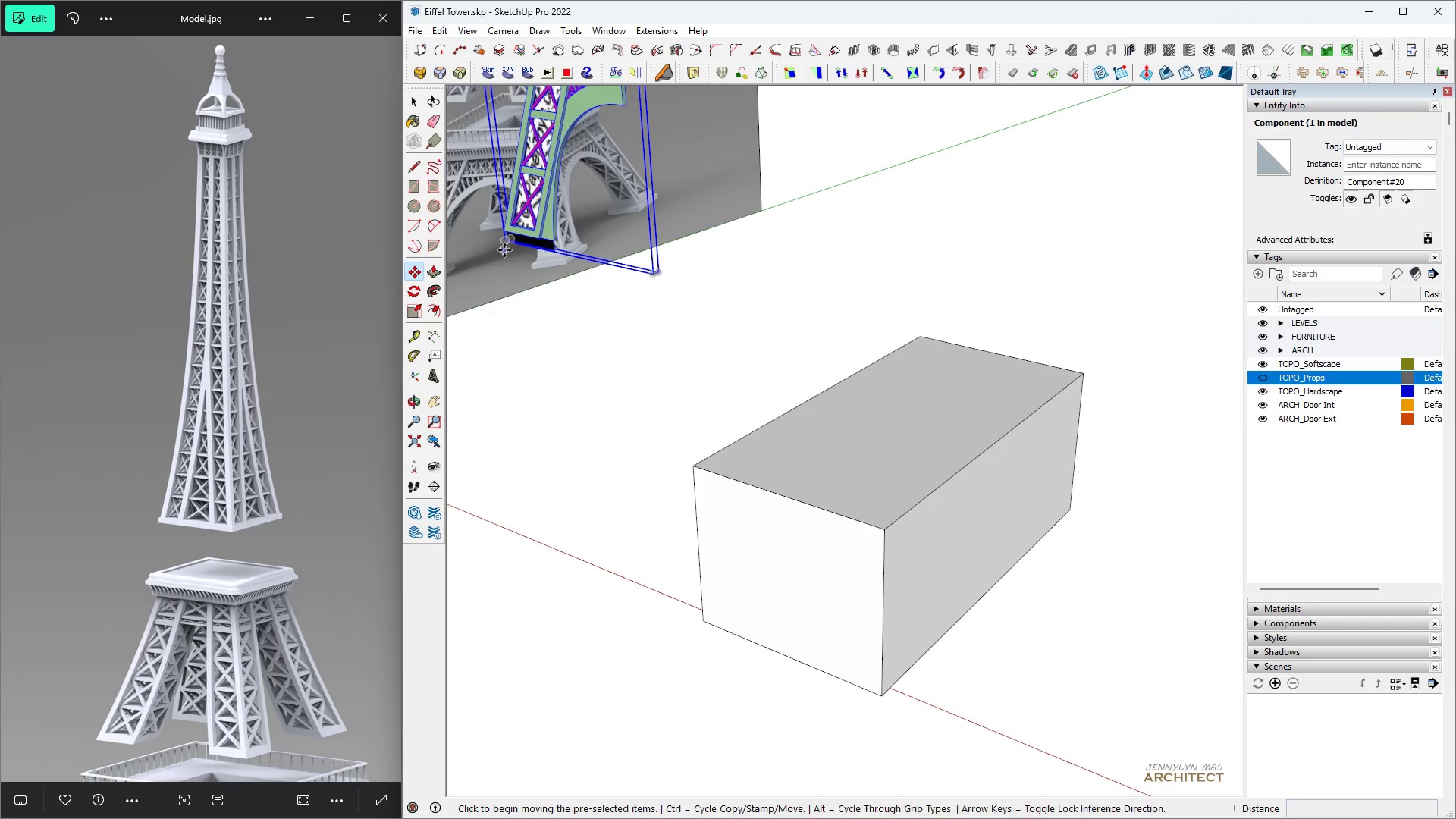 
scroll: coordinate [666, 459], scroll_direction: up, amount: 5.0
 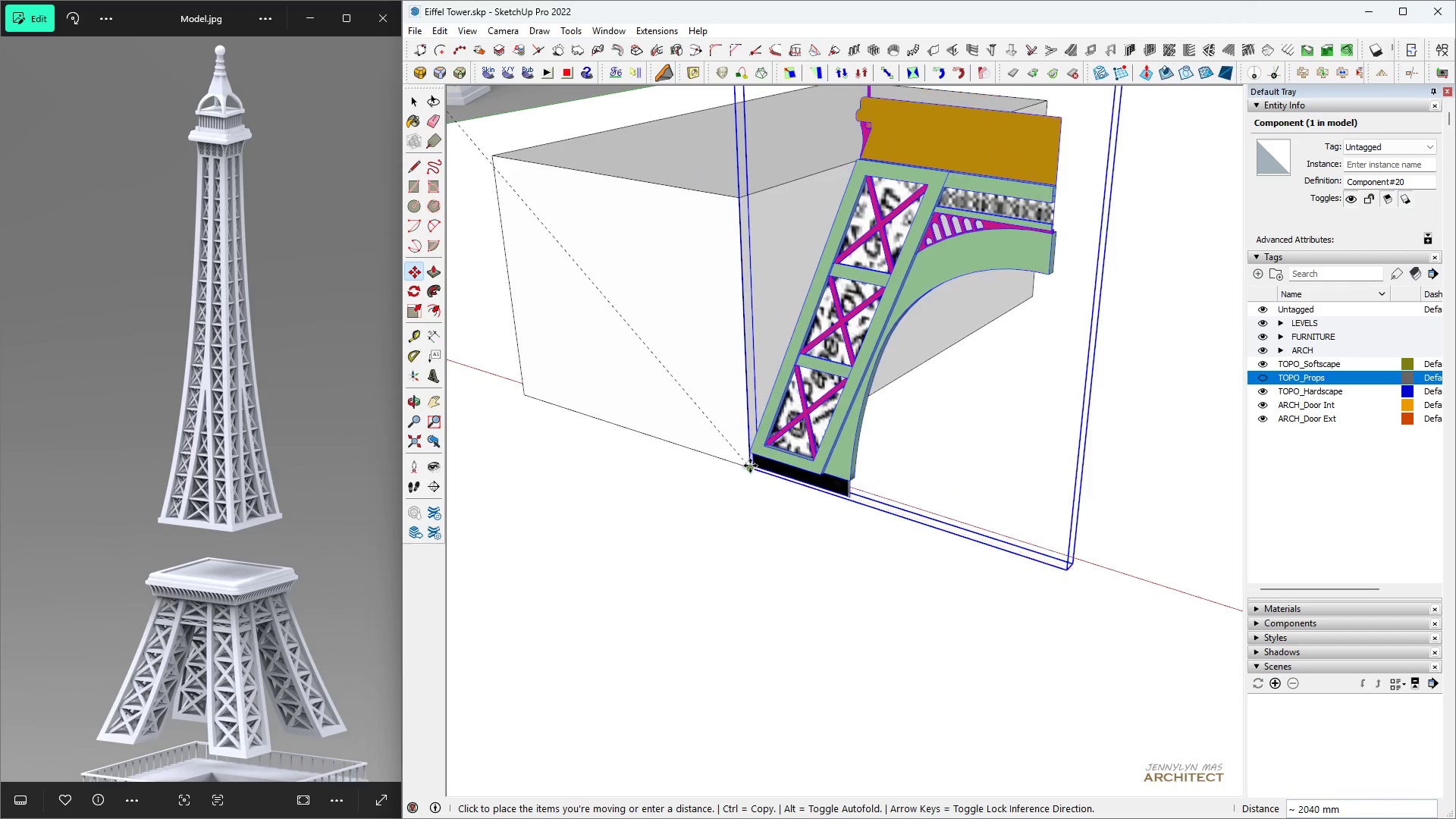 
left_click([750, 466])
 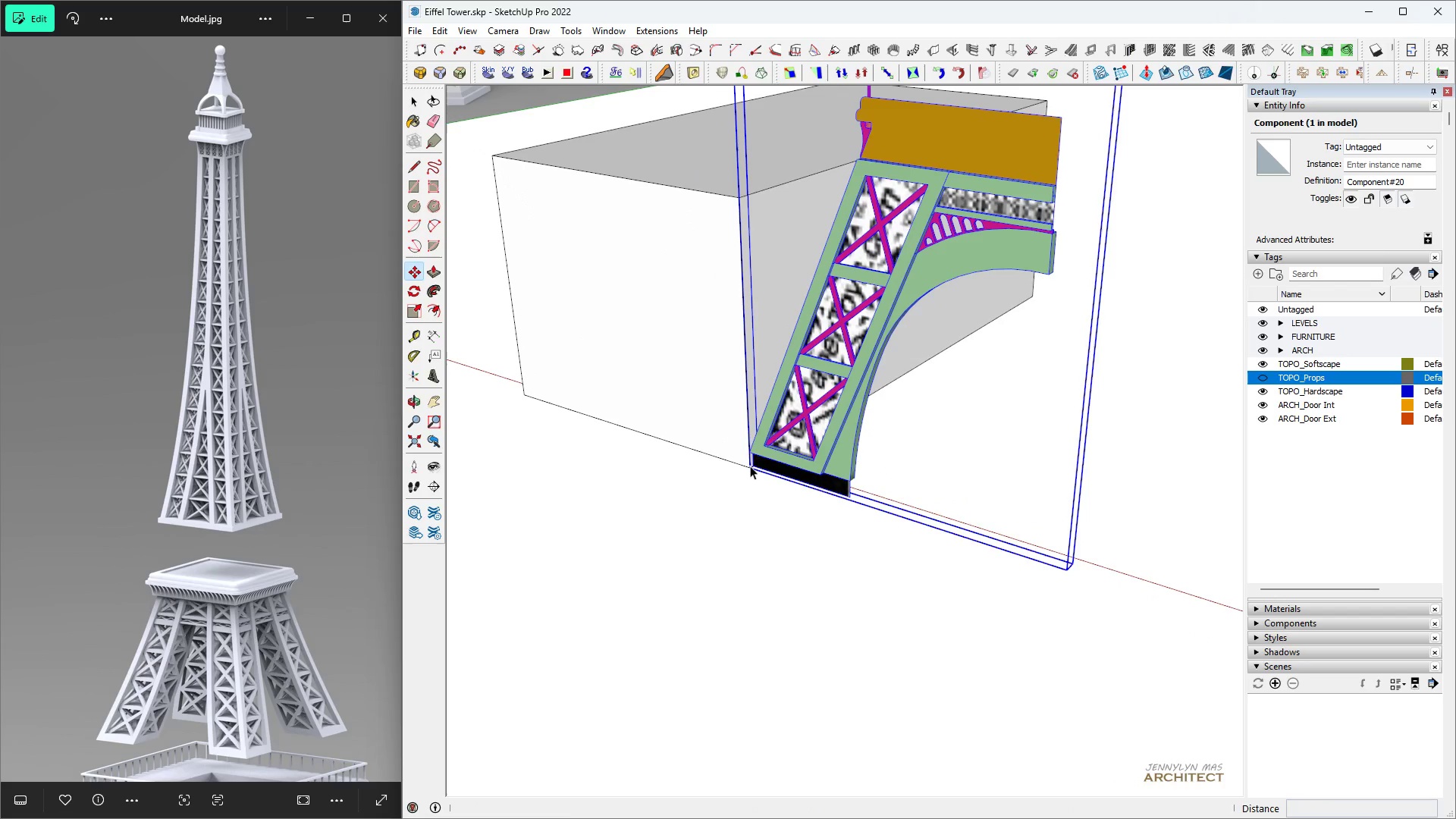 
type( hh )
 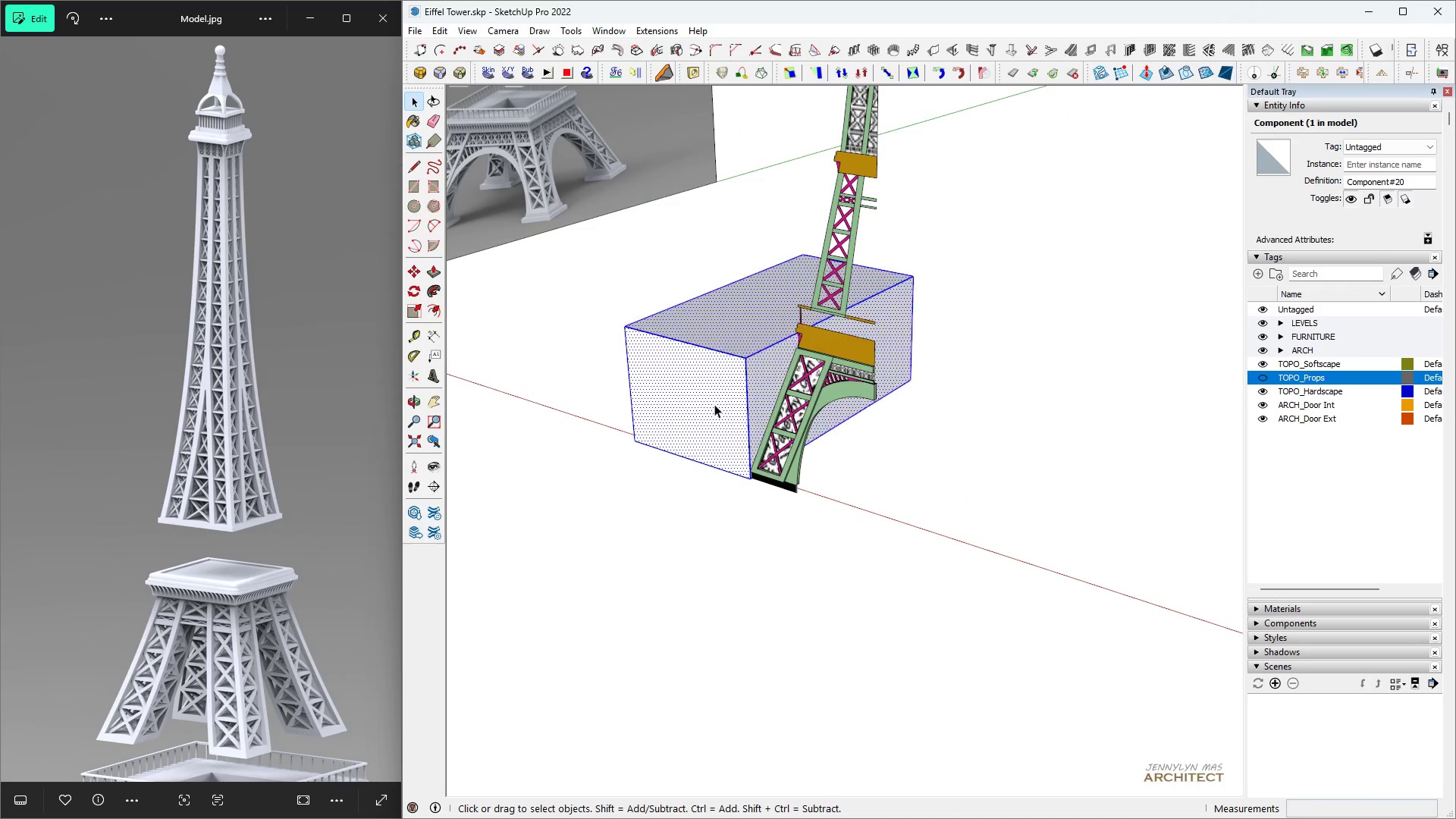 
scroll: coordinate [752, 500], scroll_direction: down, amount: 8.0
 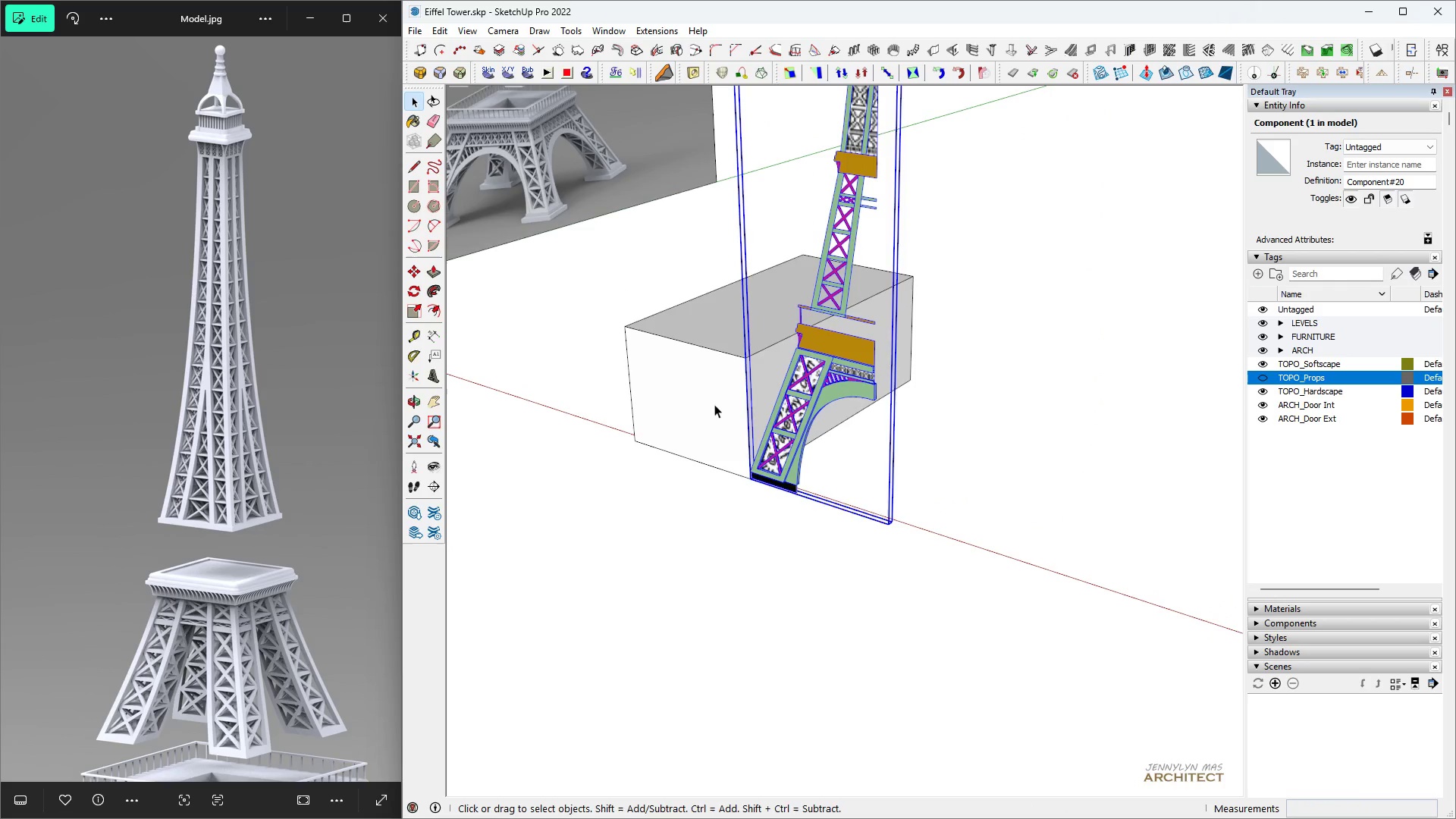 
double_click([714, 404])
 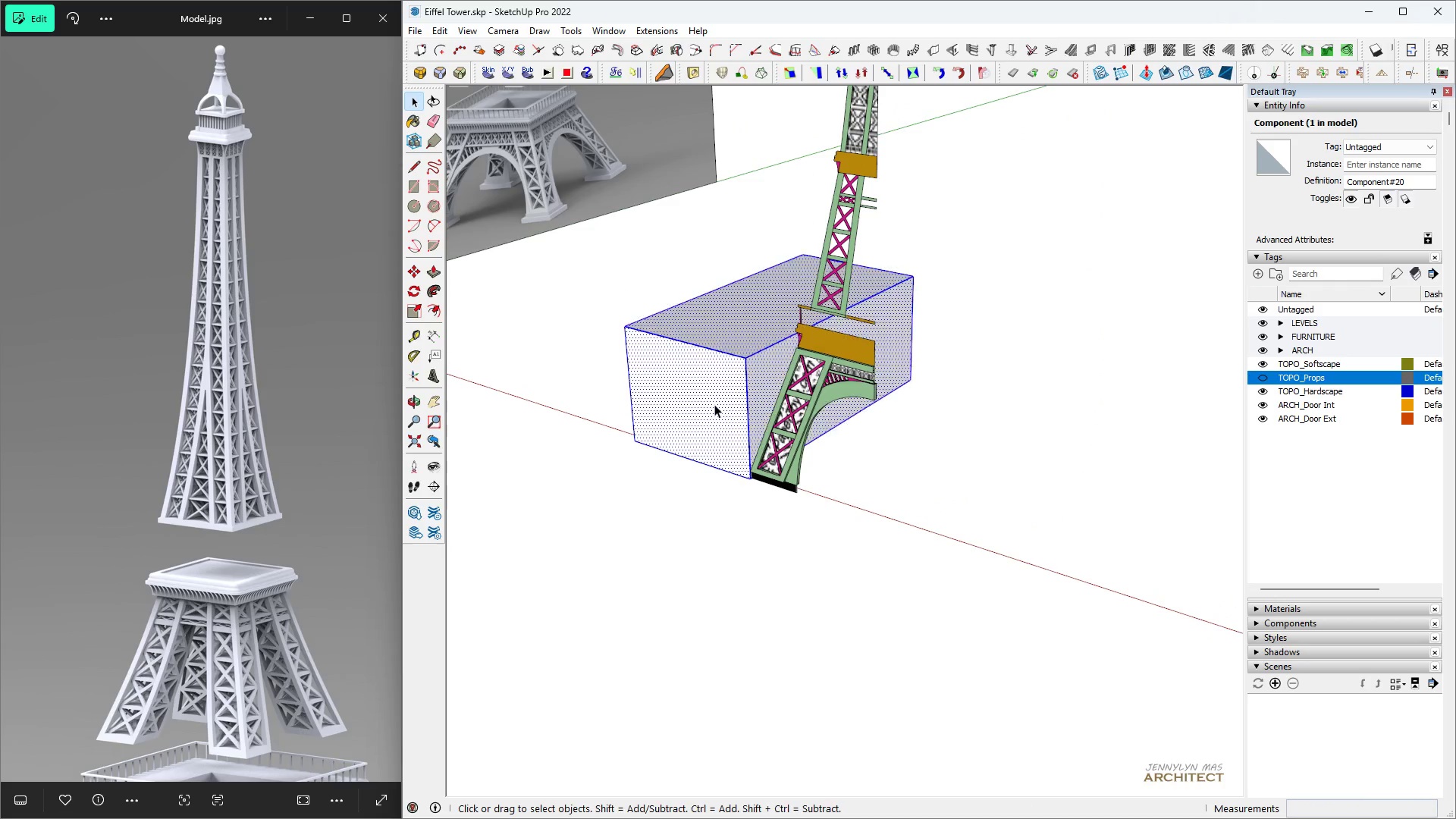 
triple_click([714, 404])
 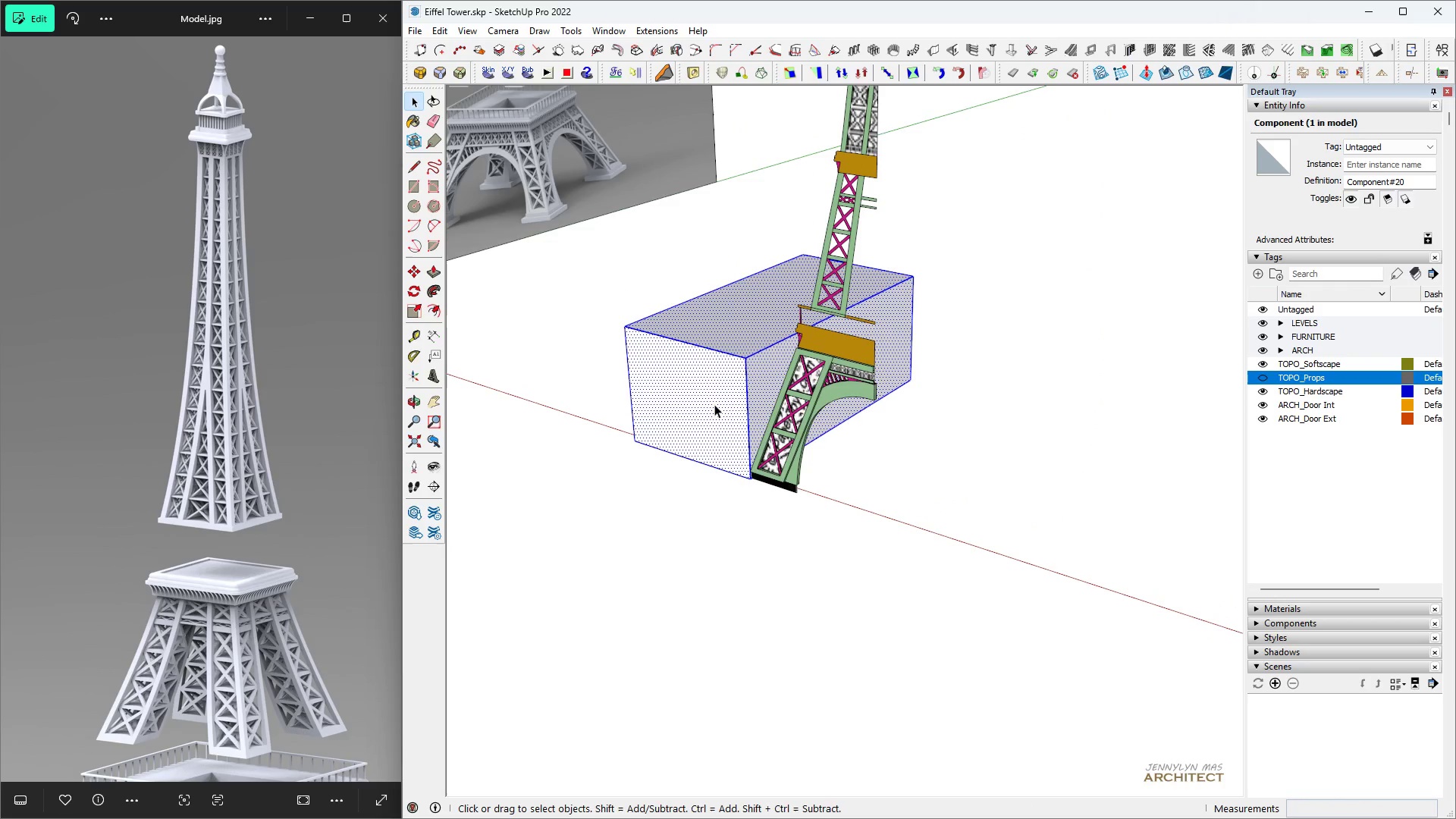 
triple_click([714, 404])
 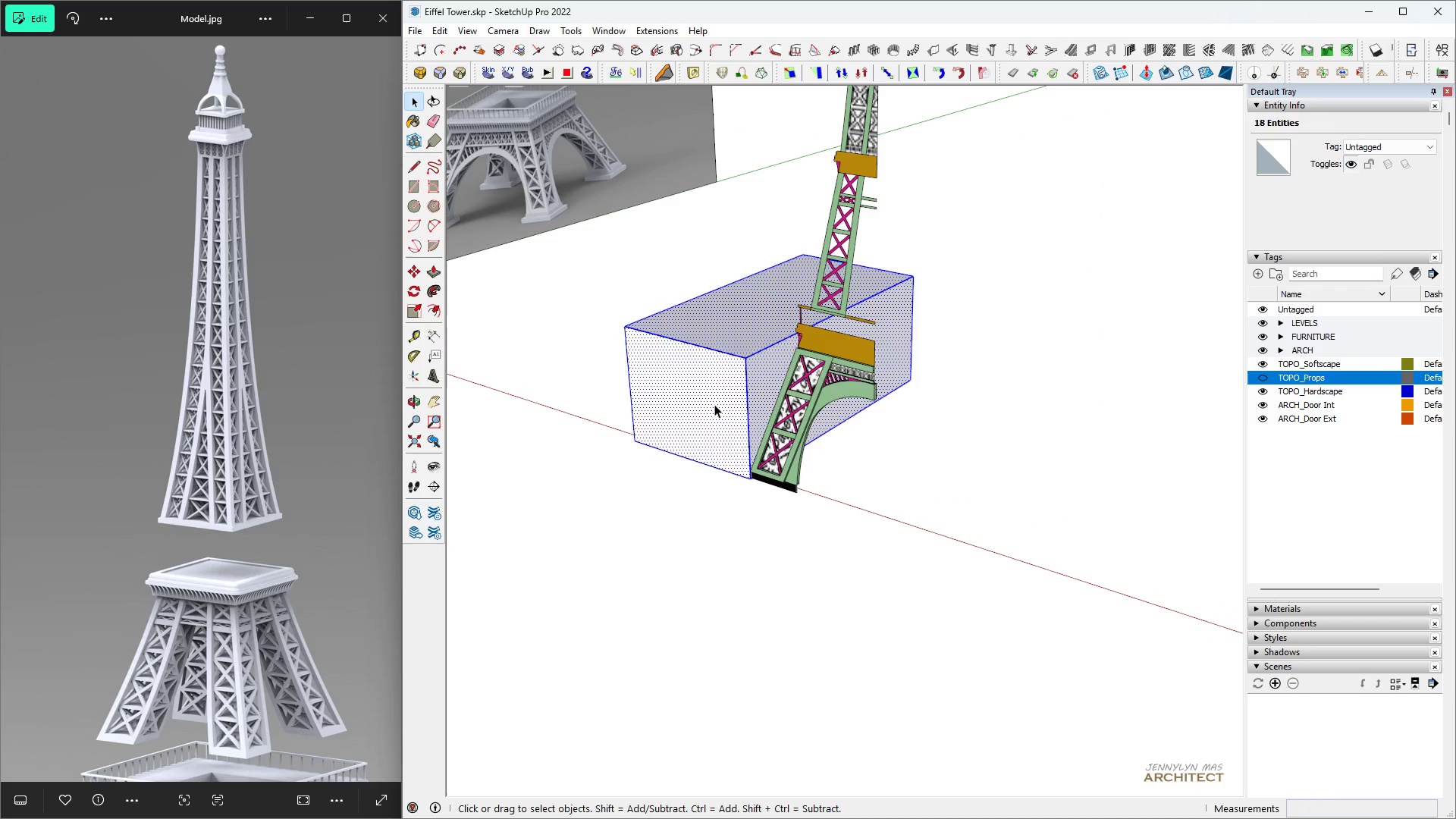 
key(Delete)
 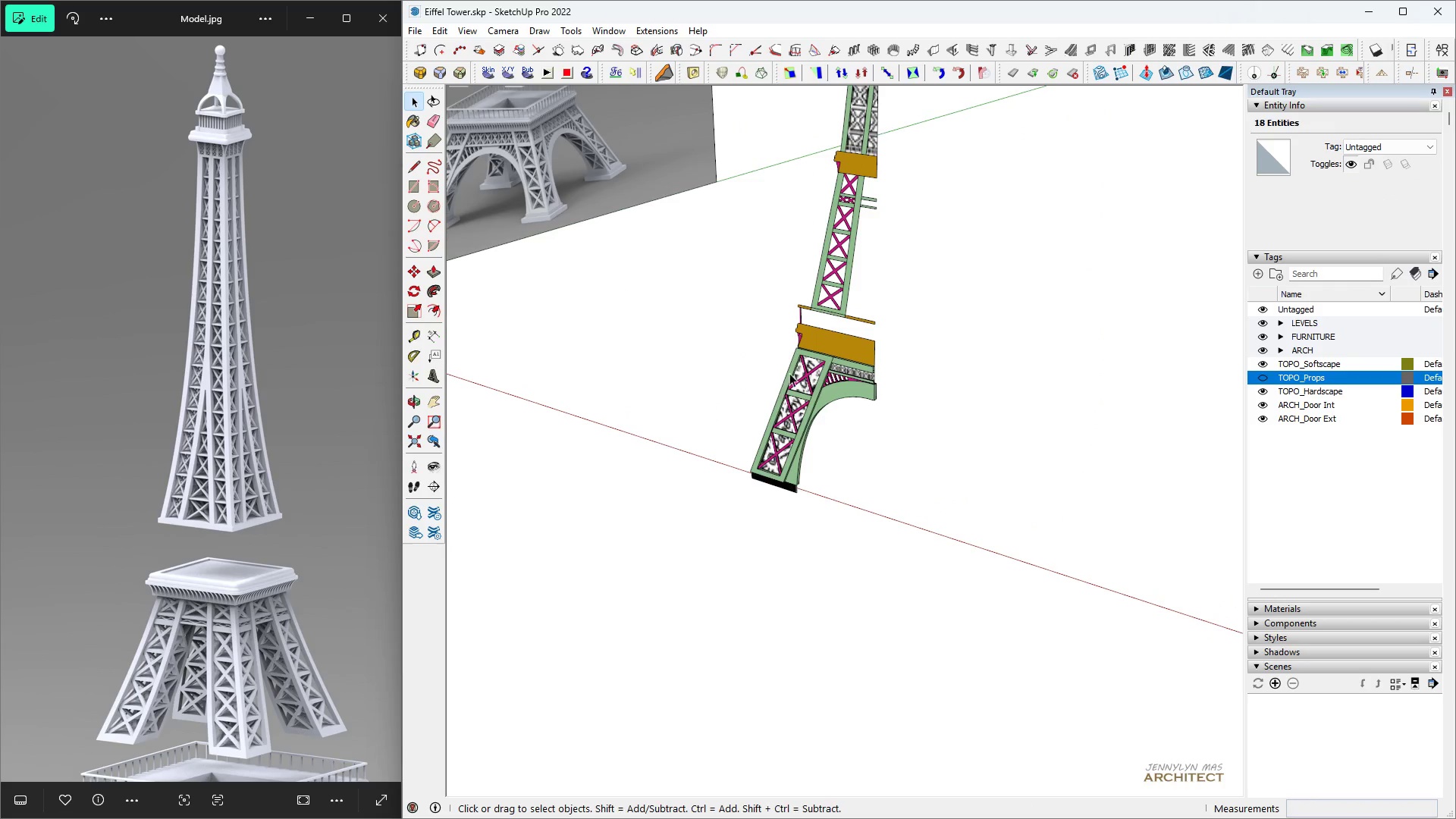 
key(Space)
 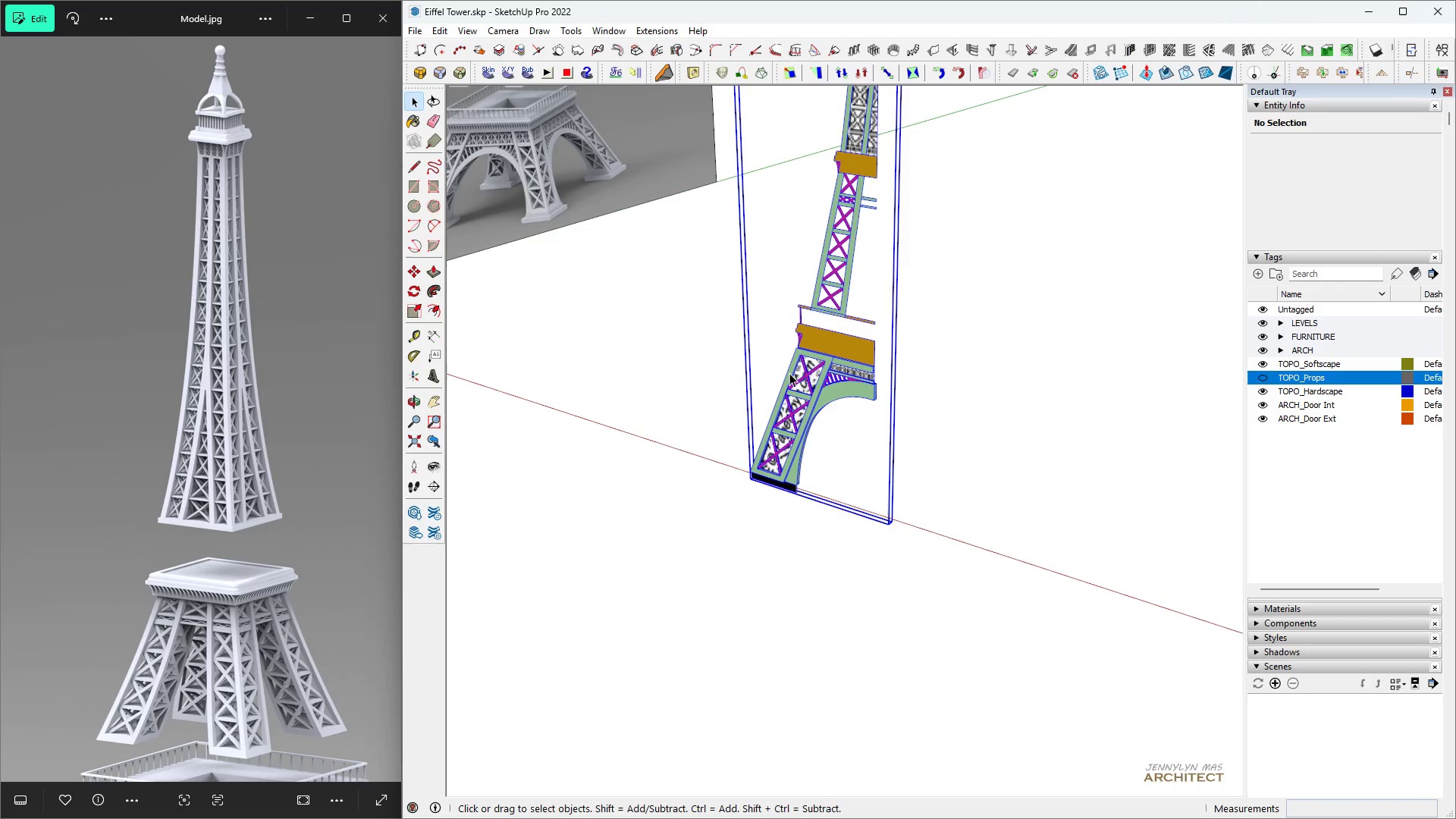 
left_click([789, 373])
 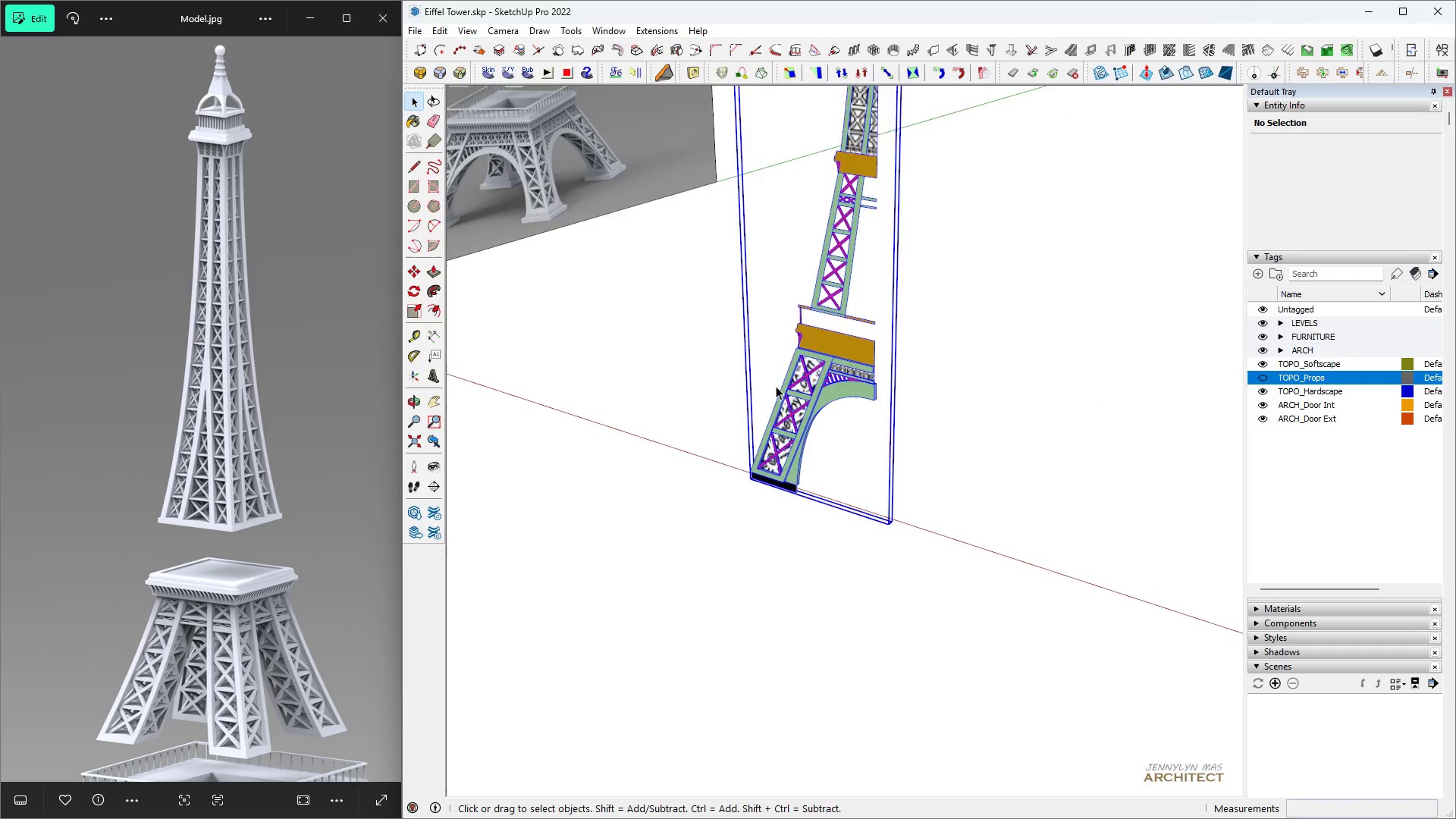 
scroll: coordinate [1047, 497], scroll_direction: down, amount: 8.0
 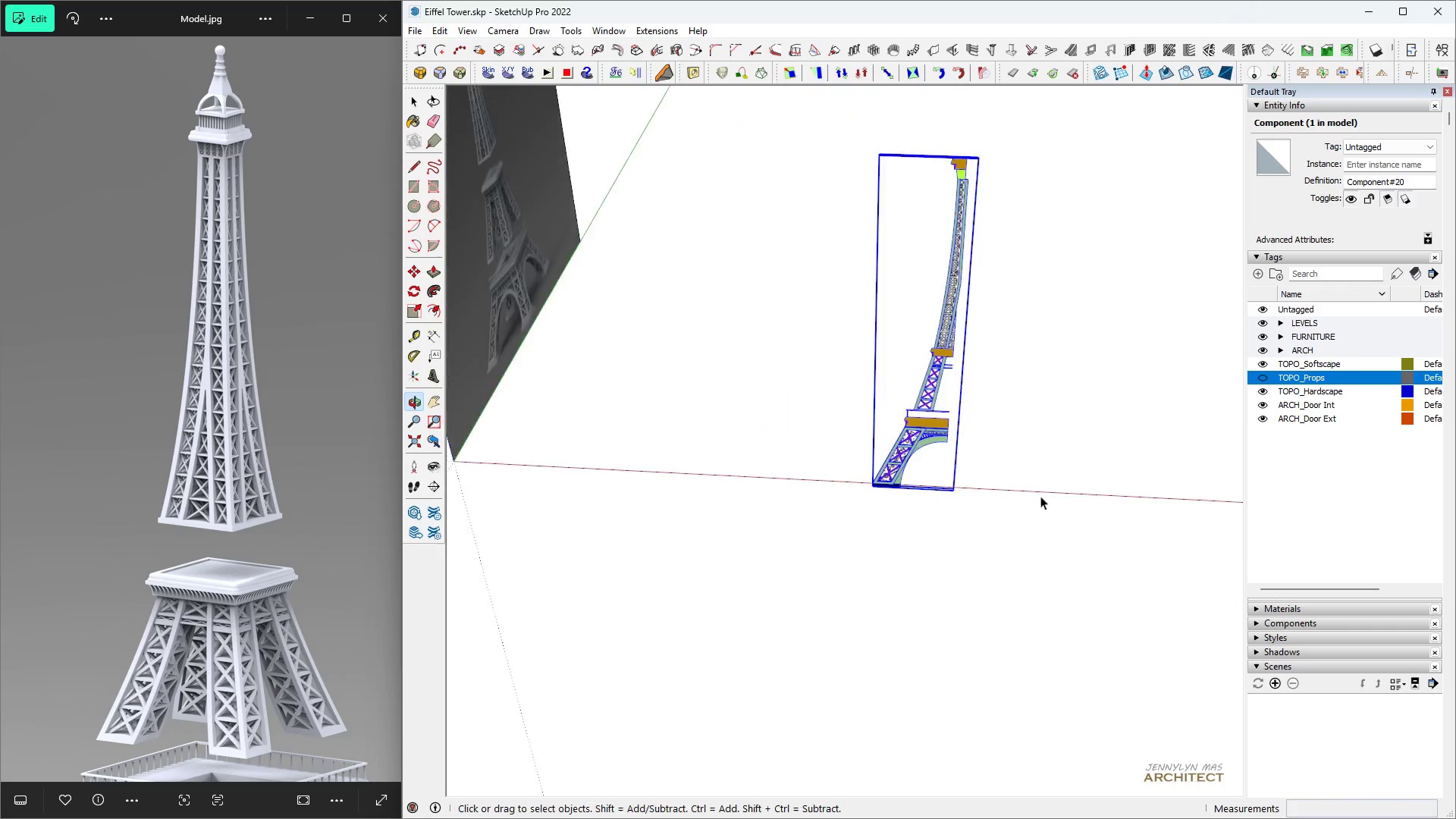 
key(Control+ControlLeft)
 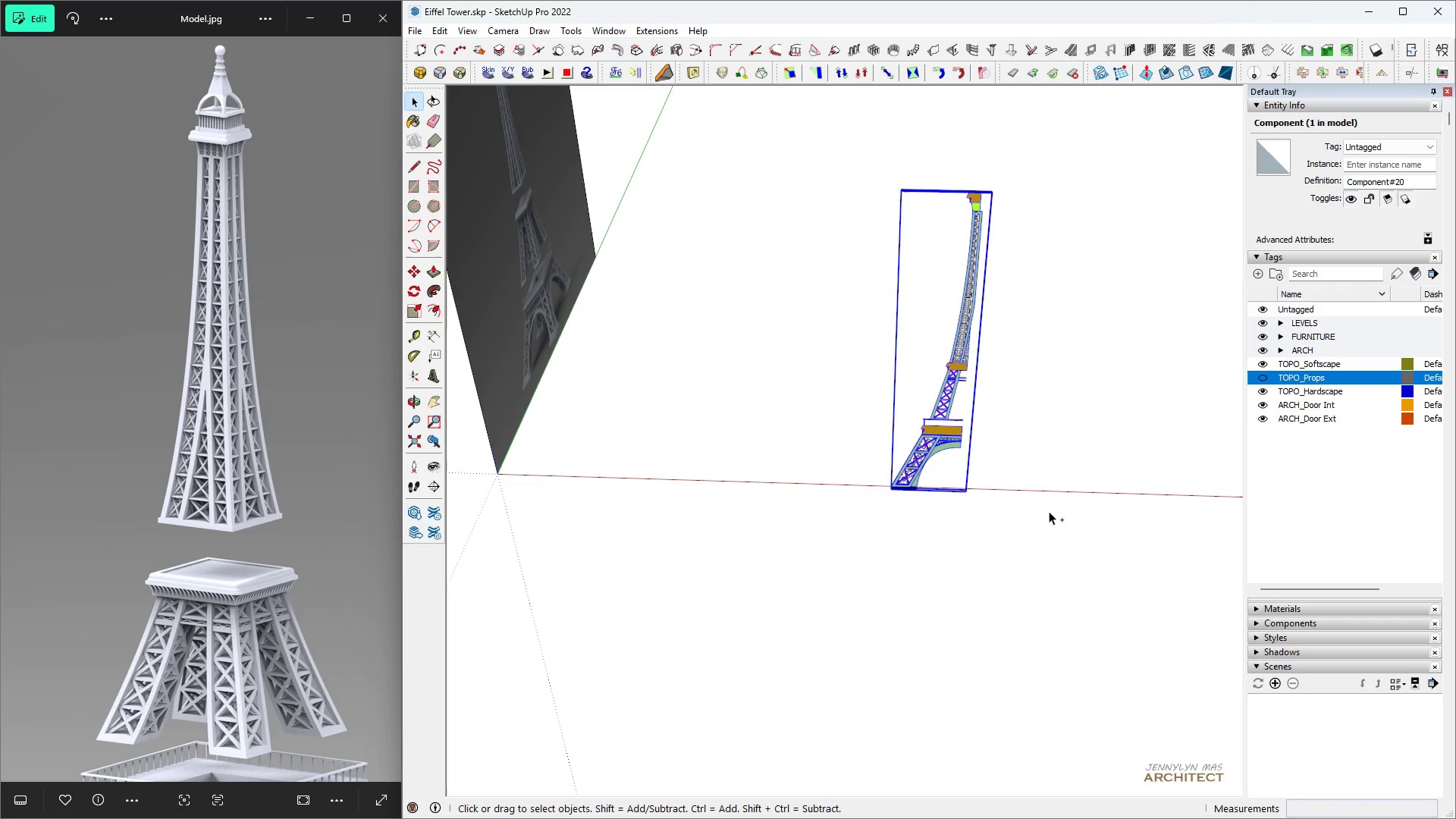 
key(Control+S)
 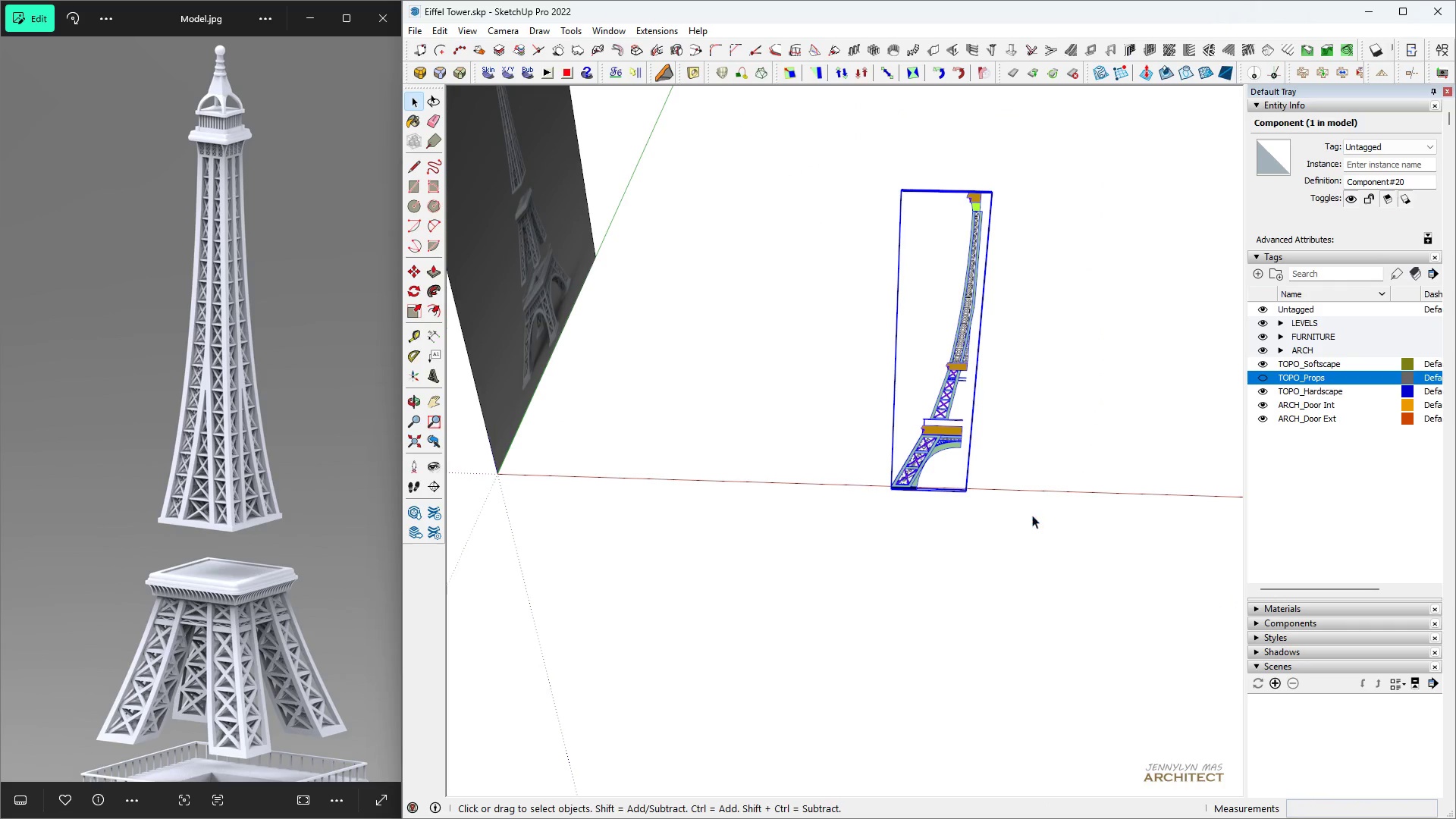 
key(Space)
 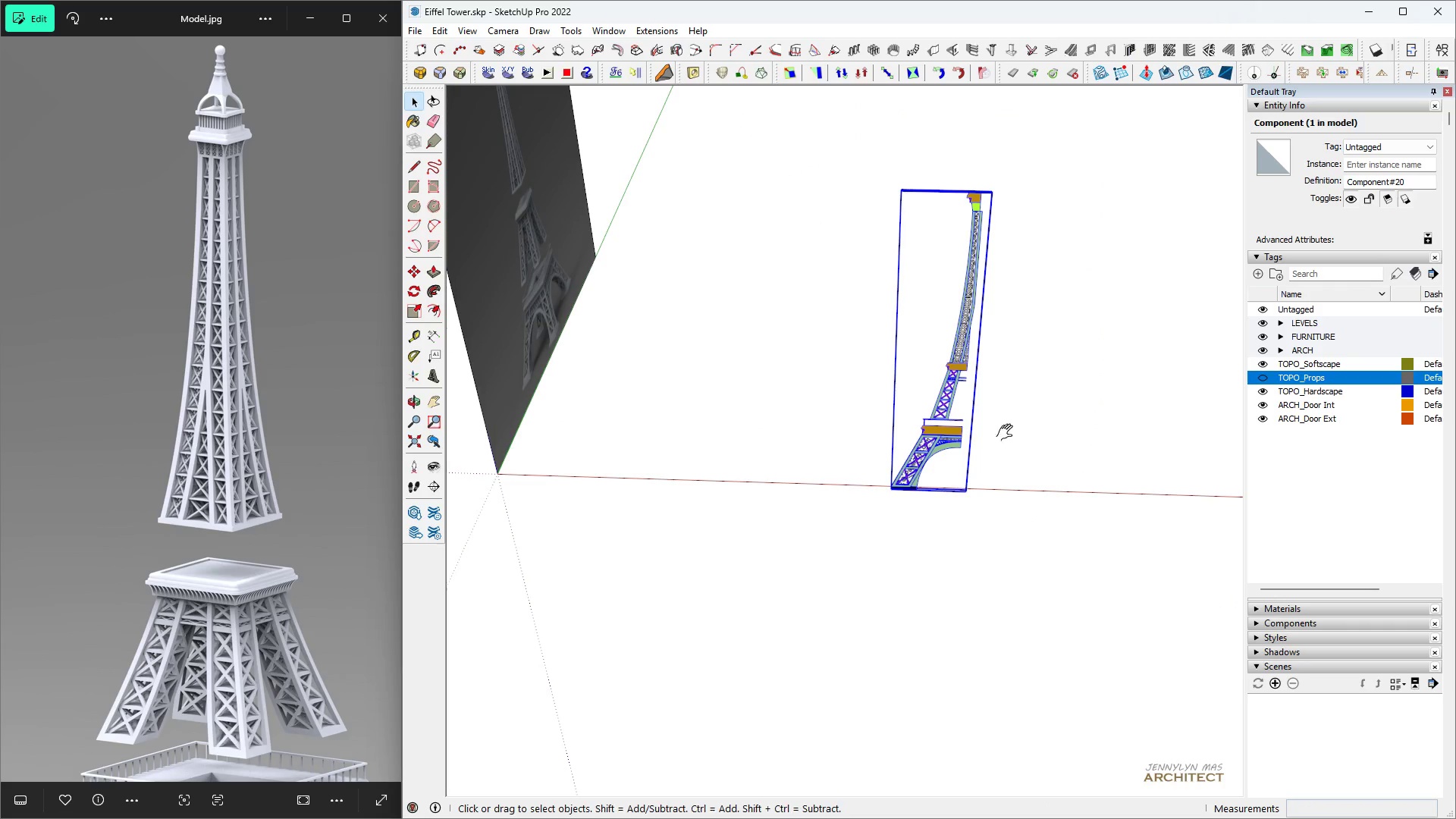 
key(H)
 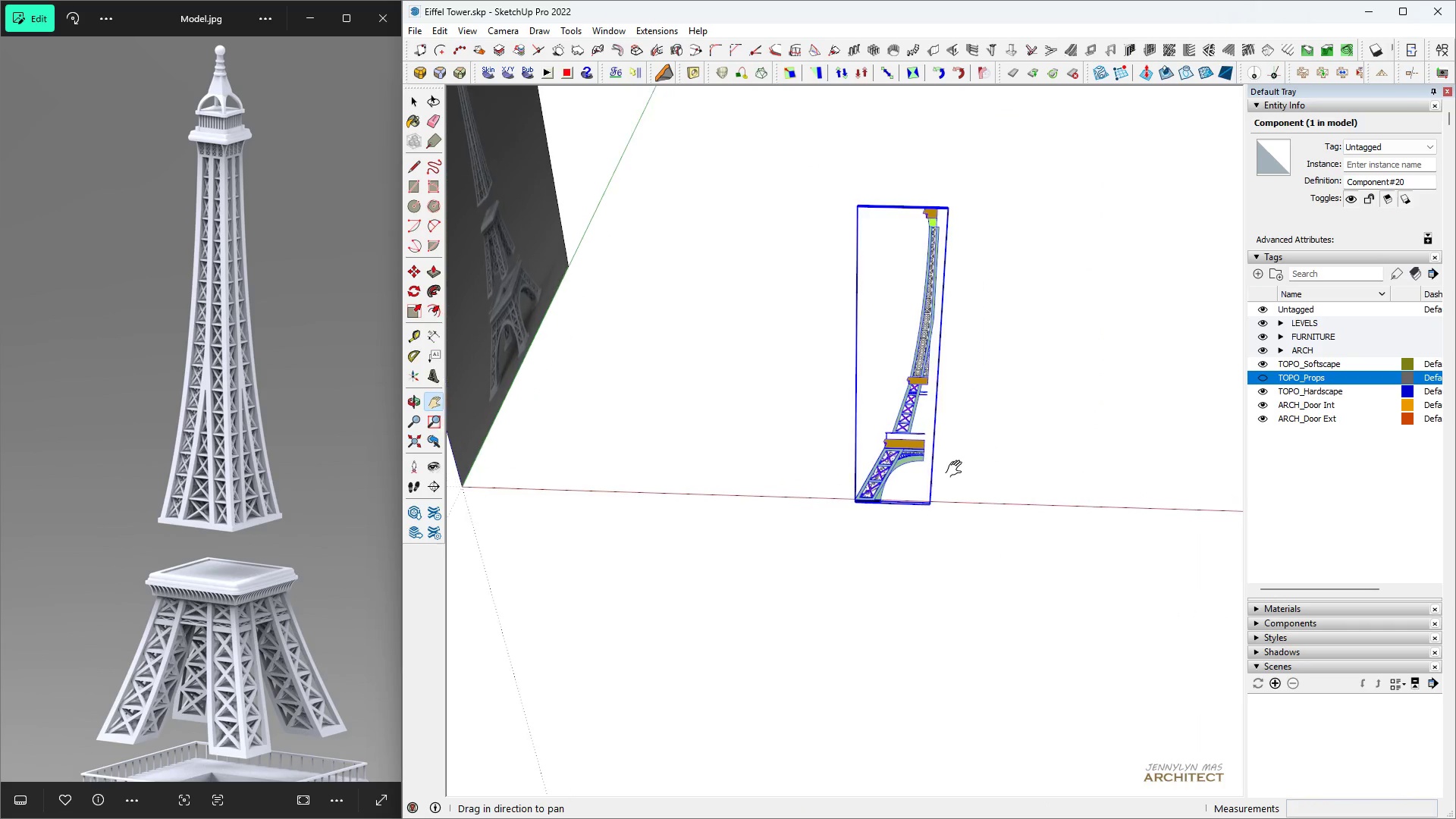 
key(Space)
 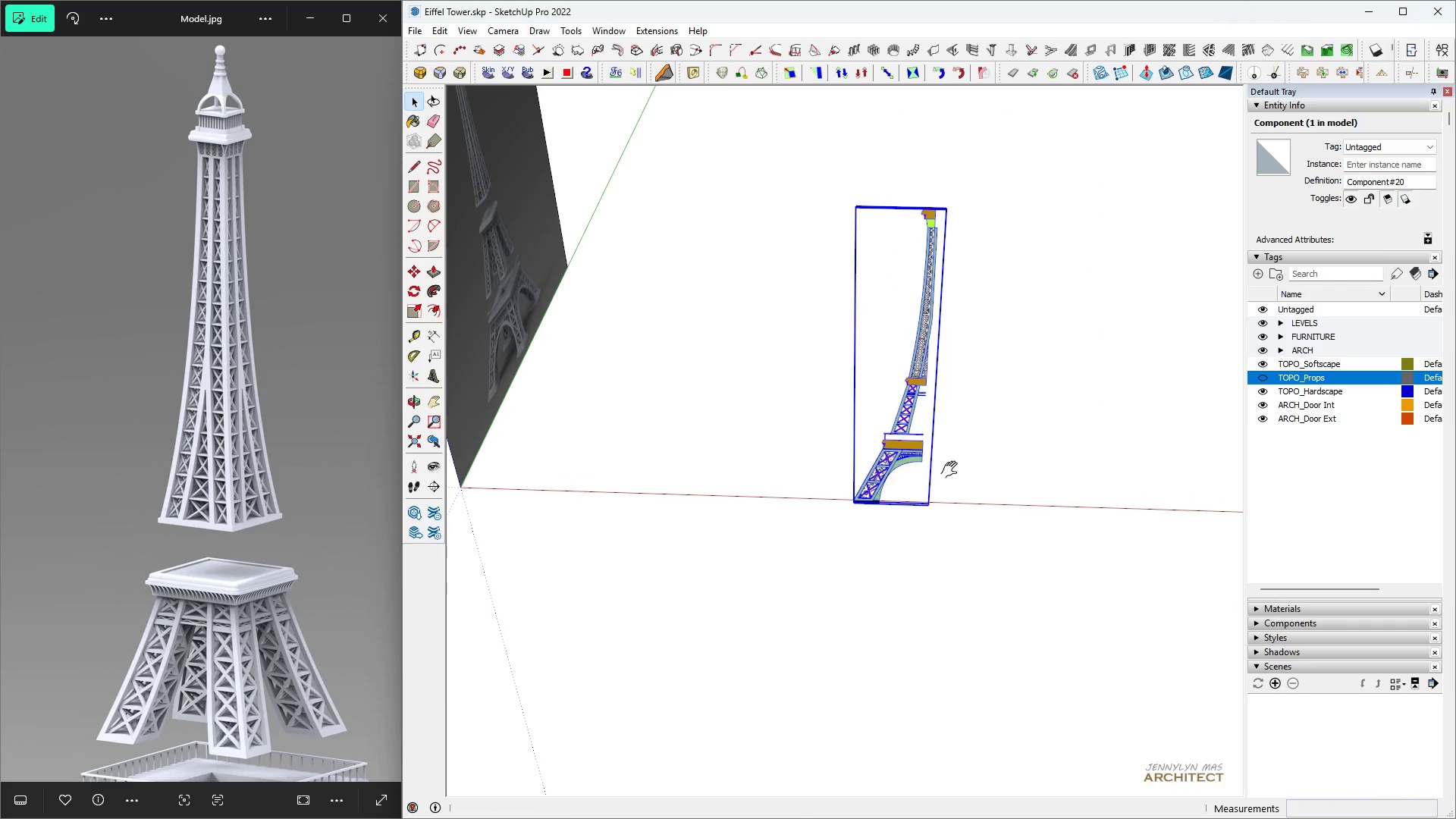 
scroll: coordinate [921, 510], scroll_direction: up, amount: 11.0
 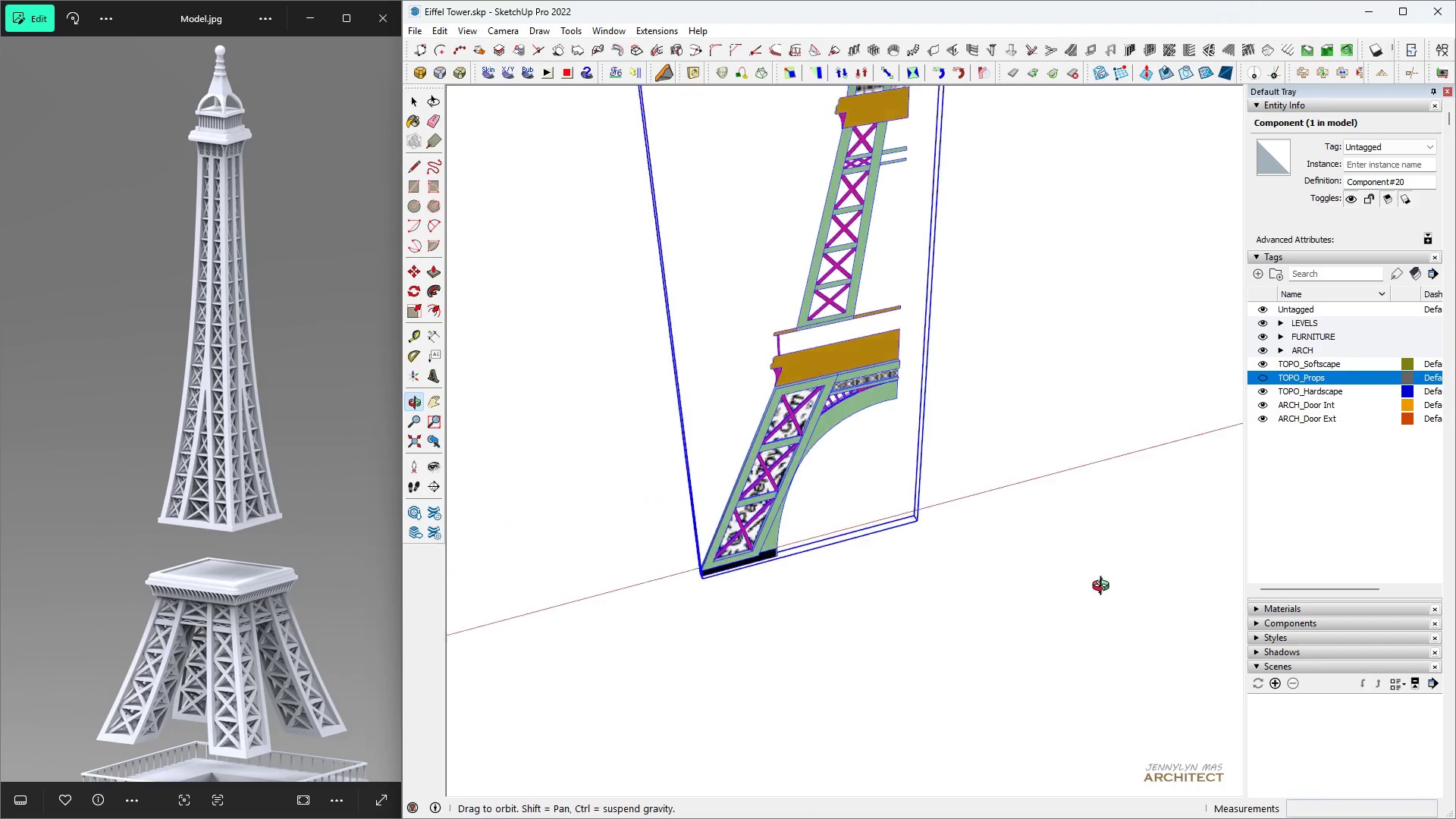 
key(Q)
 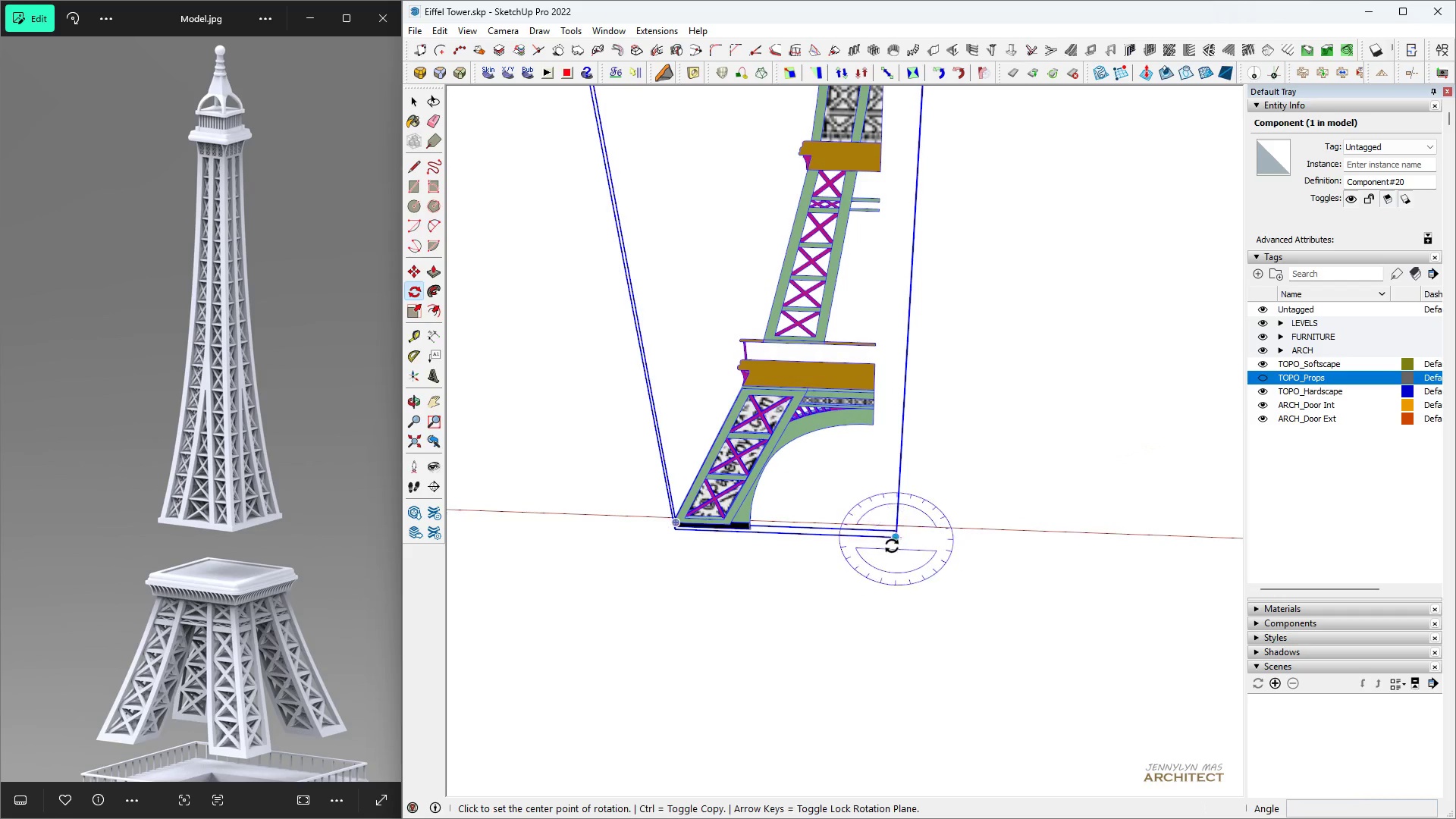 
scroll: coordinate [881, 550], scroll_direction: down, amount: 3.0
 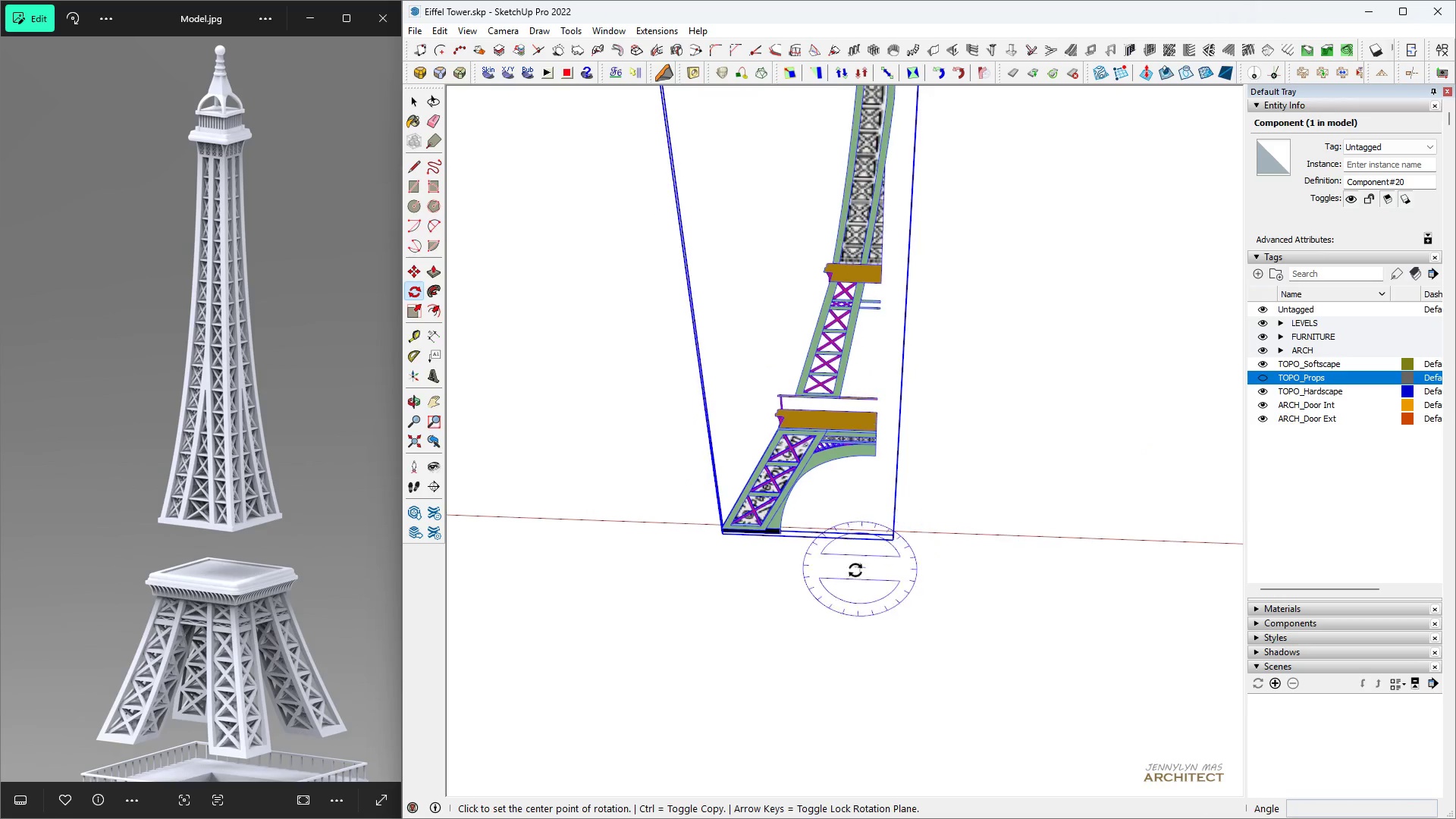 
key(Control+ControlLeft)
 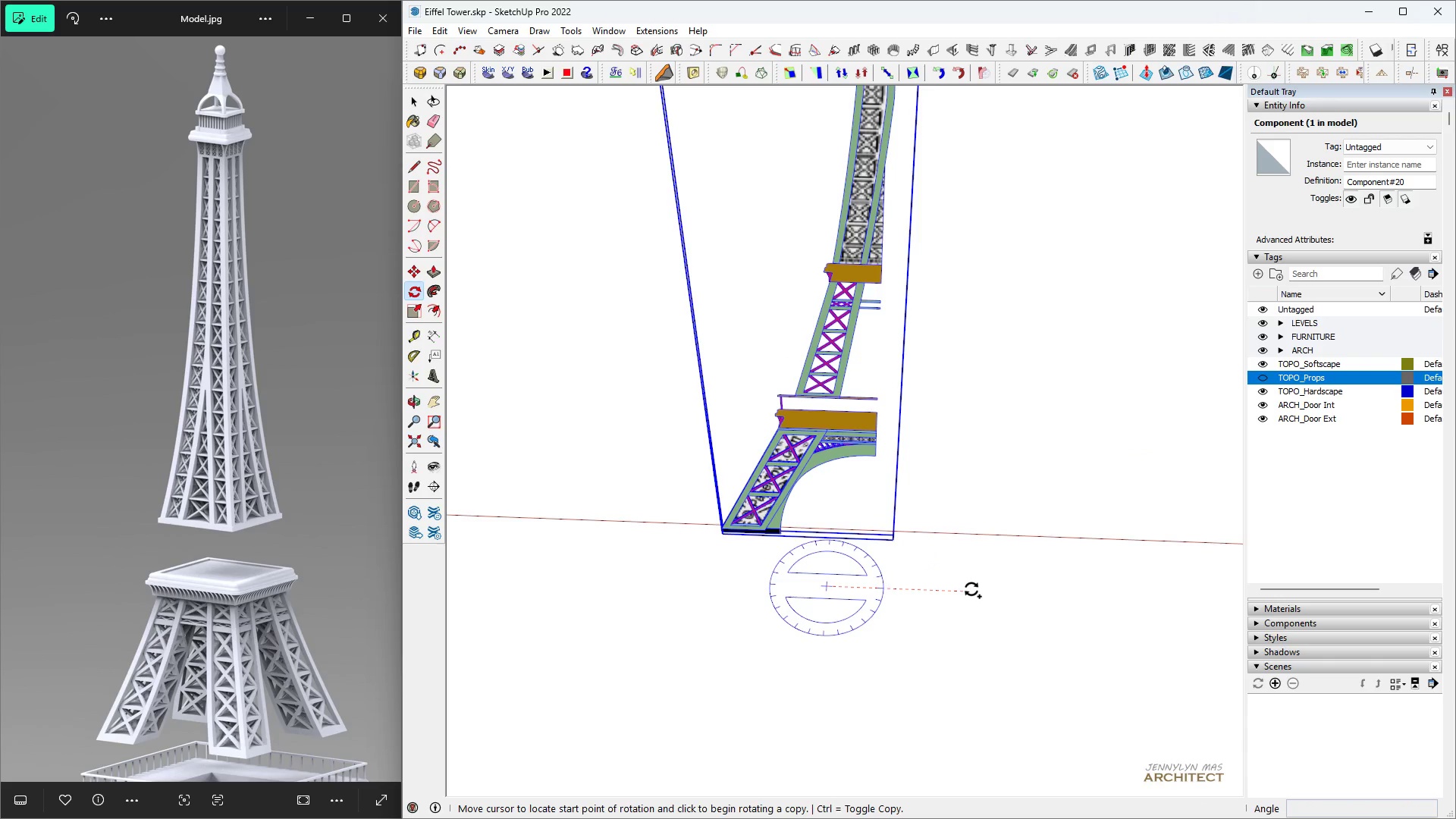 
left_click([971, 589])
 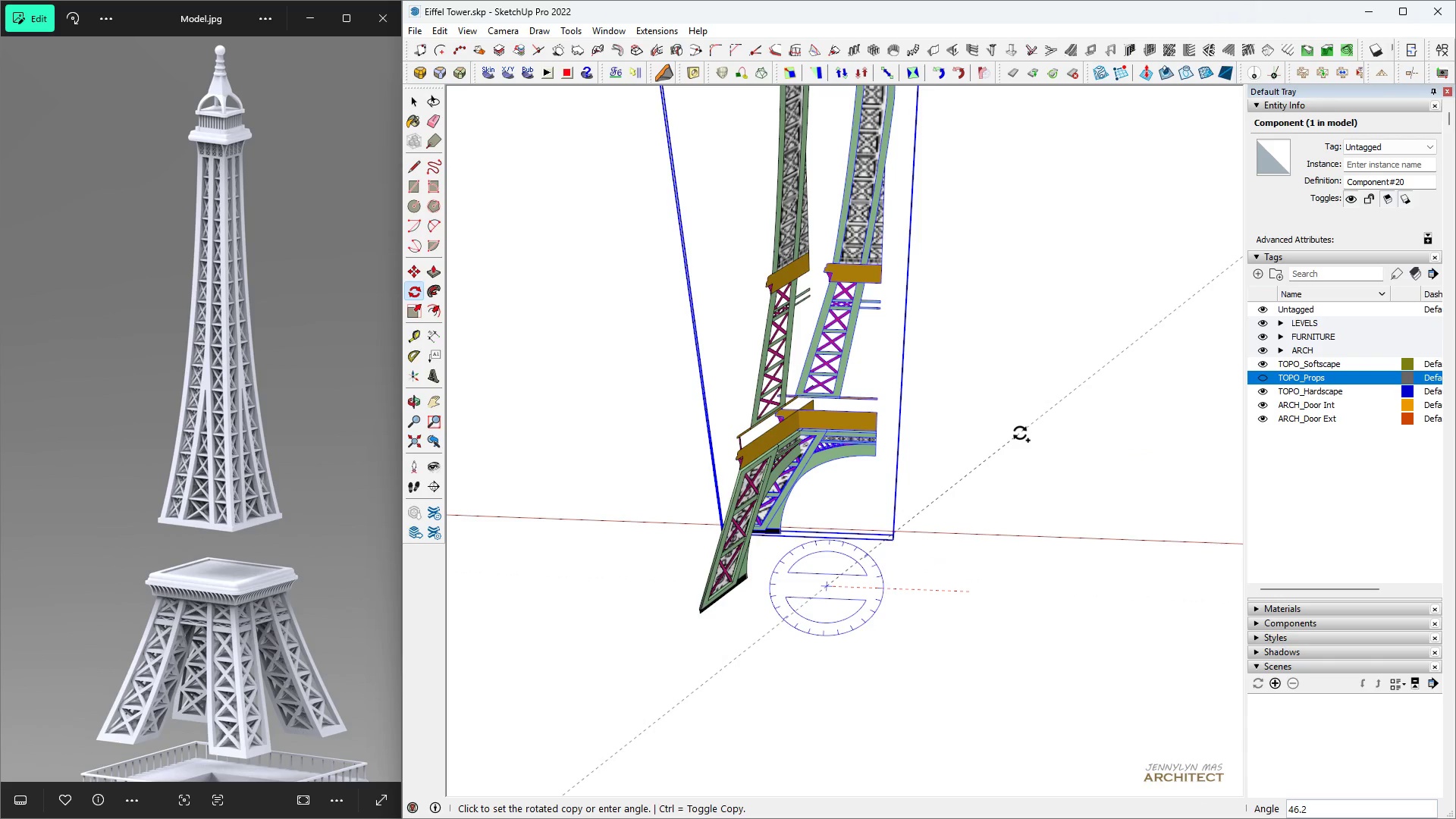 
type(90)
 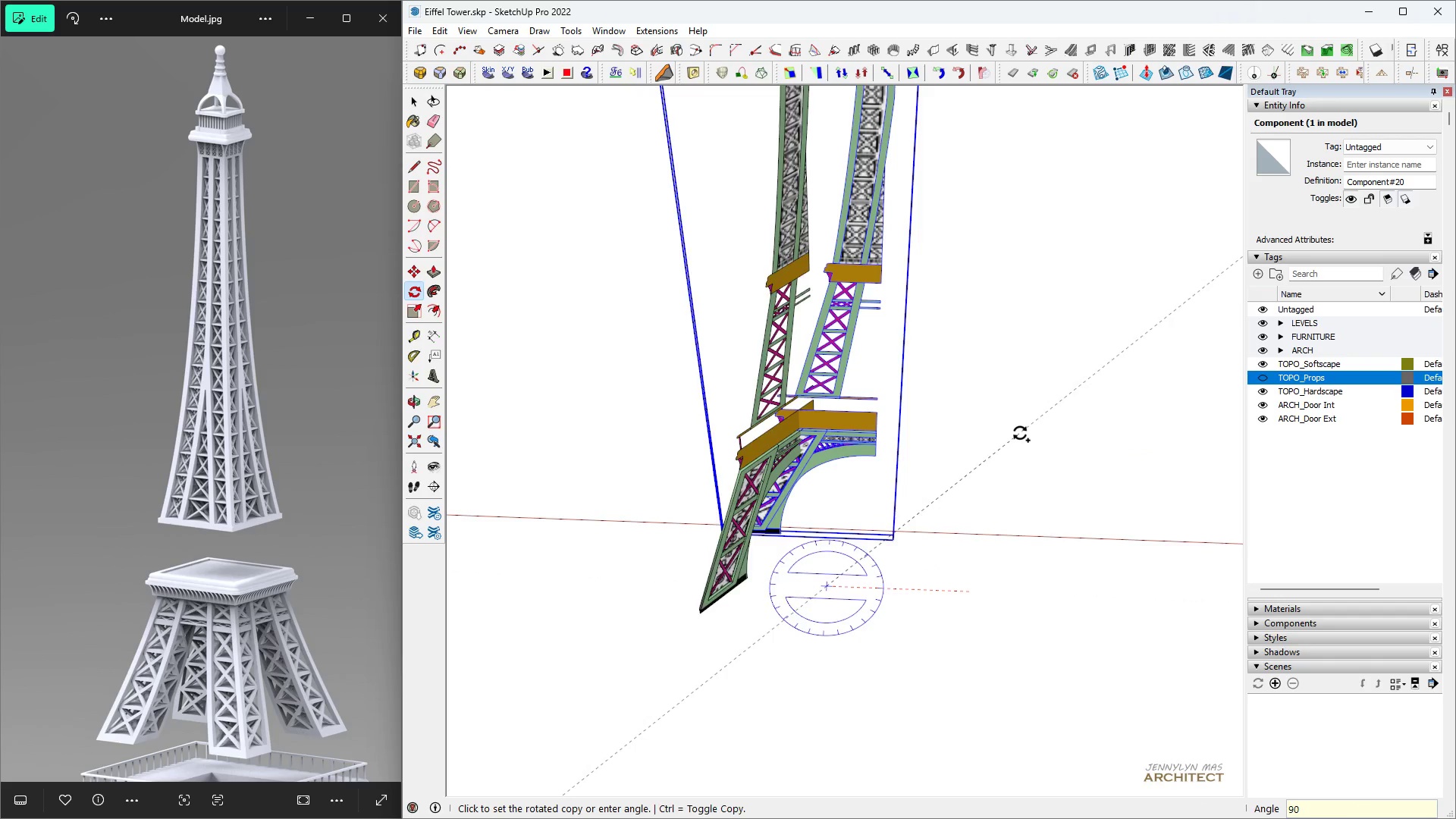 
key(Enter)
 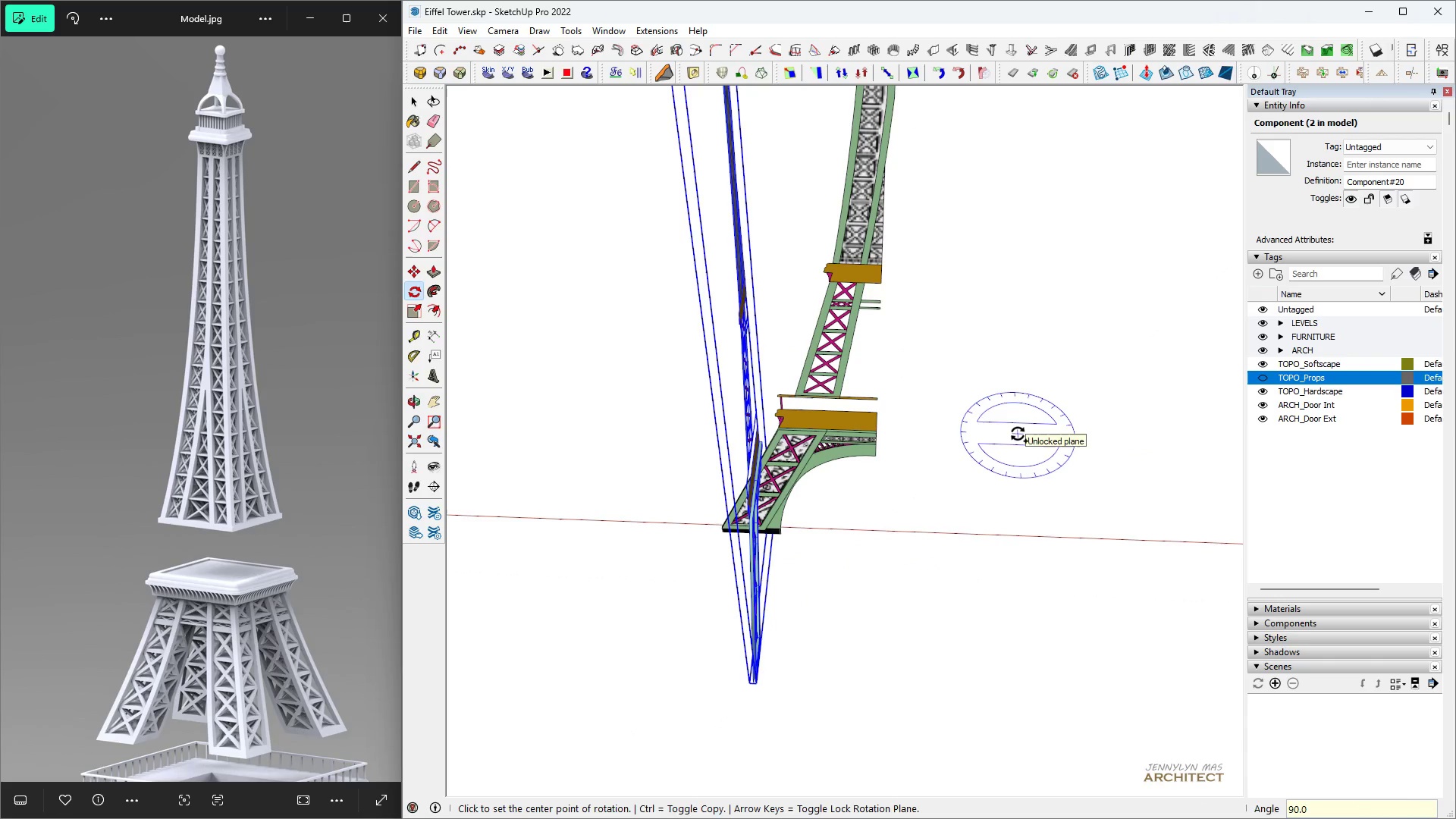 
type( hh mh s)
 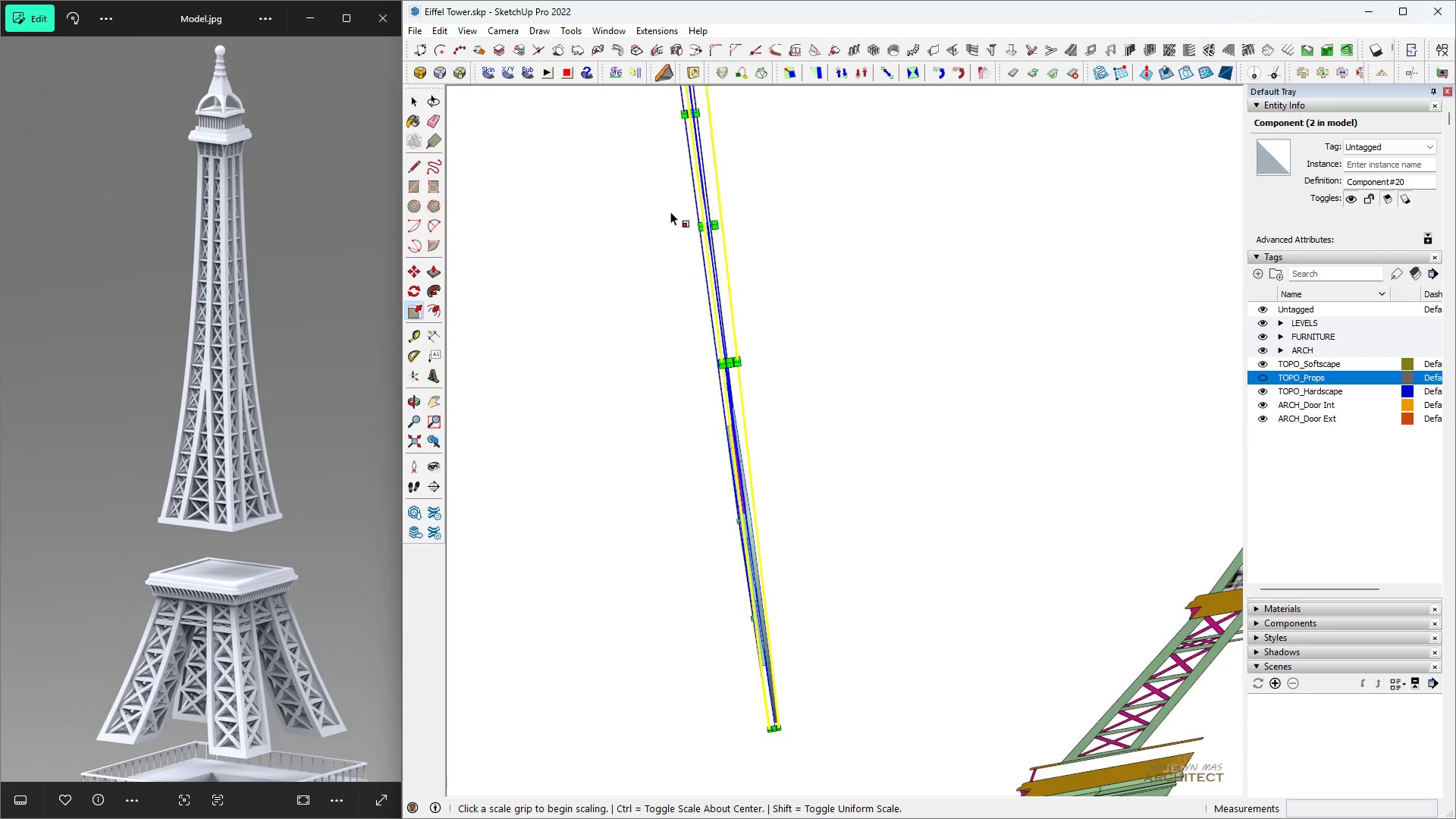 
scroll: coordinate [669, 212], scroll_direction: up, amount: 5.0
 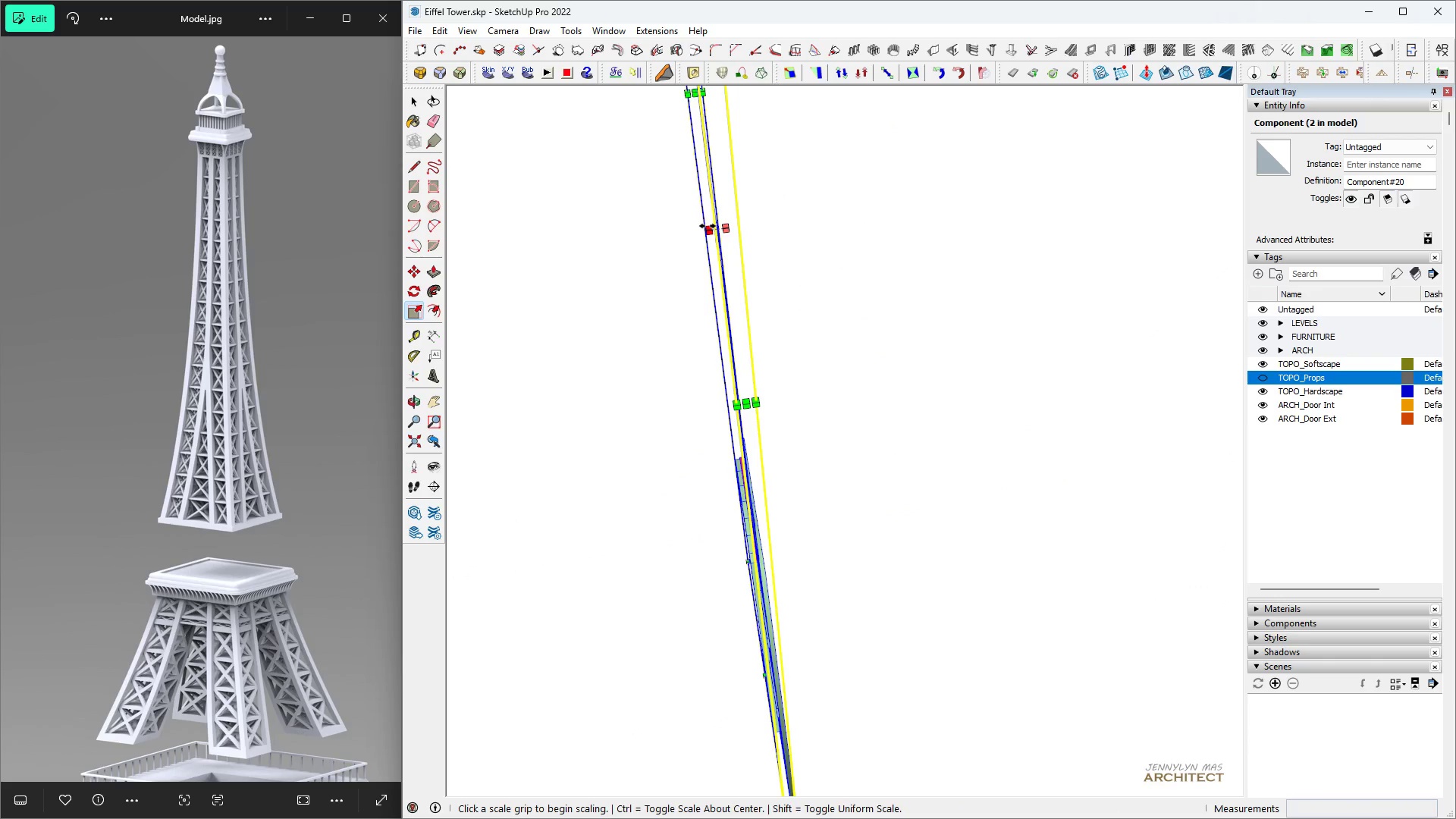 
left_click([708, 226])
 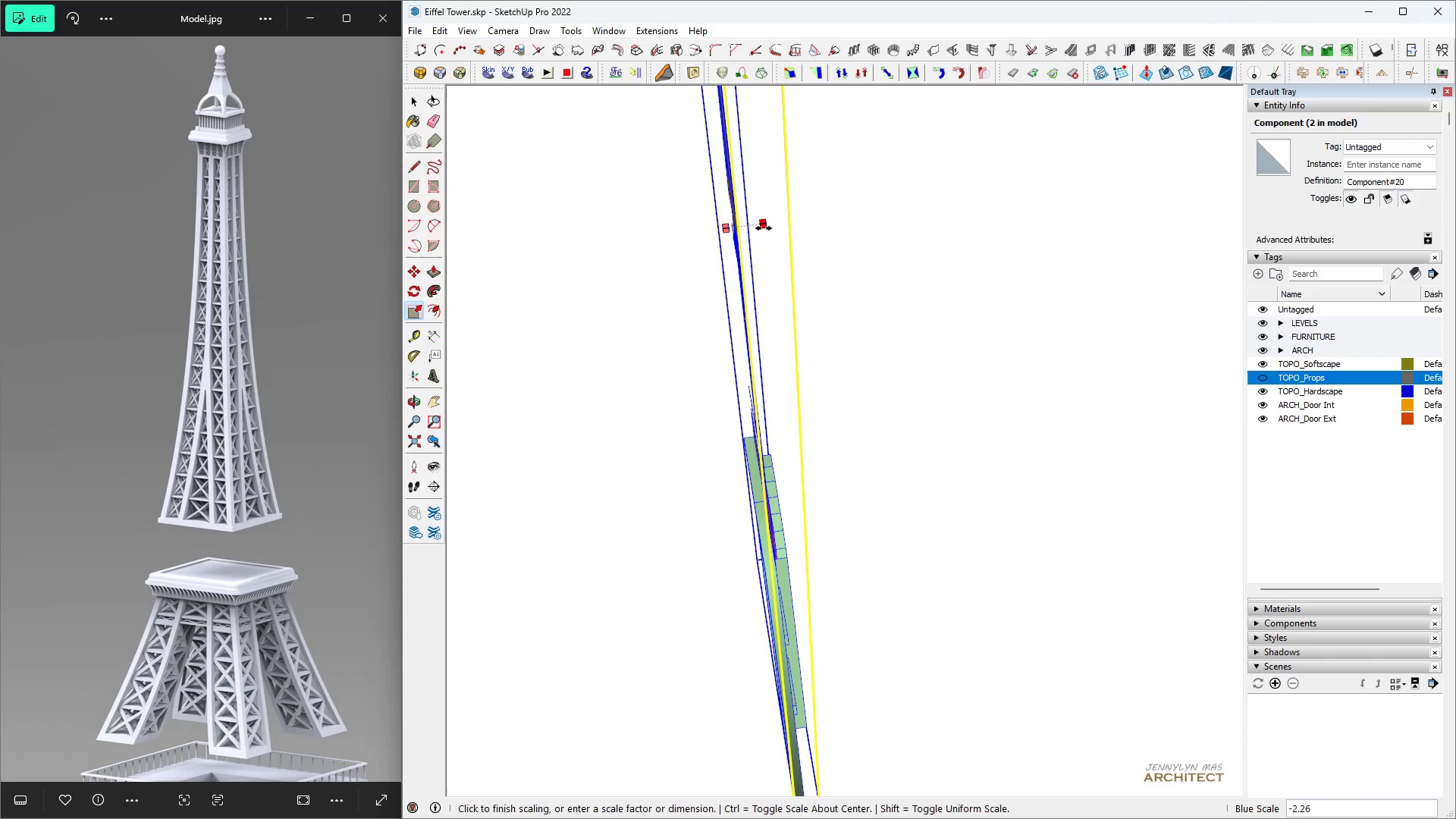 
key(Minus)
 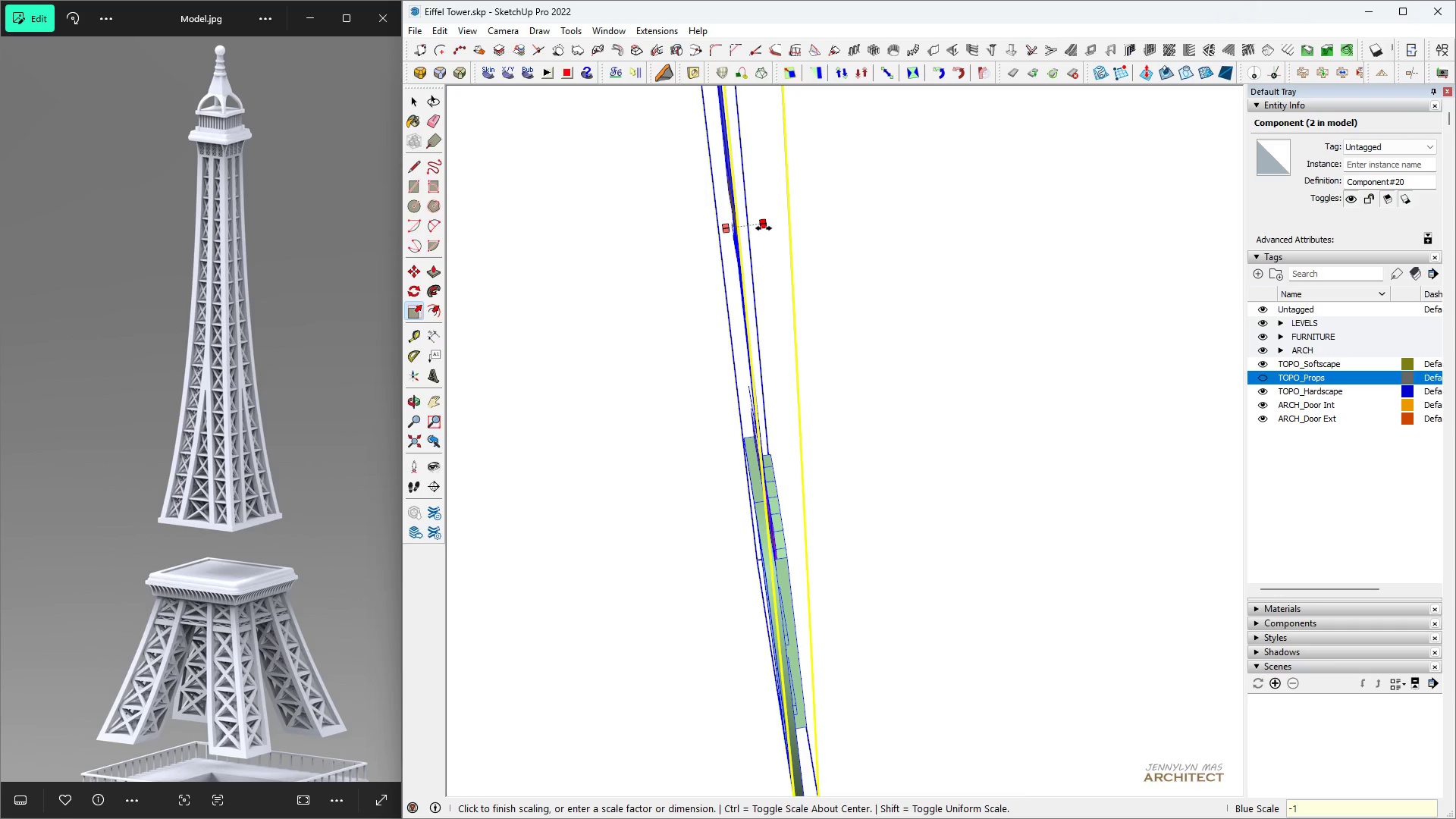 
key(1)
 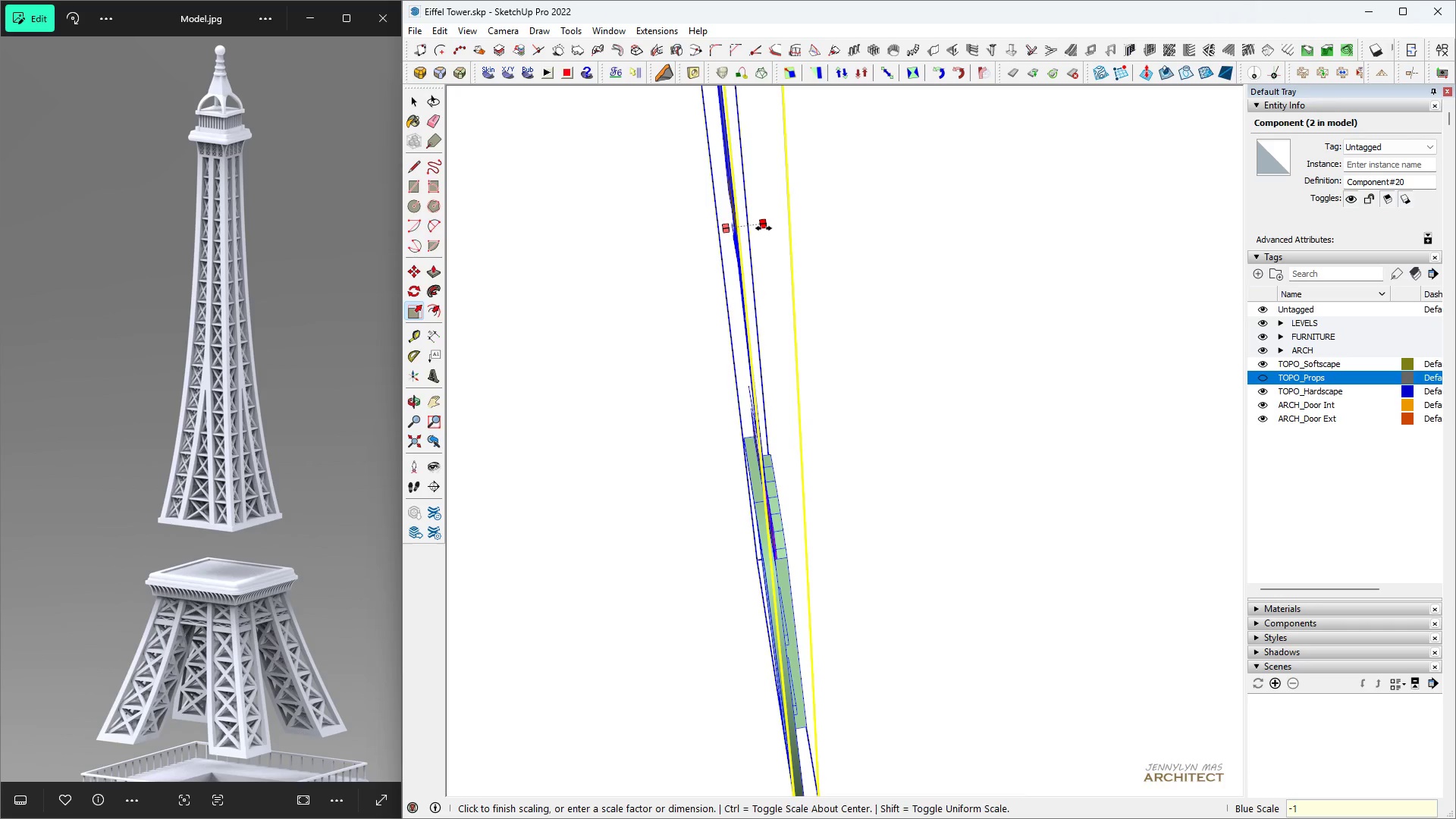 
key(Enter)
 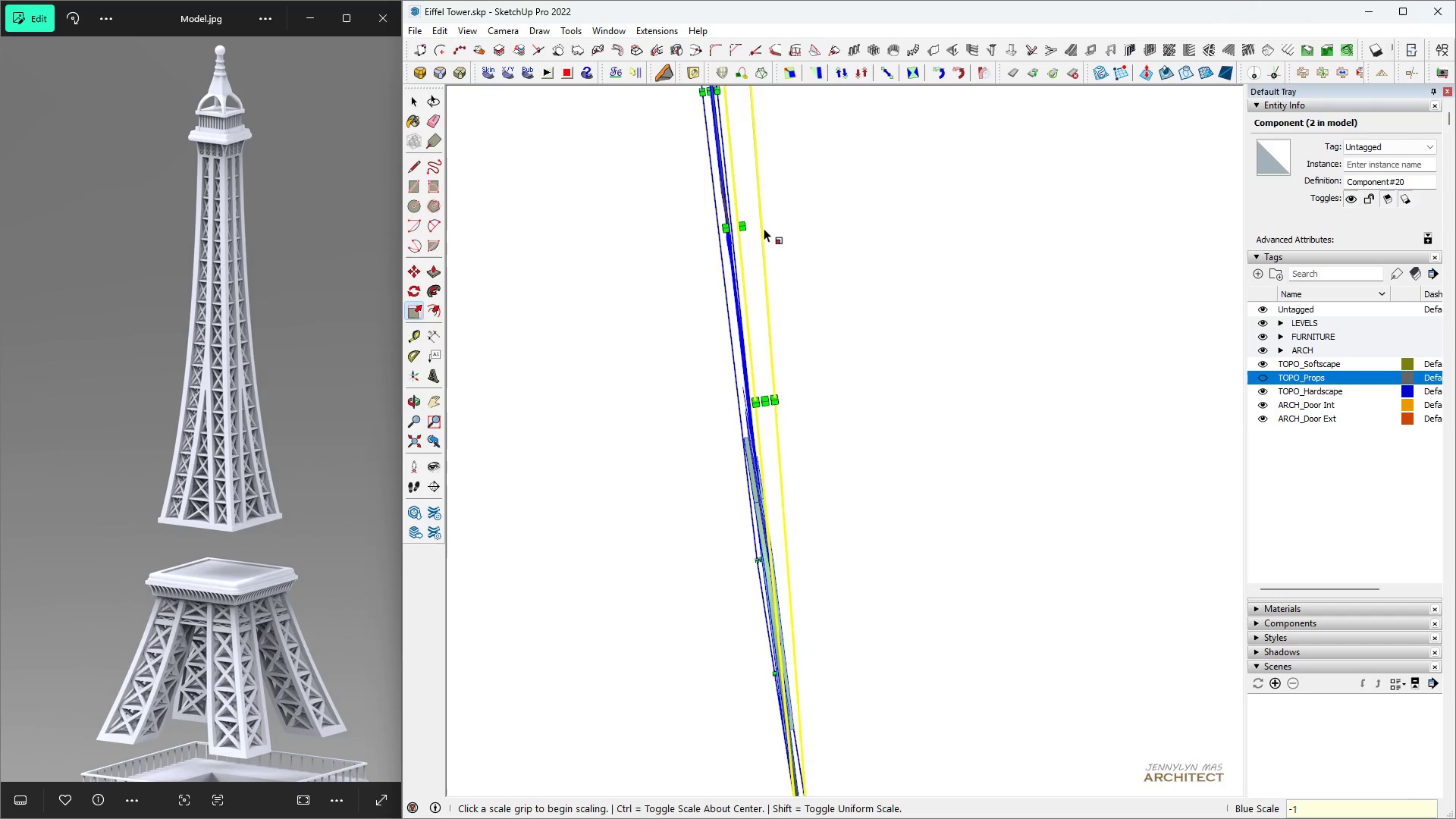 
type( hhhhhh mk hhh)
 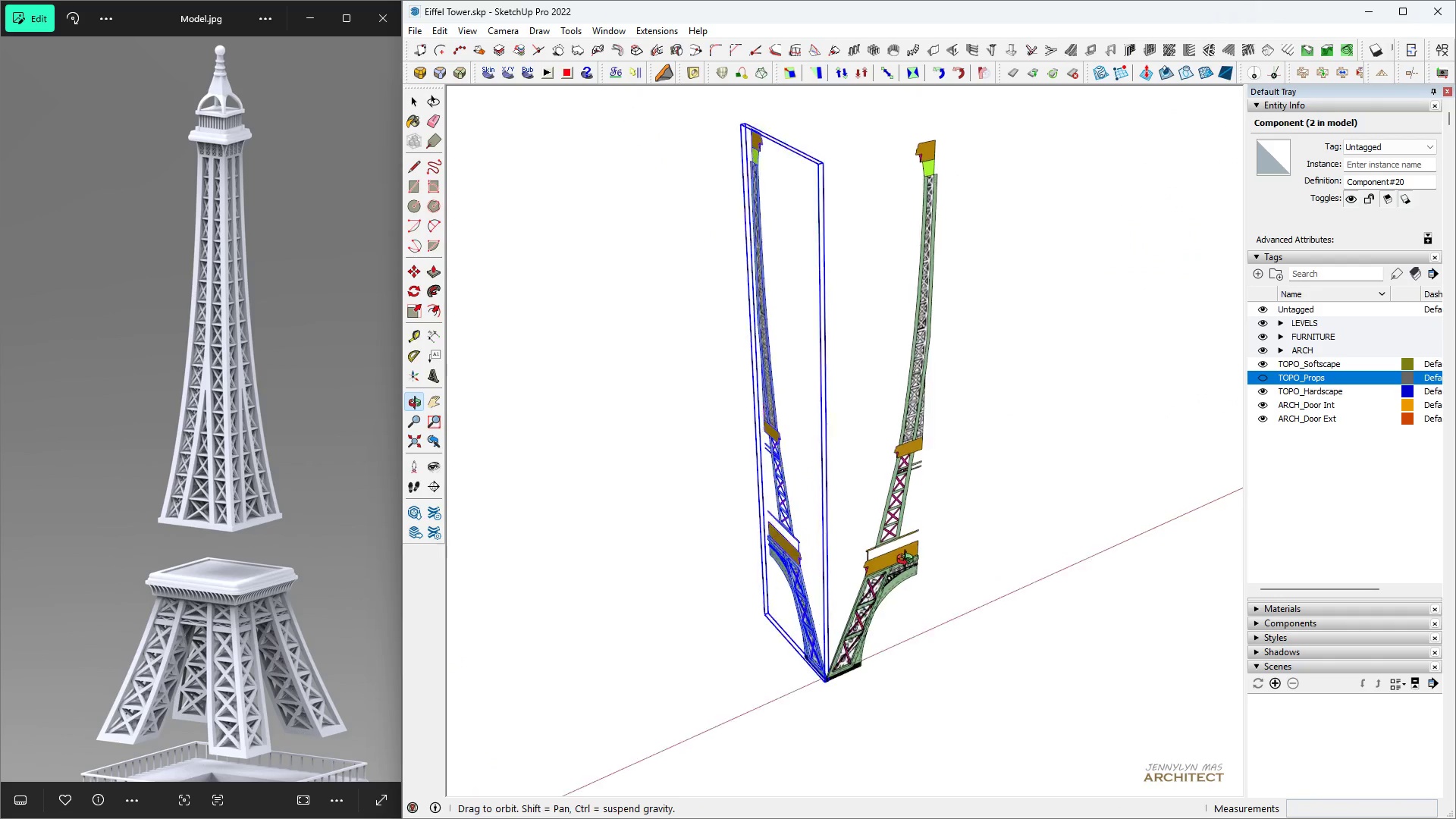 
scroll: coordinate [771, 359], scroll_direction: down, amount: 4.0
 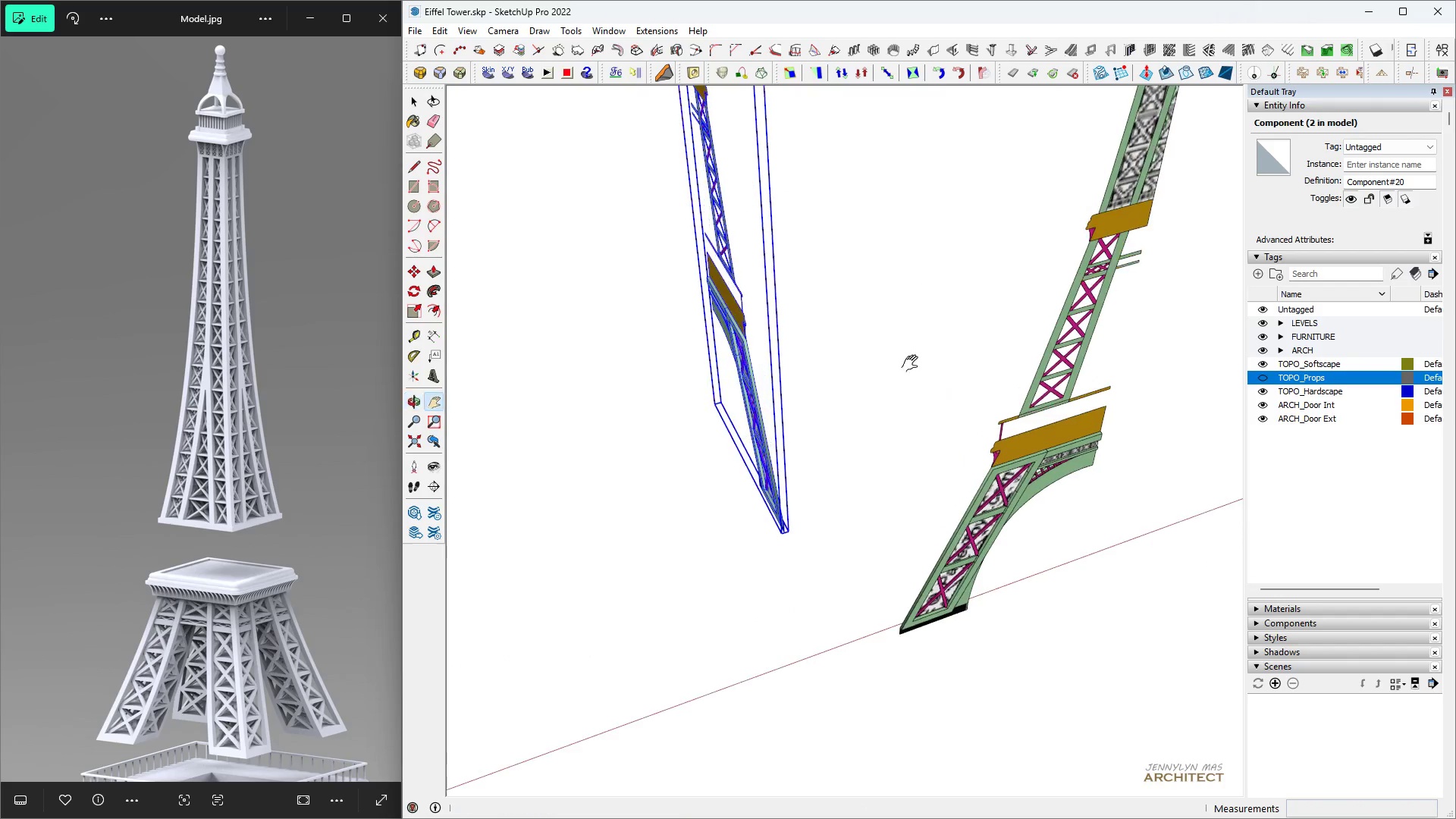 
scroll: coordinate [861, 530], scroll_direction: up, amount: 21.0
 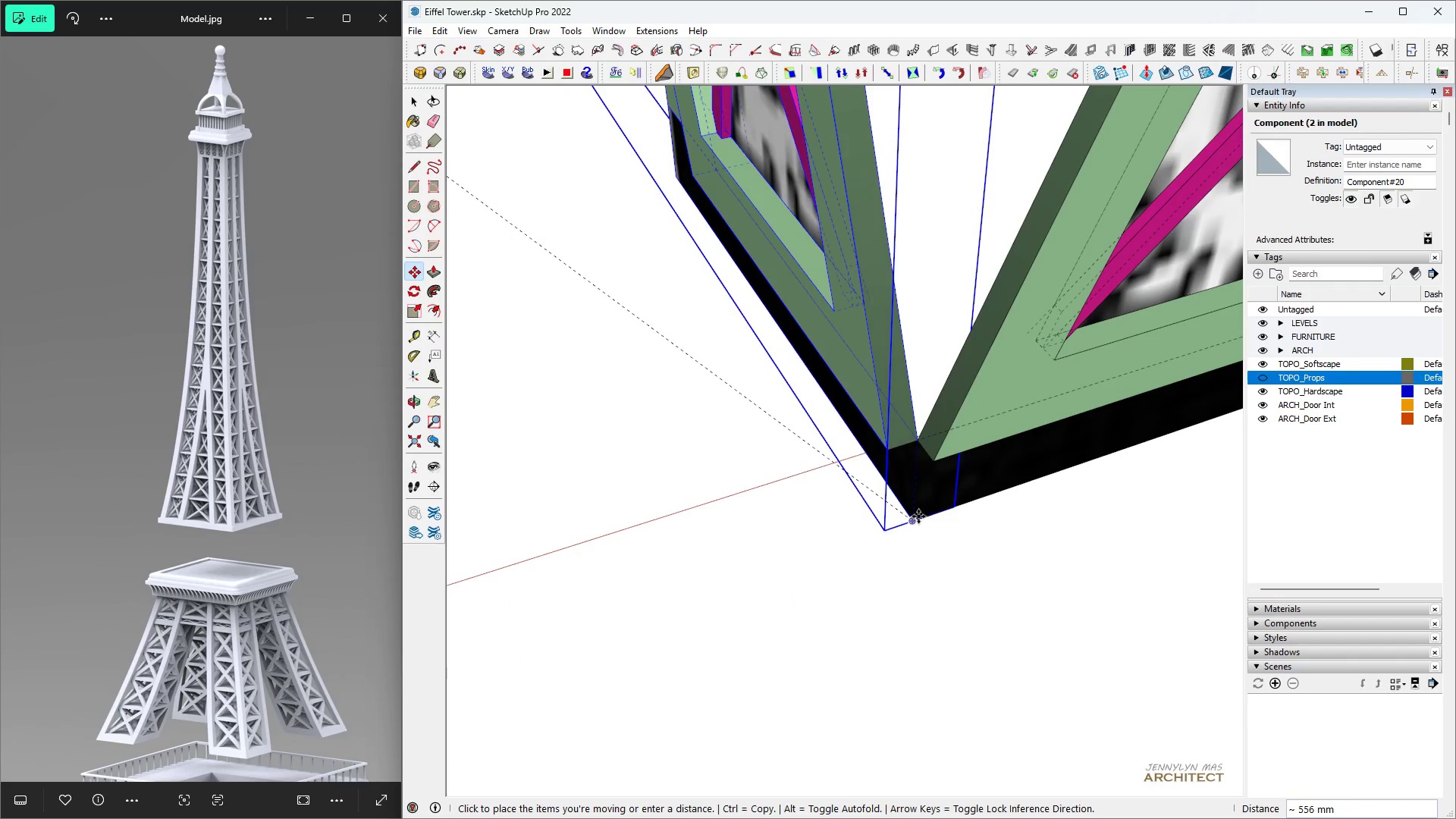 
scroll: coordinate [819, 667], scroll_direction: down, amount: 33.0
 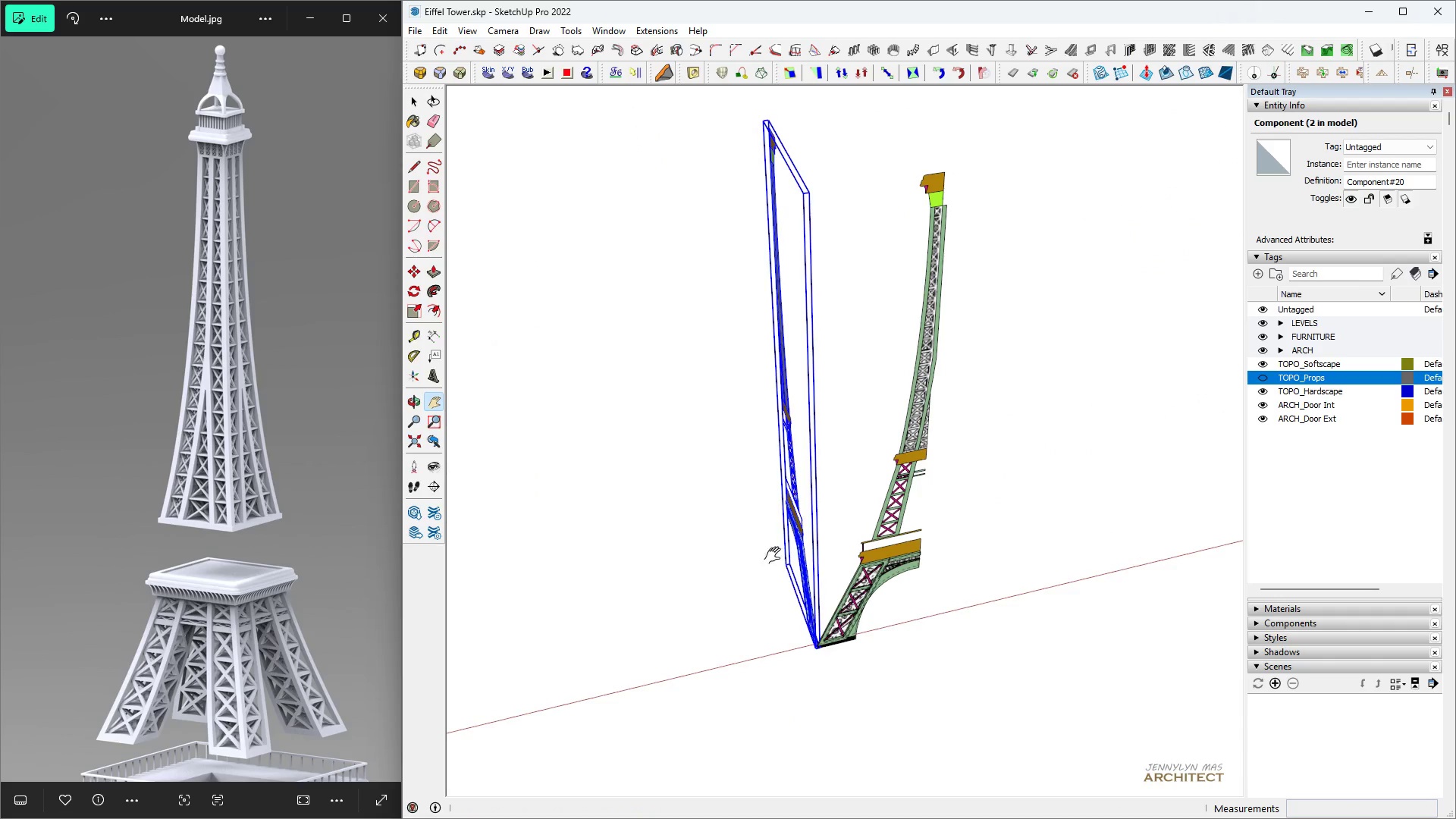 
type(hh hhhh)
 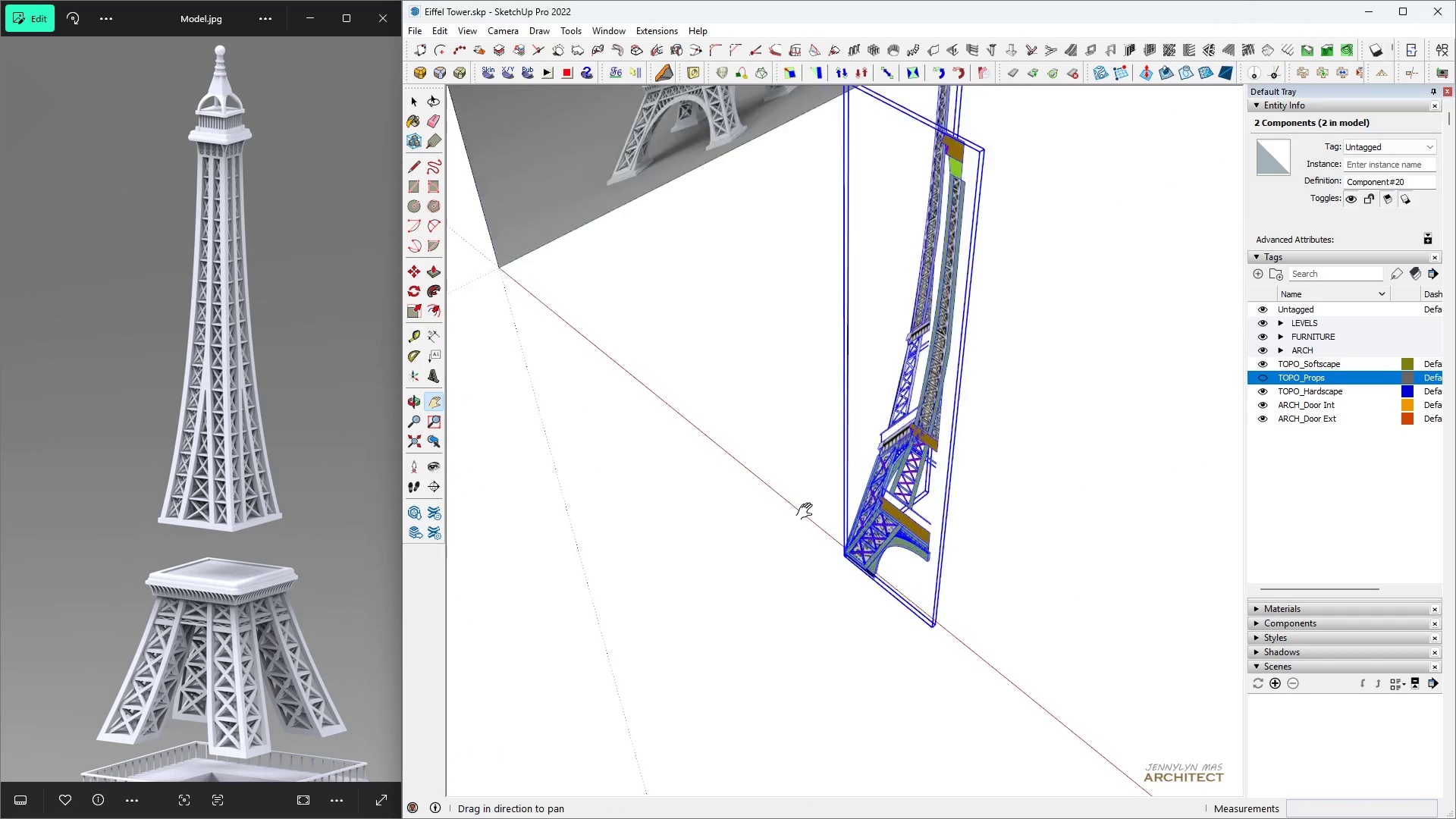 
scroll: coordinate [766, 431], scroll_direction: down, amount: 10.0
 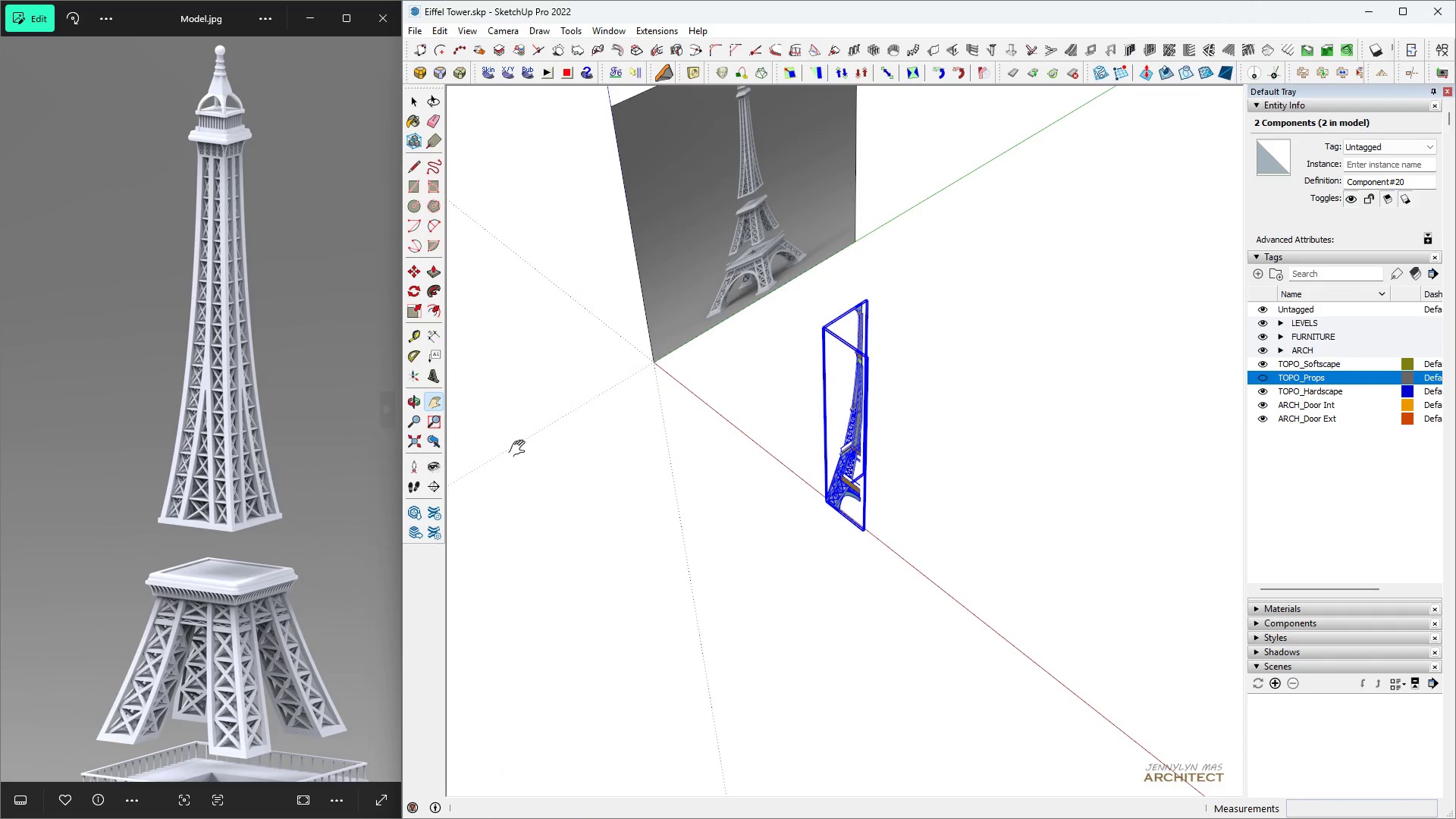 
scroll: coordinate [808, 511], scroll_direction: up, amount: 12.0
 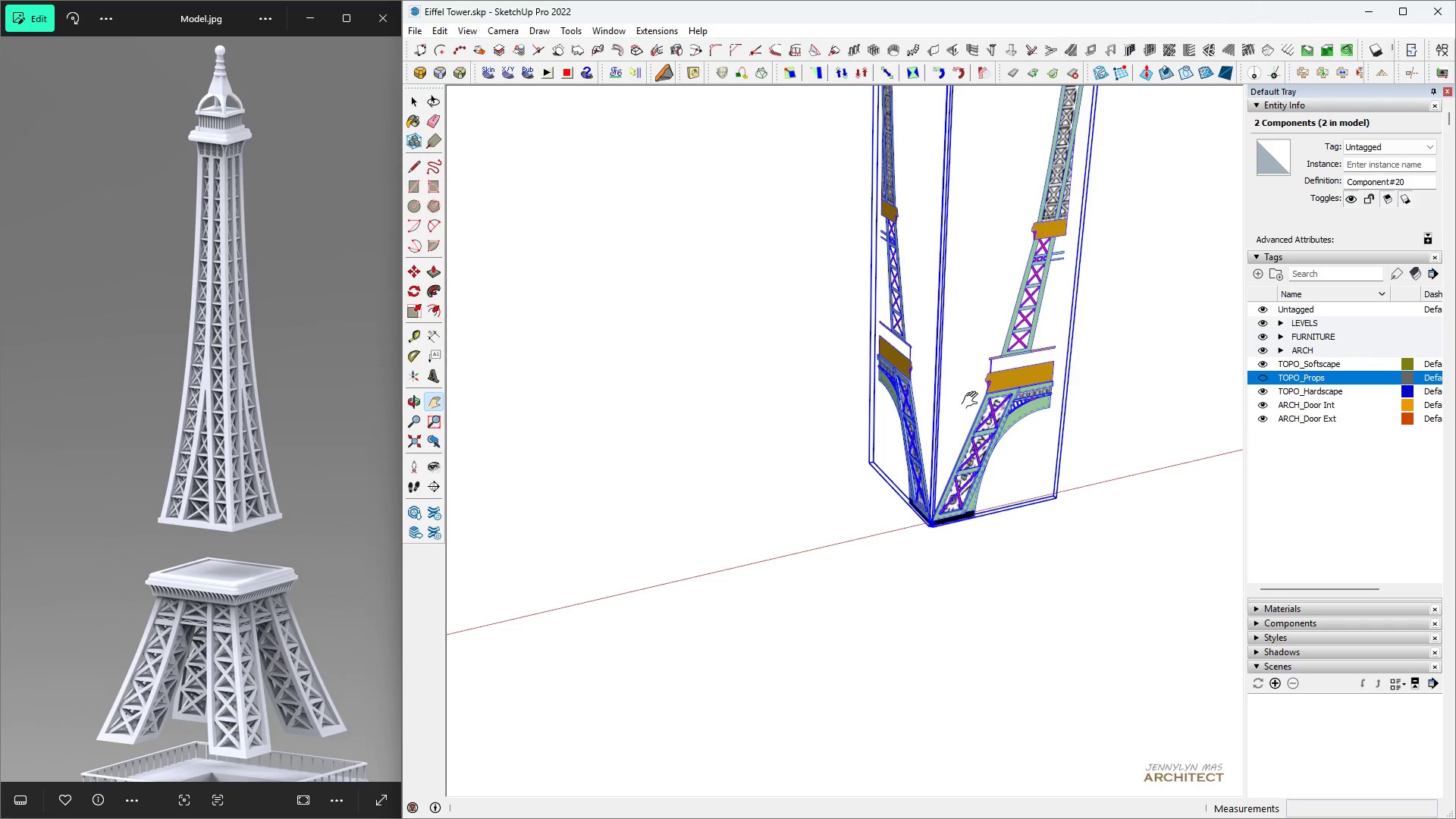 
scroll: coordinate [814, 491], scroll_direction: down, amount: 9.0
 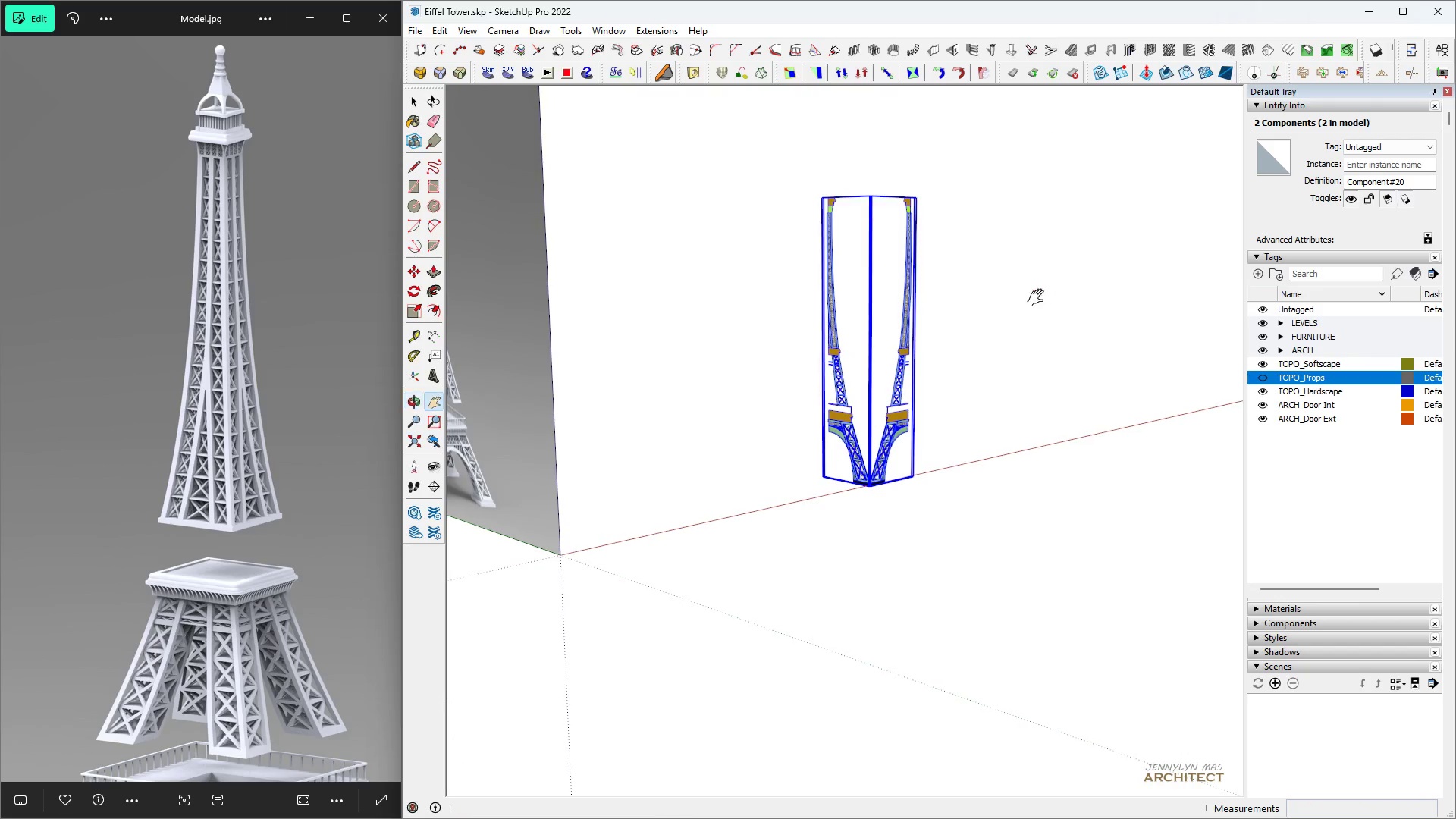 
scroll: coordinate [876, 432], scroll_direction: up, amount: 12.0
 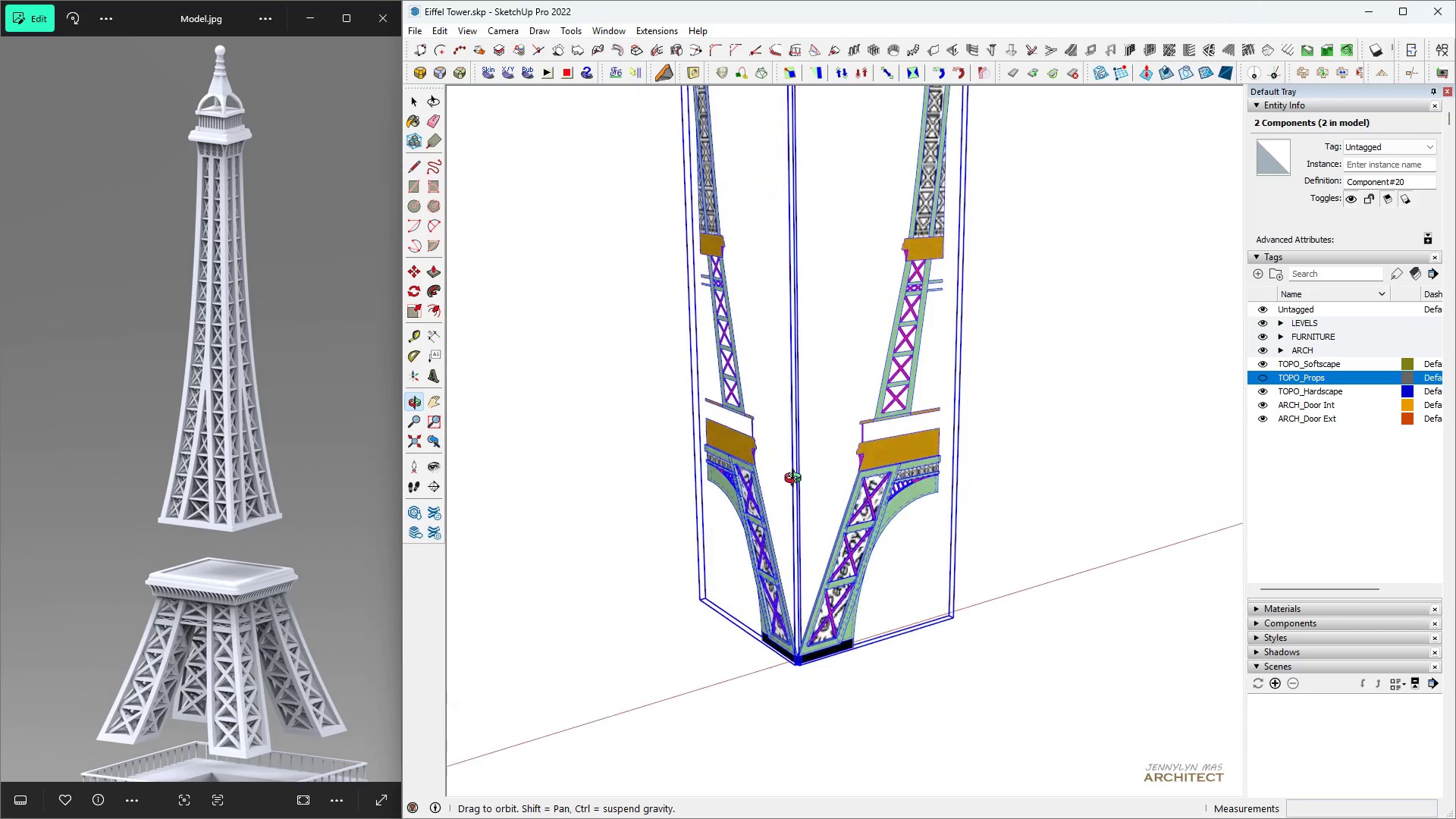 
wait(16.81)
 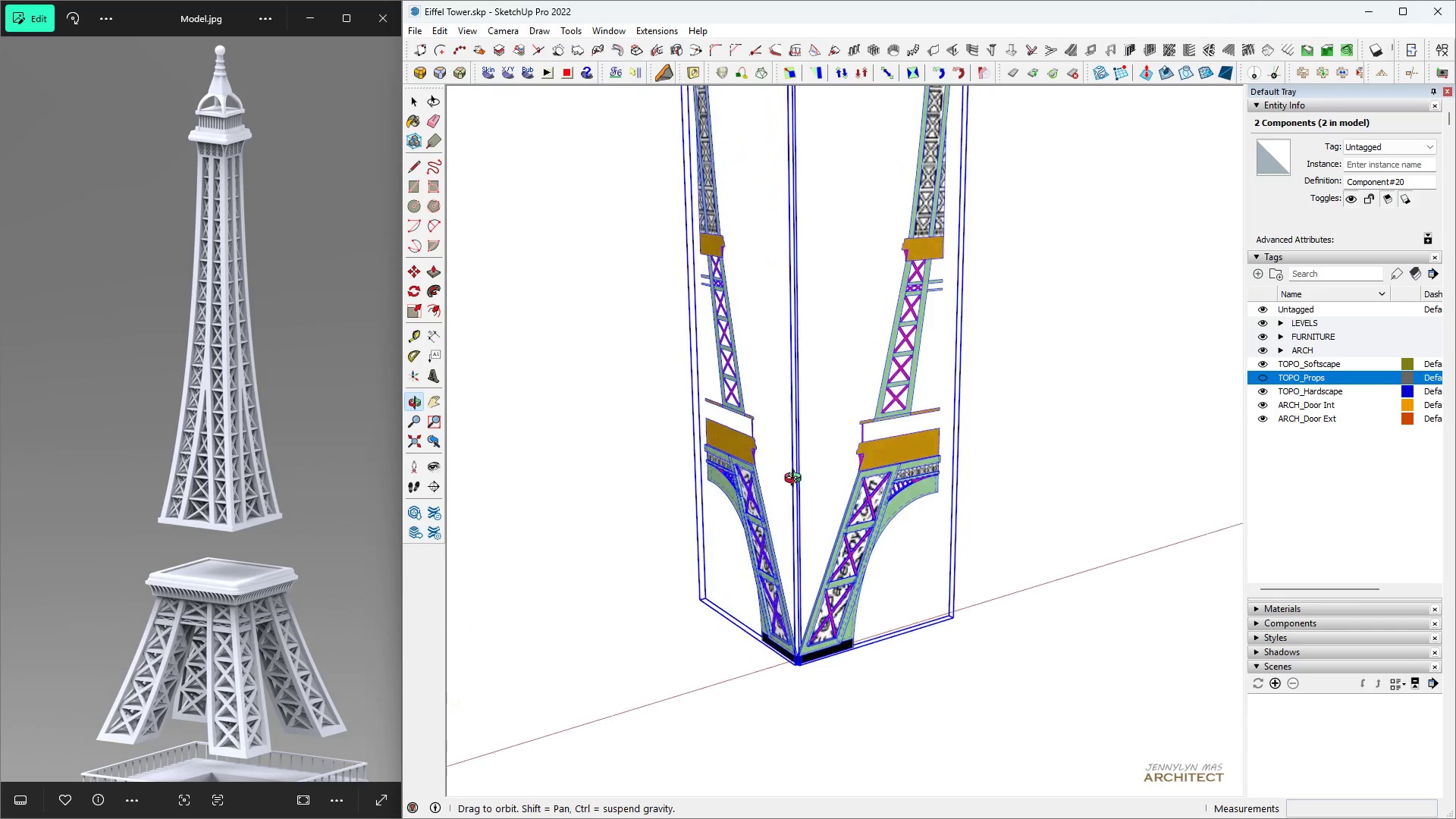 
scroll: coordinate [757, 519], scroll_direction: down, amount: 6.0
 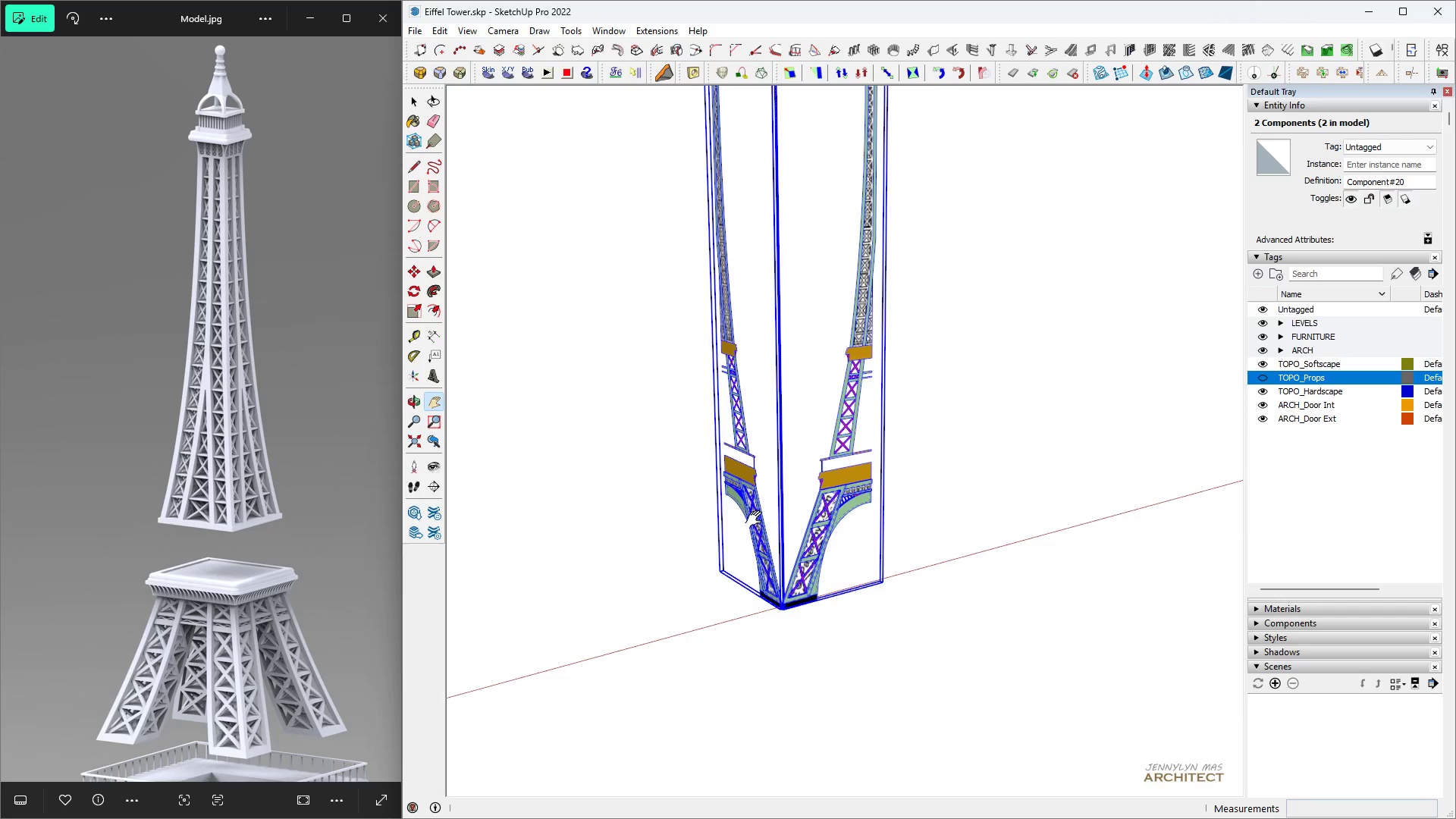 
scroll: coordinate [758, 519], scroll_direction: up, amount: 5.0
 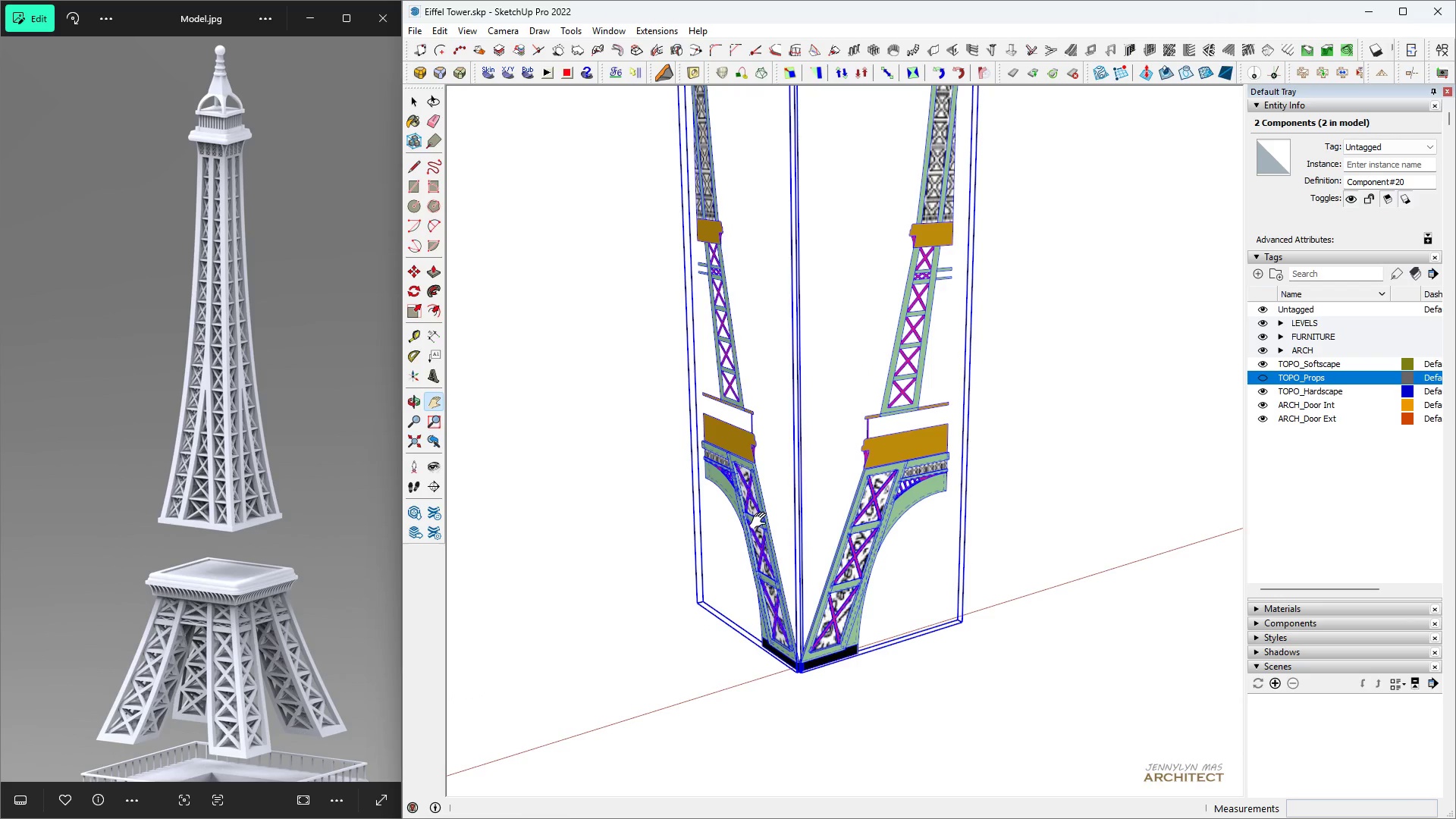 
key(Space)
 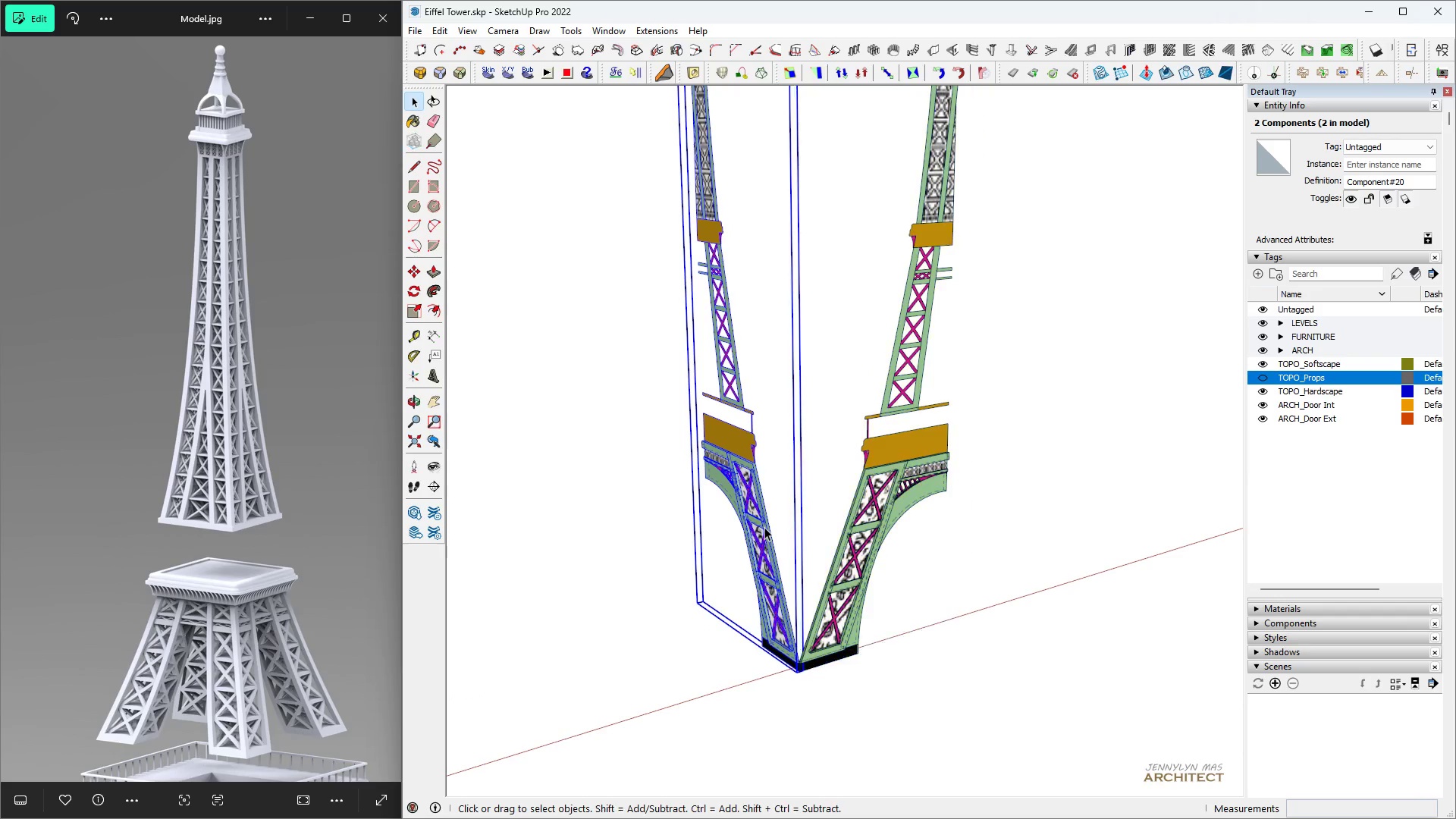 
scroll: coordinate [764, 527], scroll_direction: down, amount: 5.0
 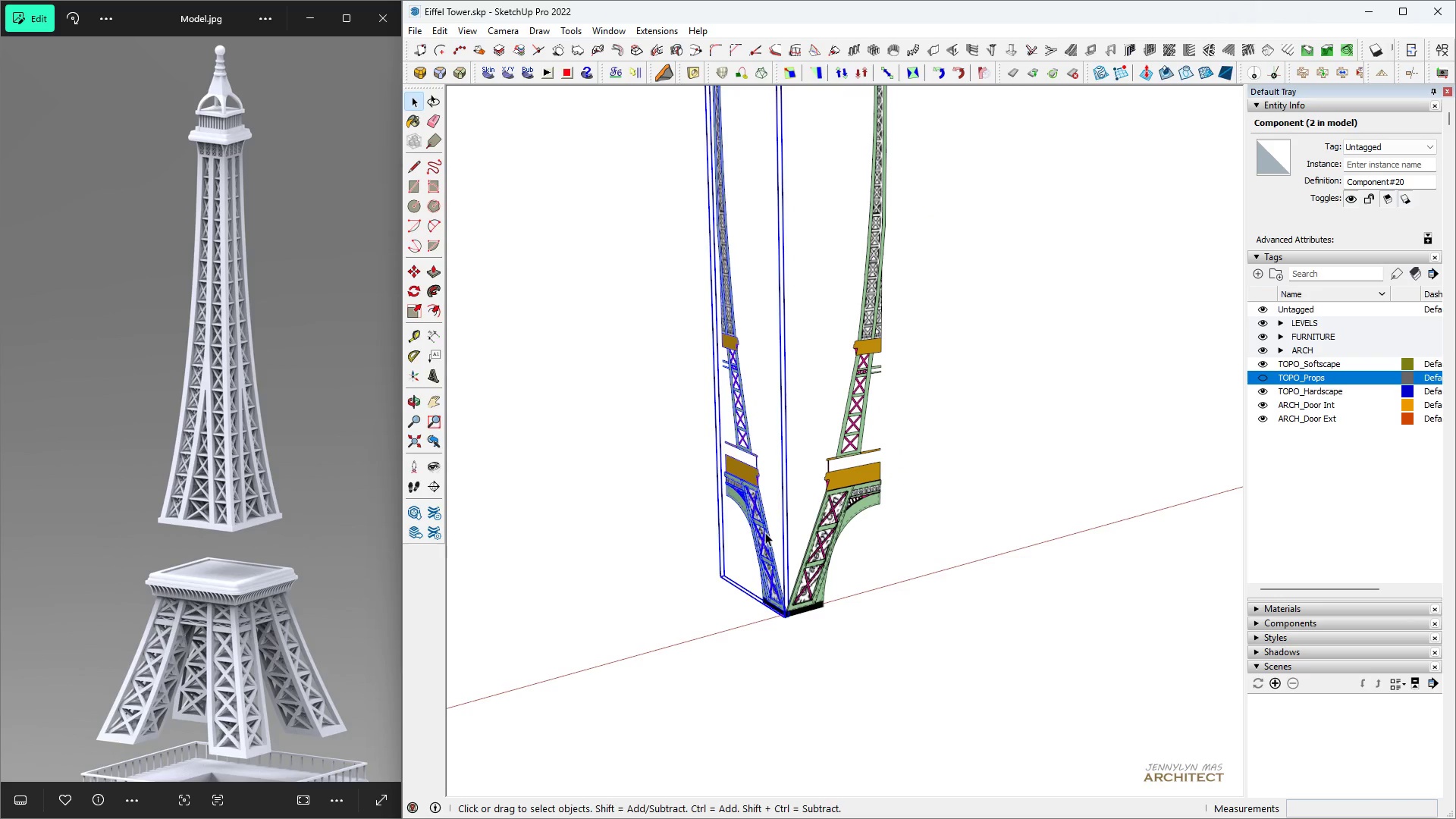 
key(Delete)
 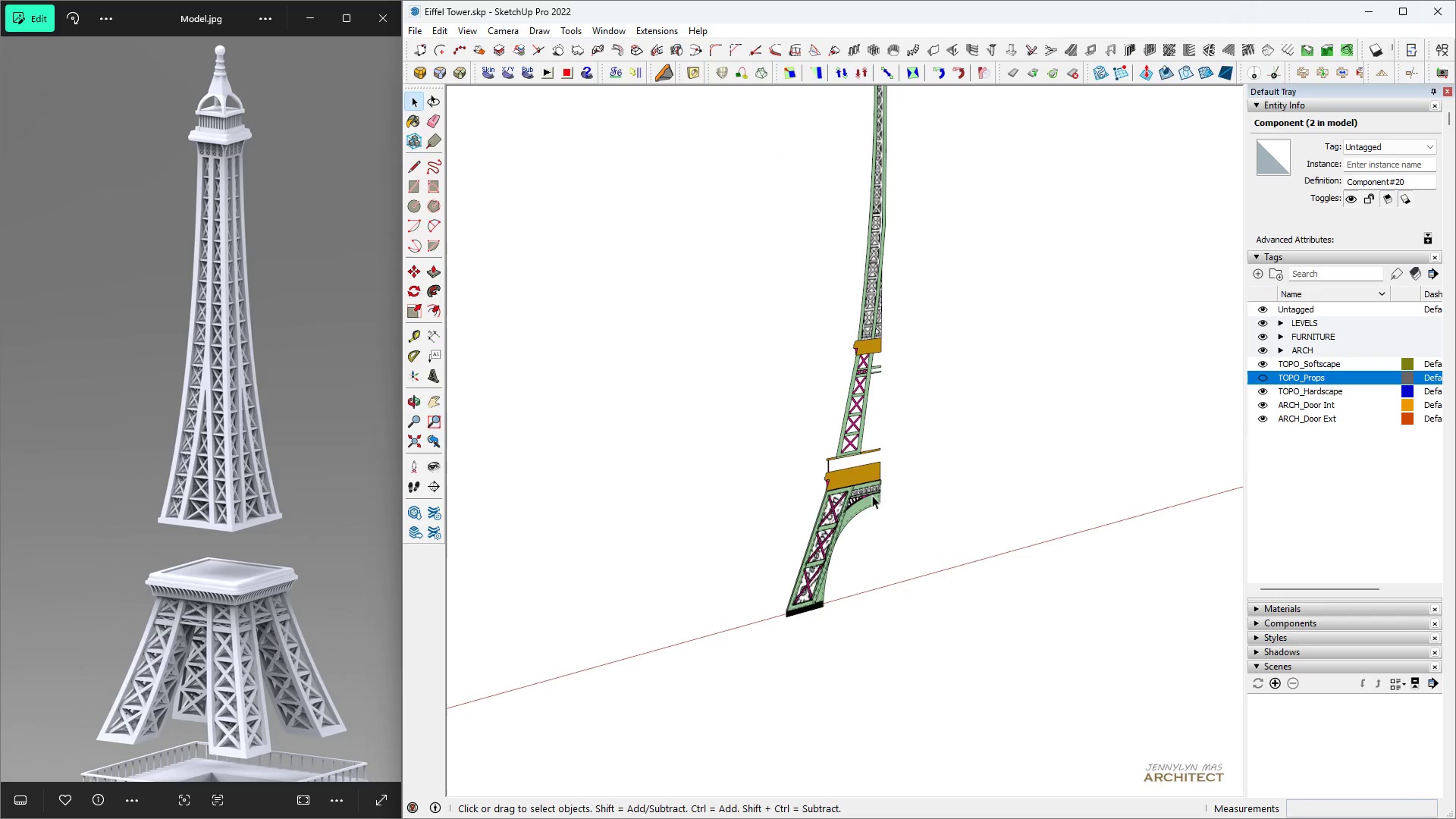 
left_click([865, 494])
 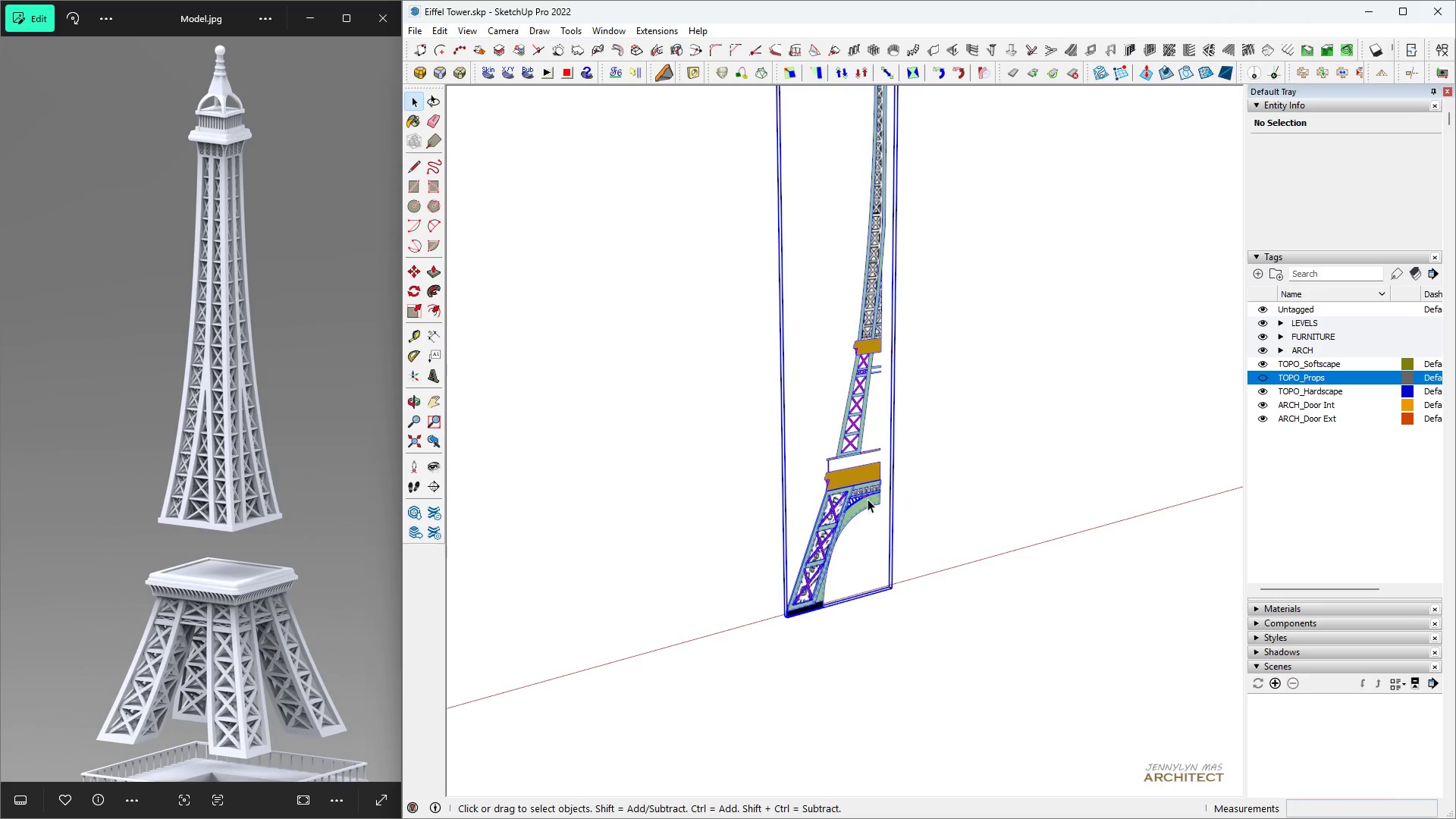 
key(Space)
 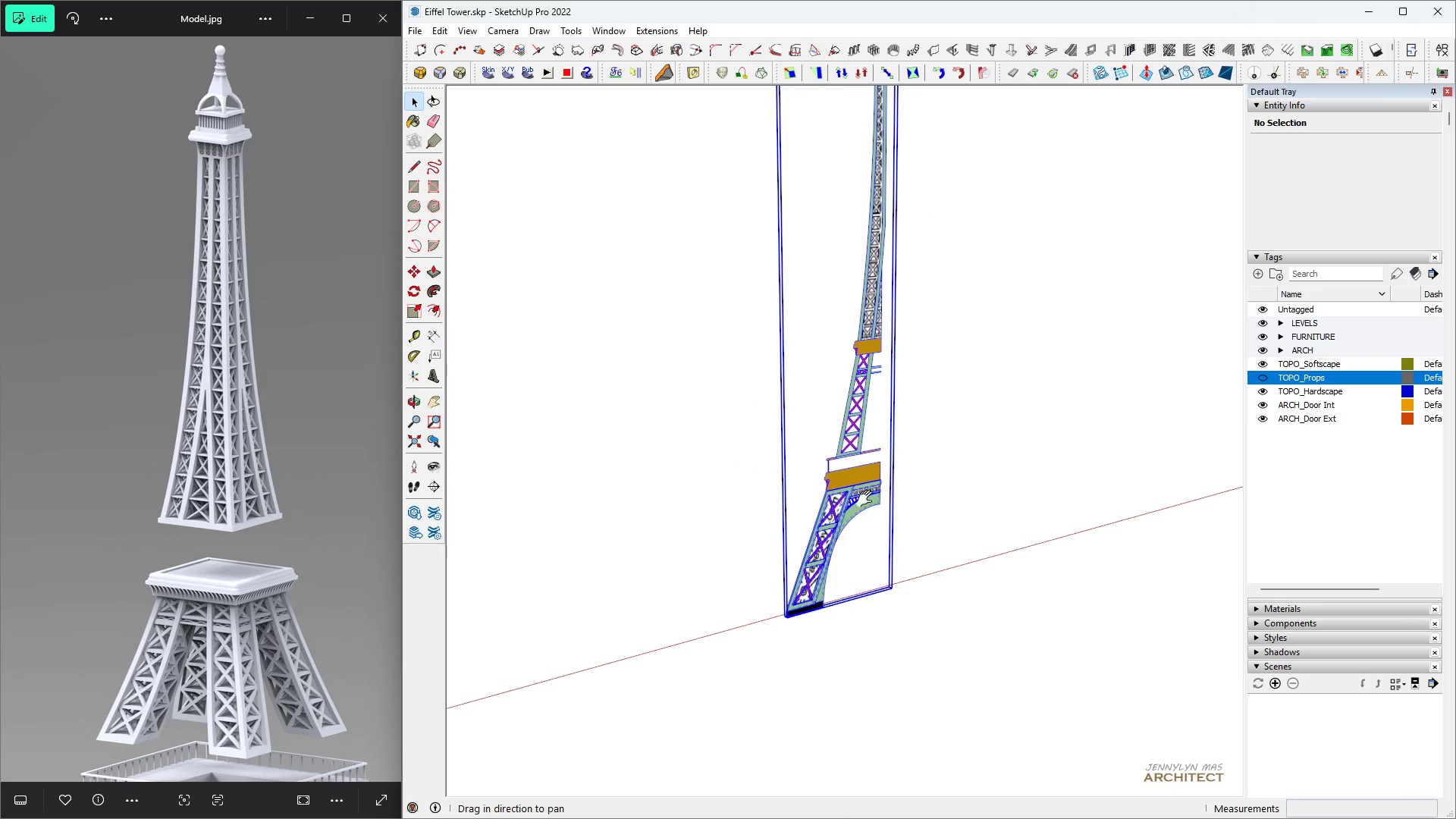 
key(H)
 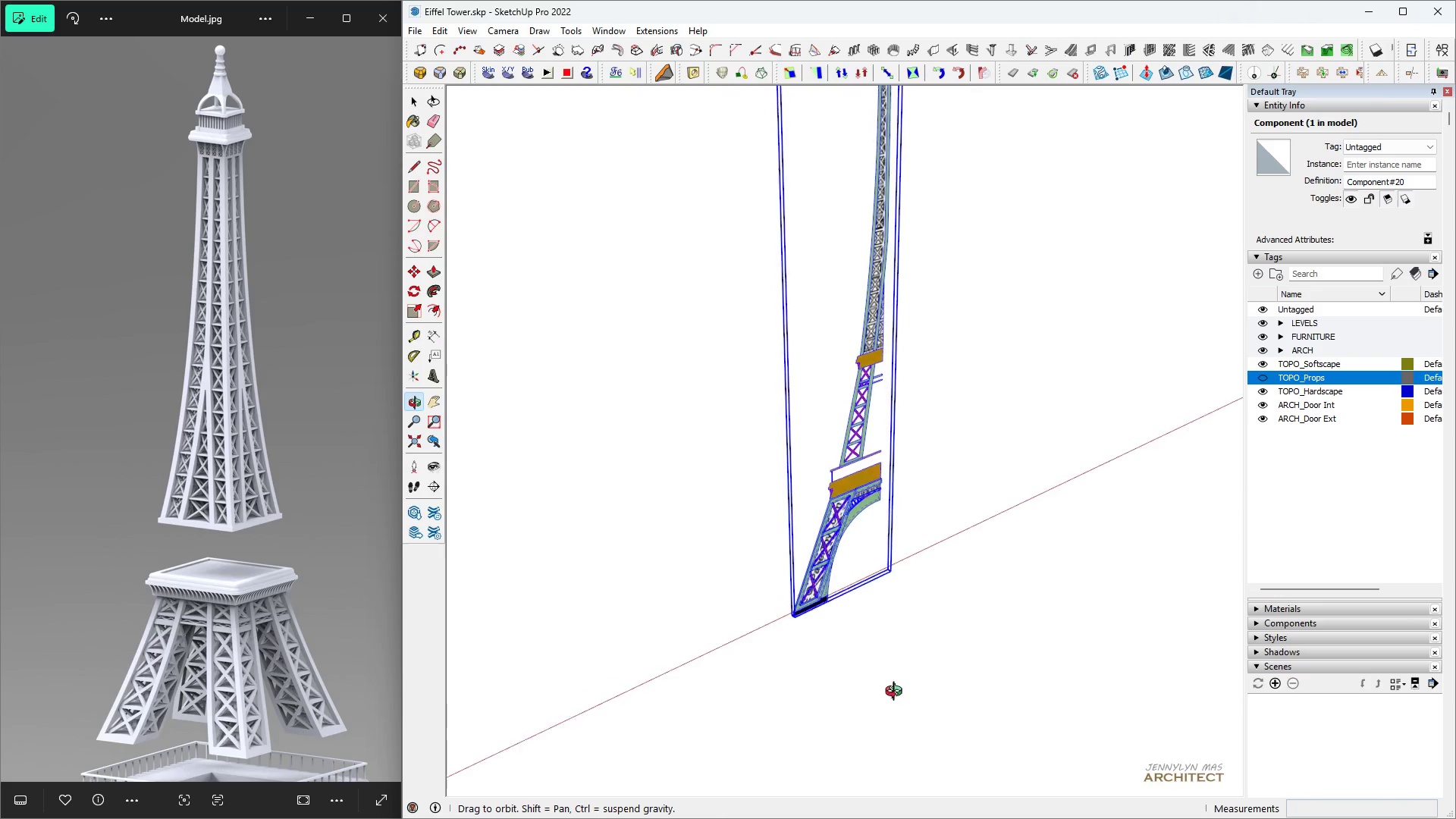 
key(Space)
 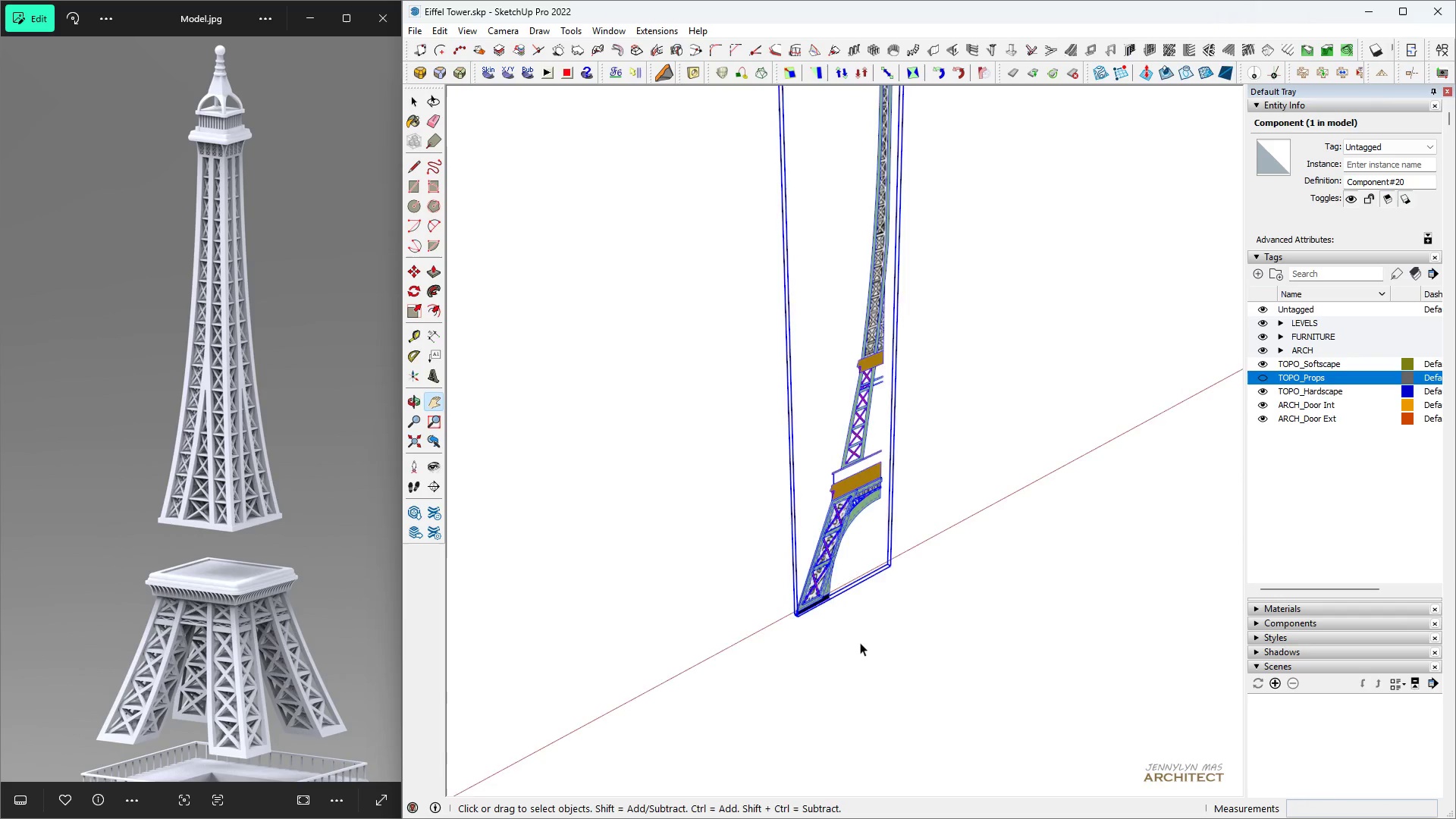 
scroll: coordinate [862, 632], scroll_direction: up, amount: 4.0
 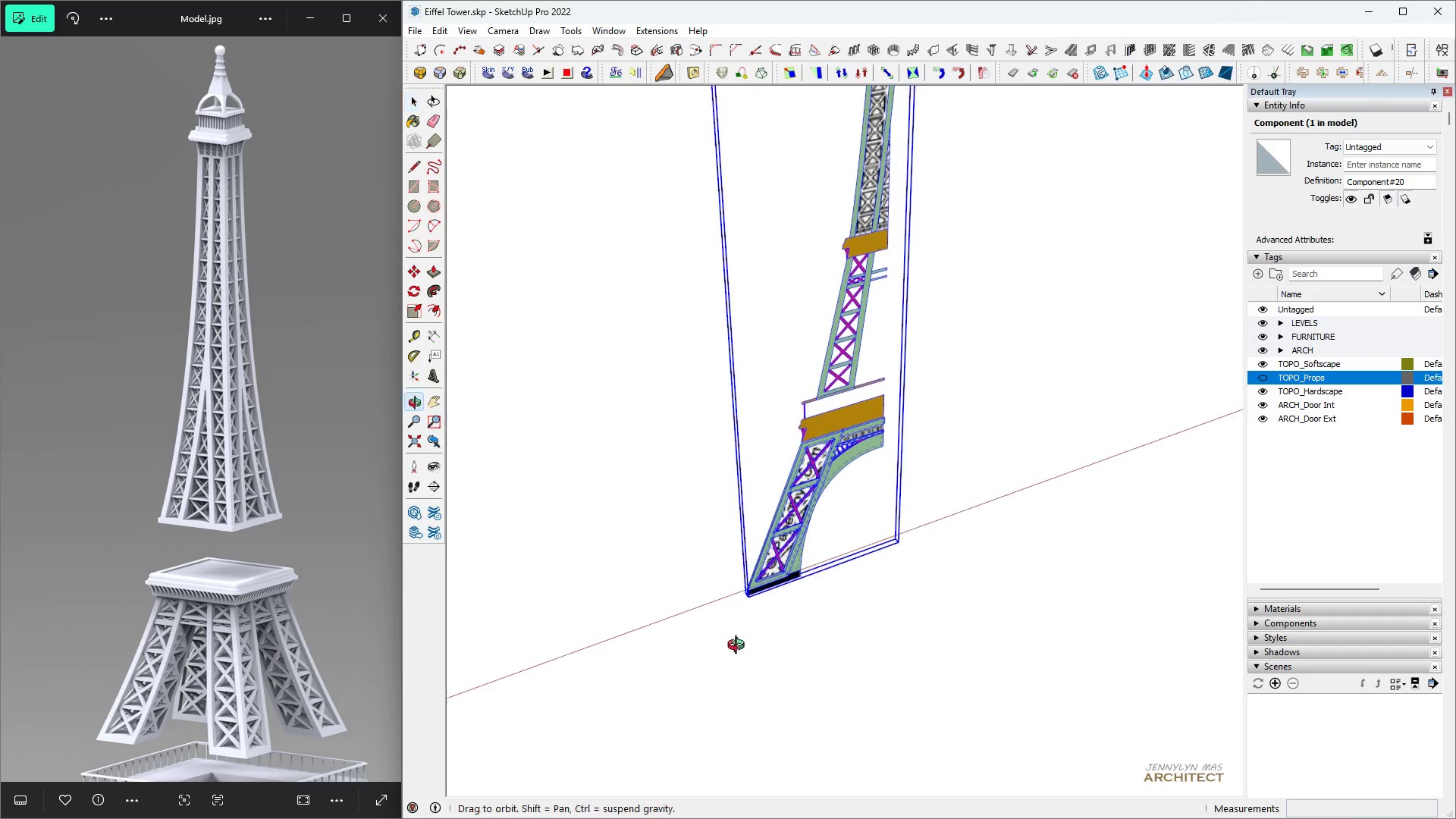 
key(M)
 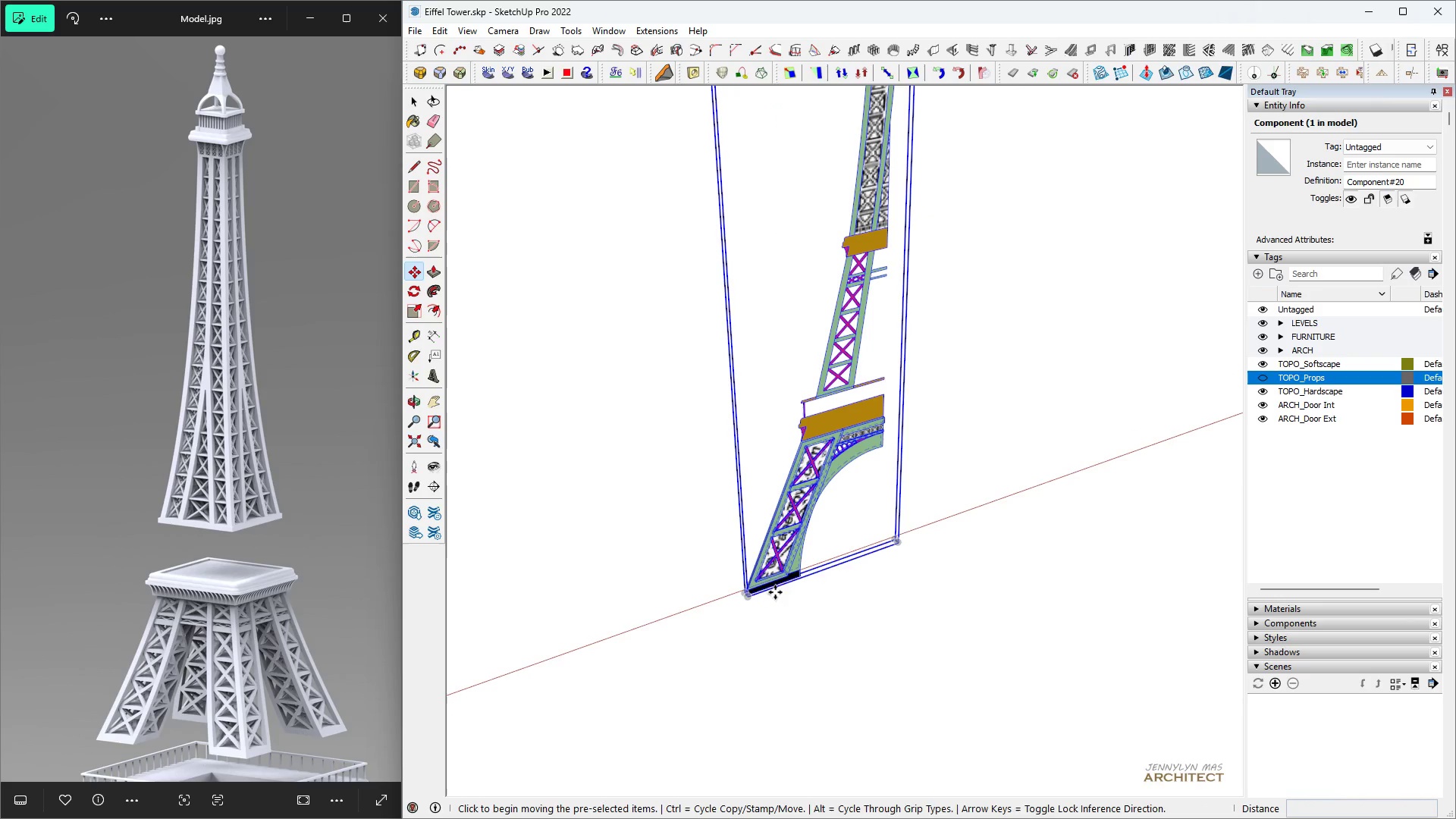 
key(Control+ControlLeft)
 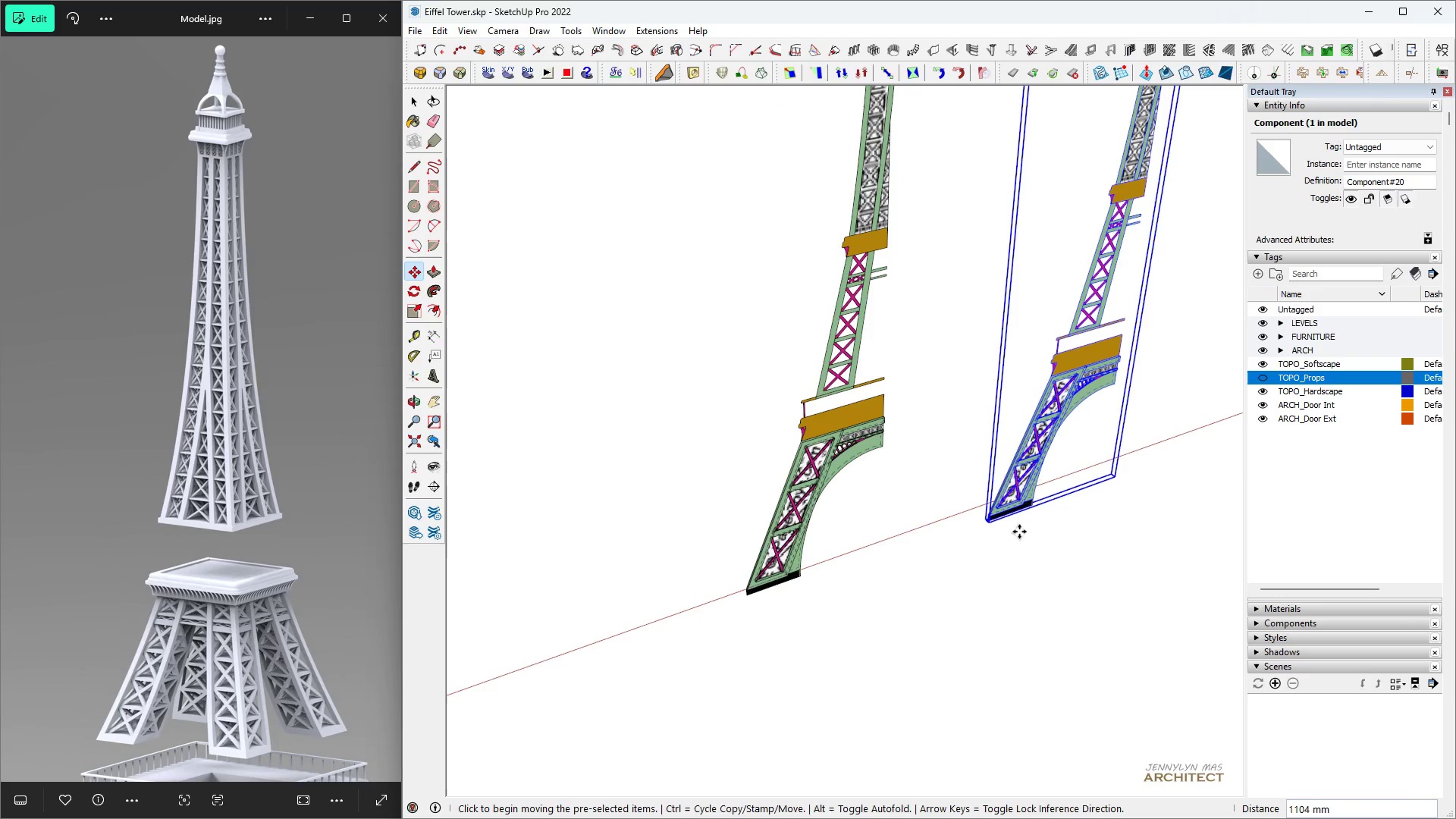 
key(Control+ControlLeft)
 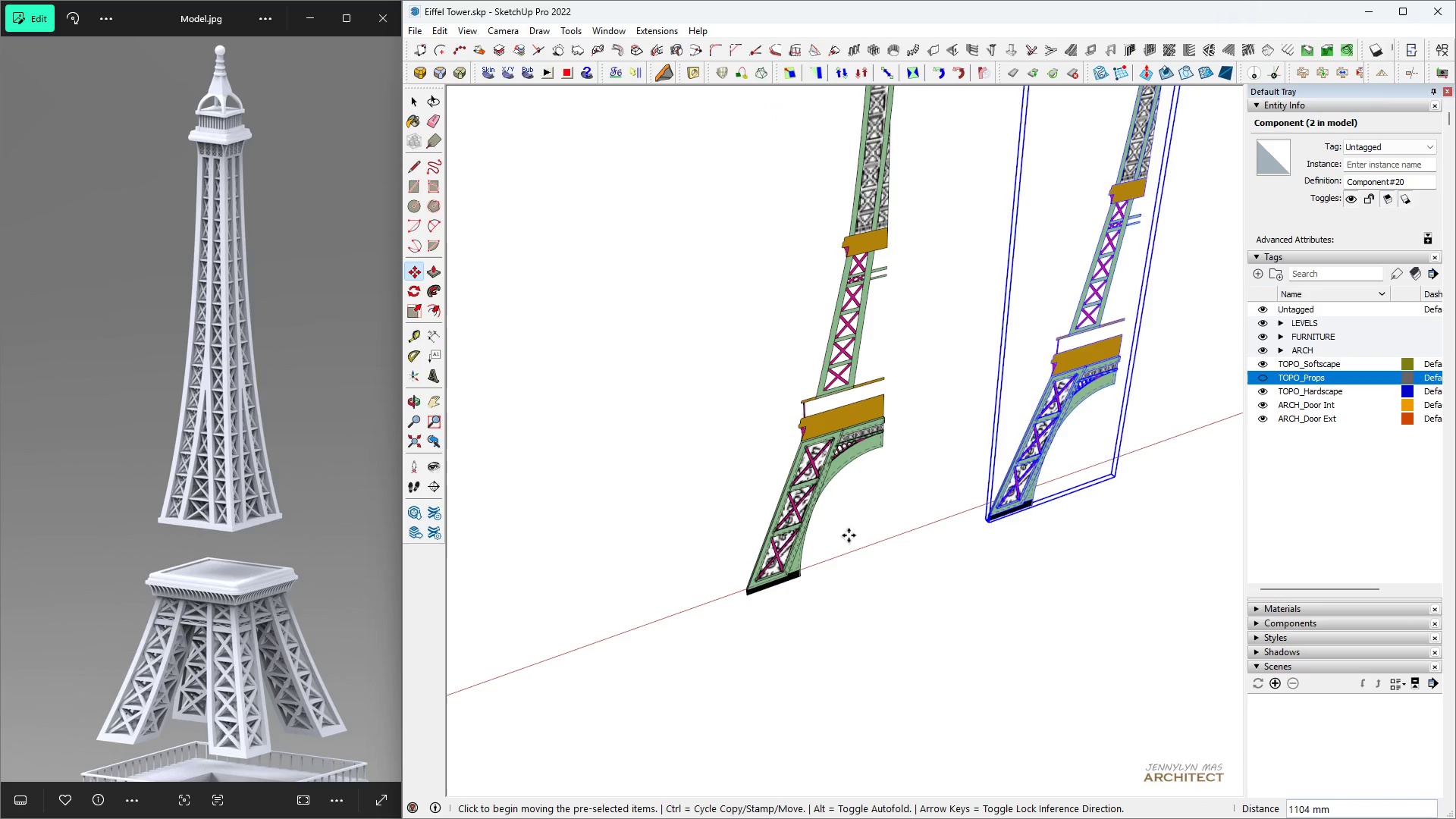 
key(Control+Z)
 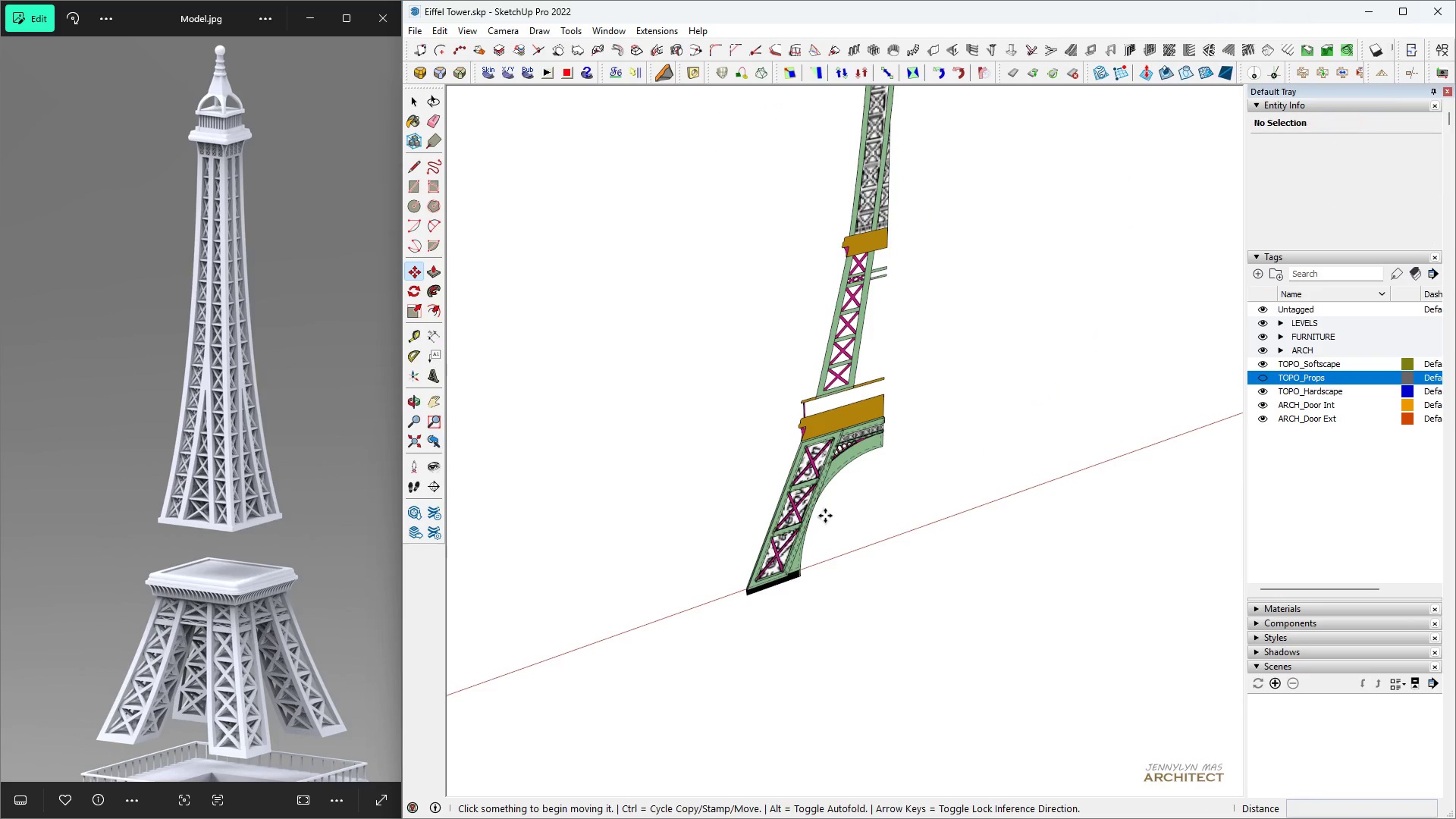 
key(K)
 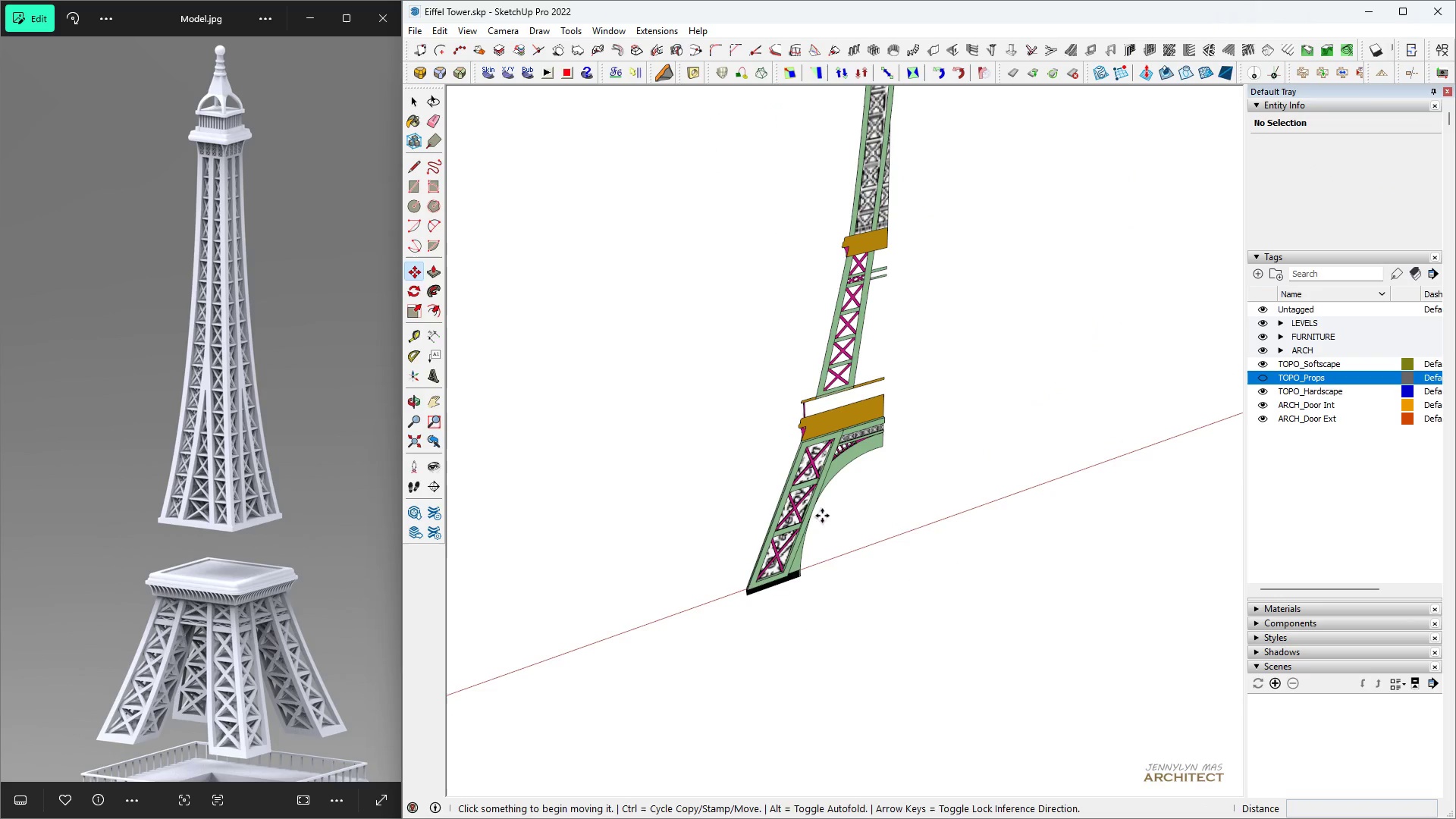 
key(Space)
 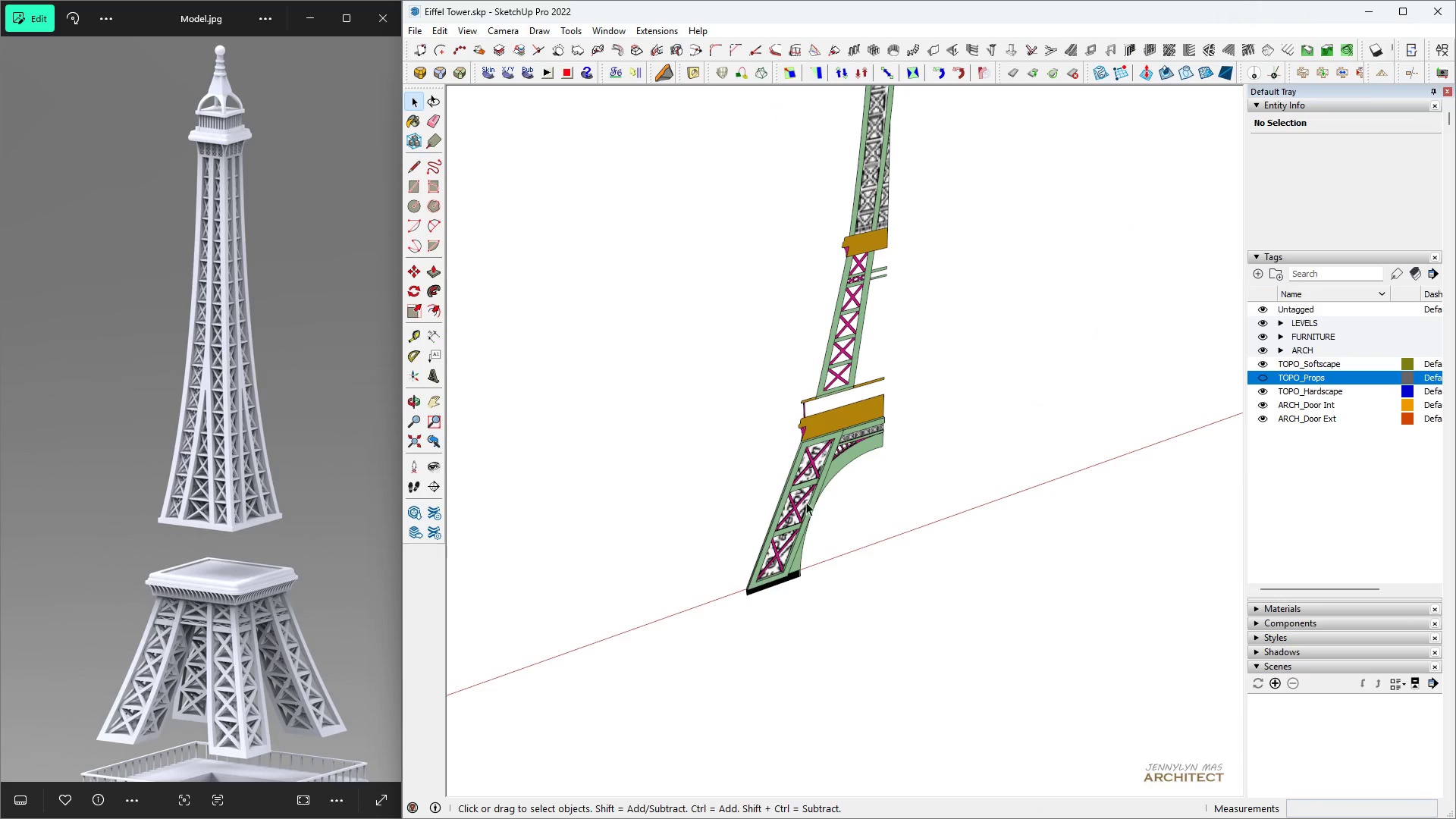 
key(M)
 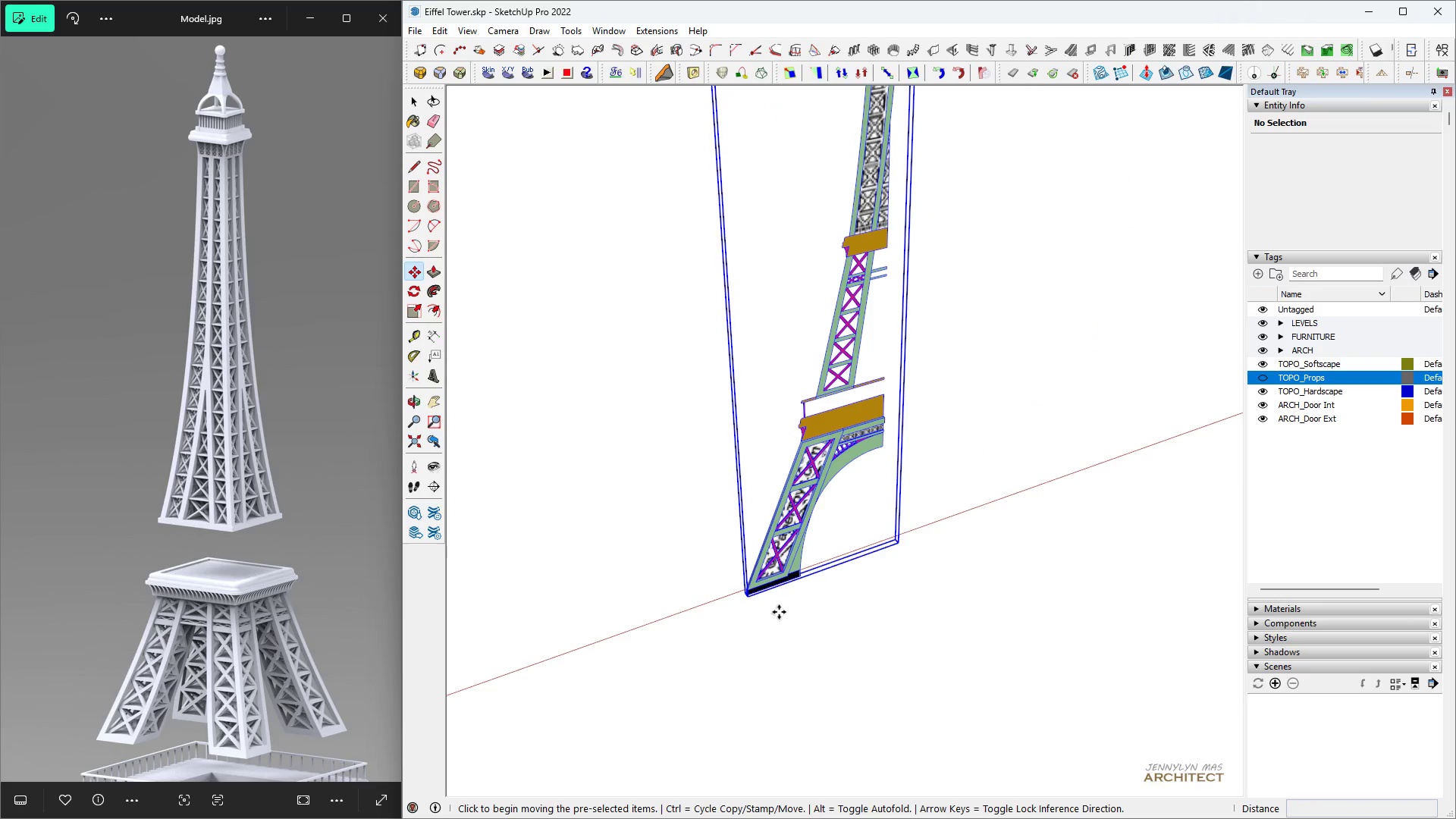 
key(Control+ControlLeft)
 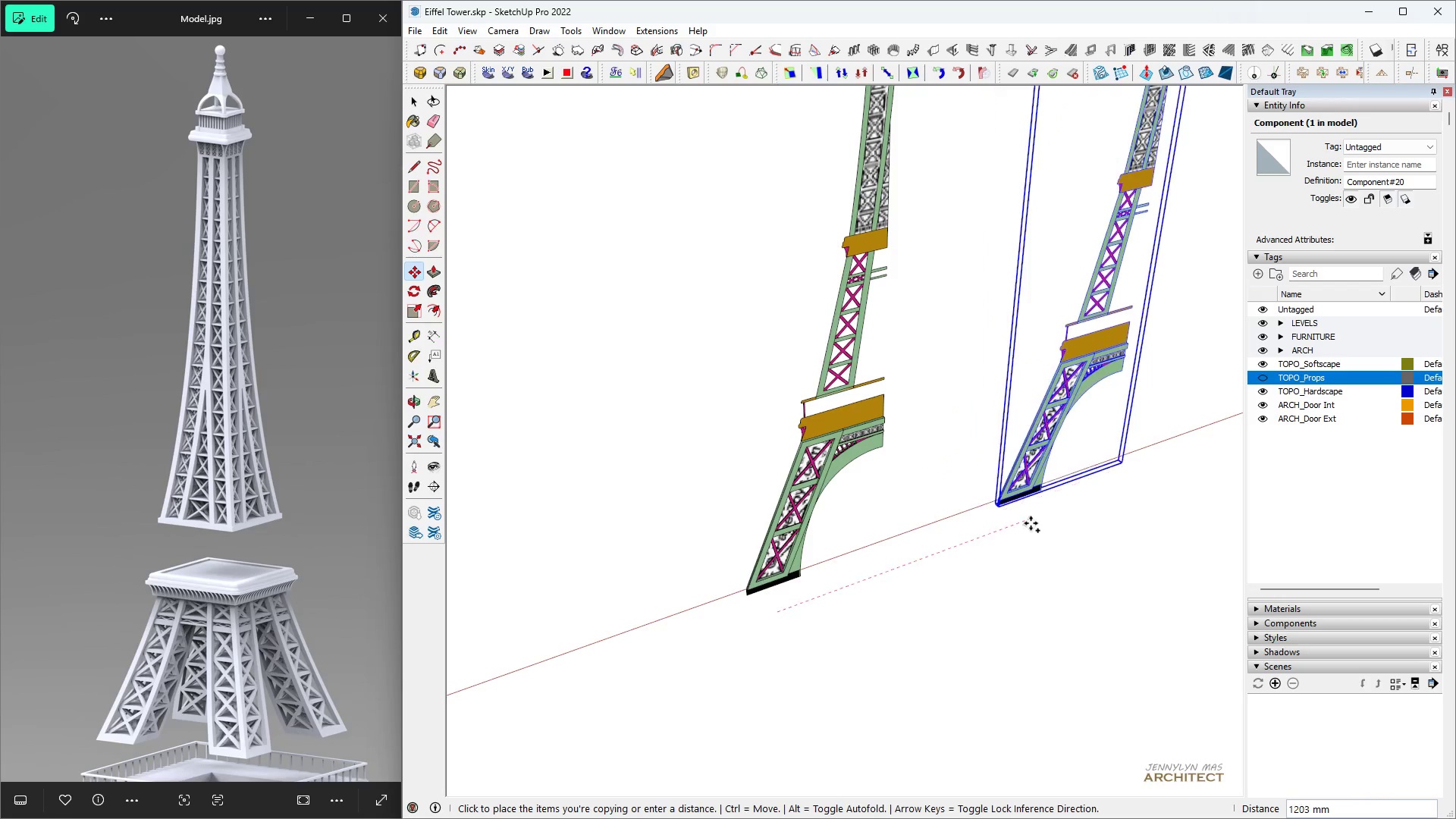 
left_click([1031, 525])
 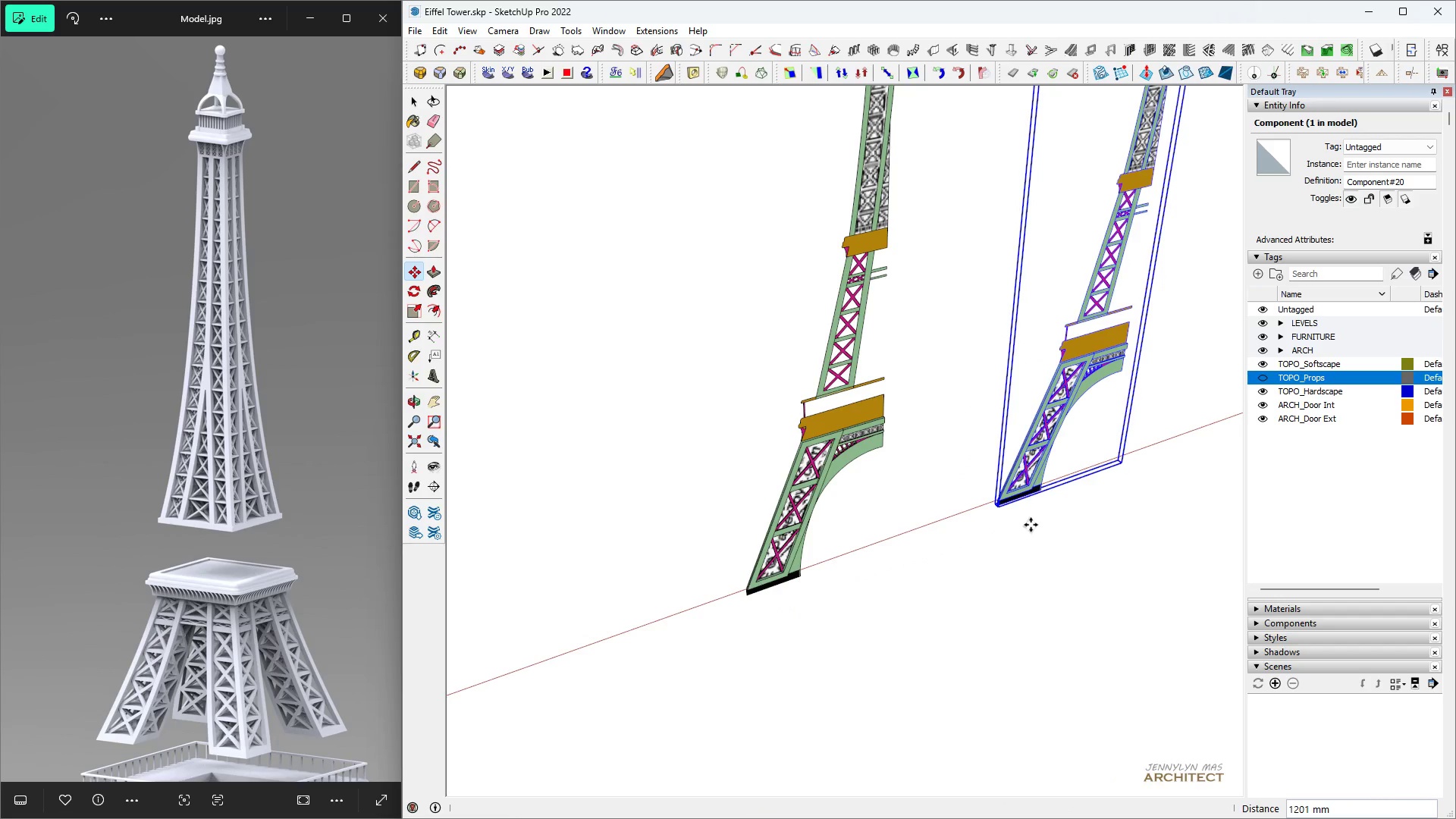 
key(Space)
 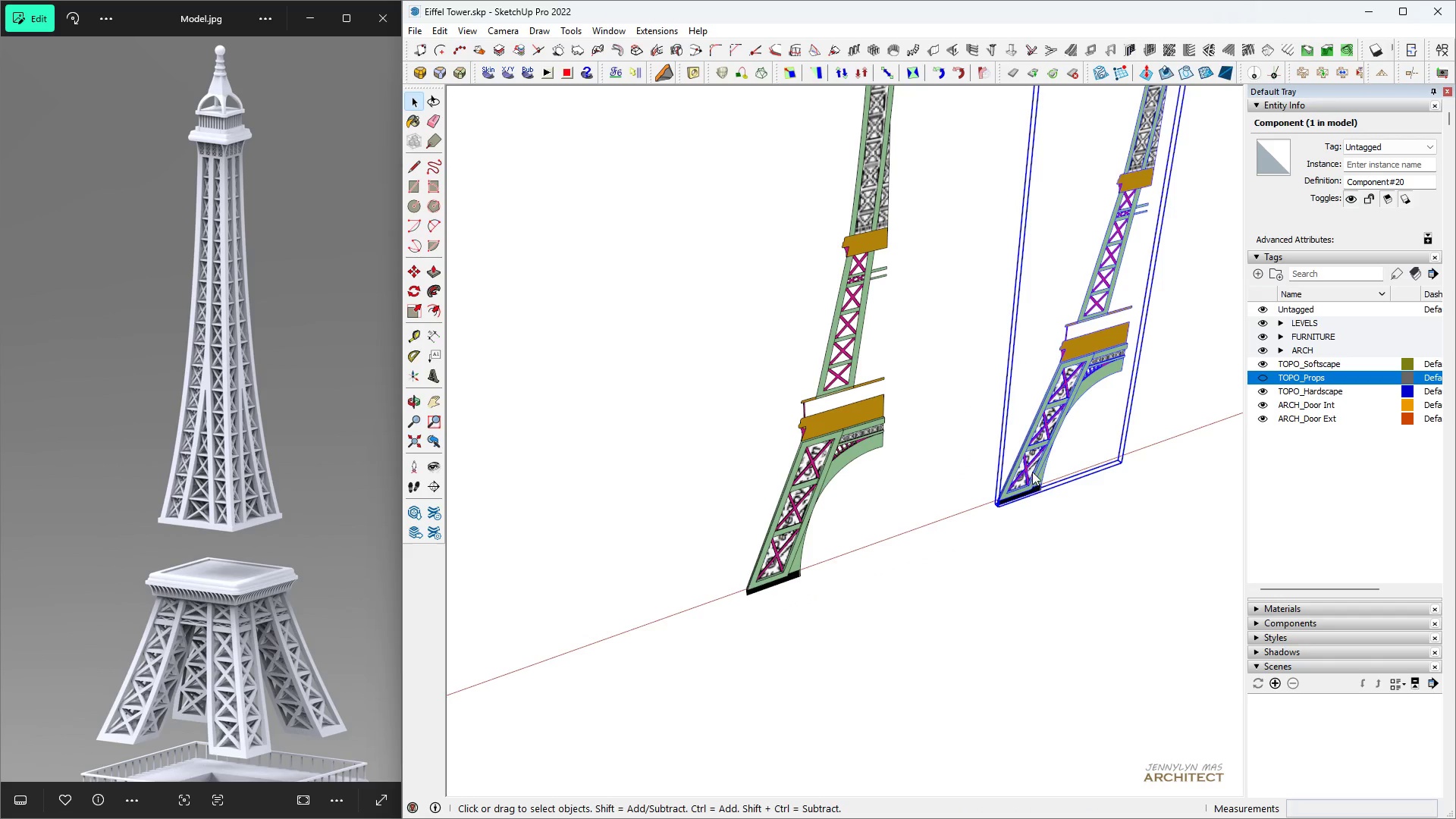 
right_click([1032, 472])
 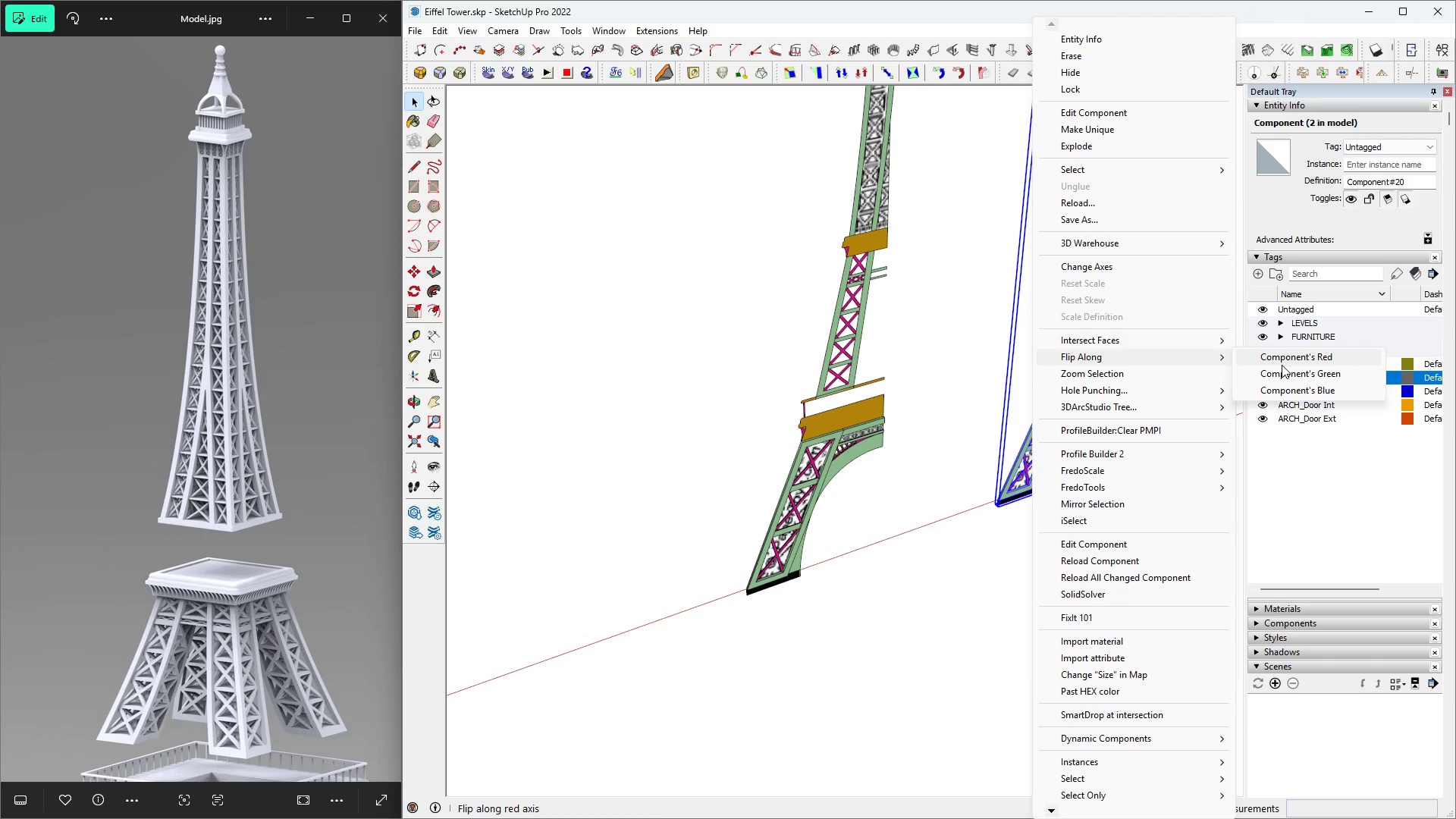 
left_click([1282, 365])
 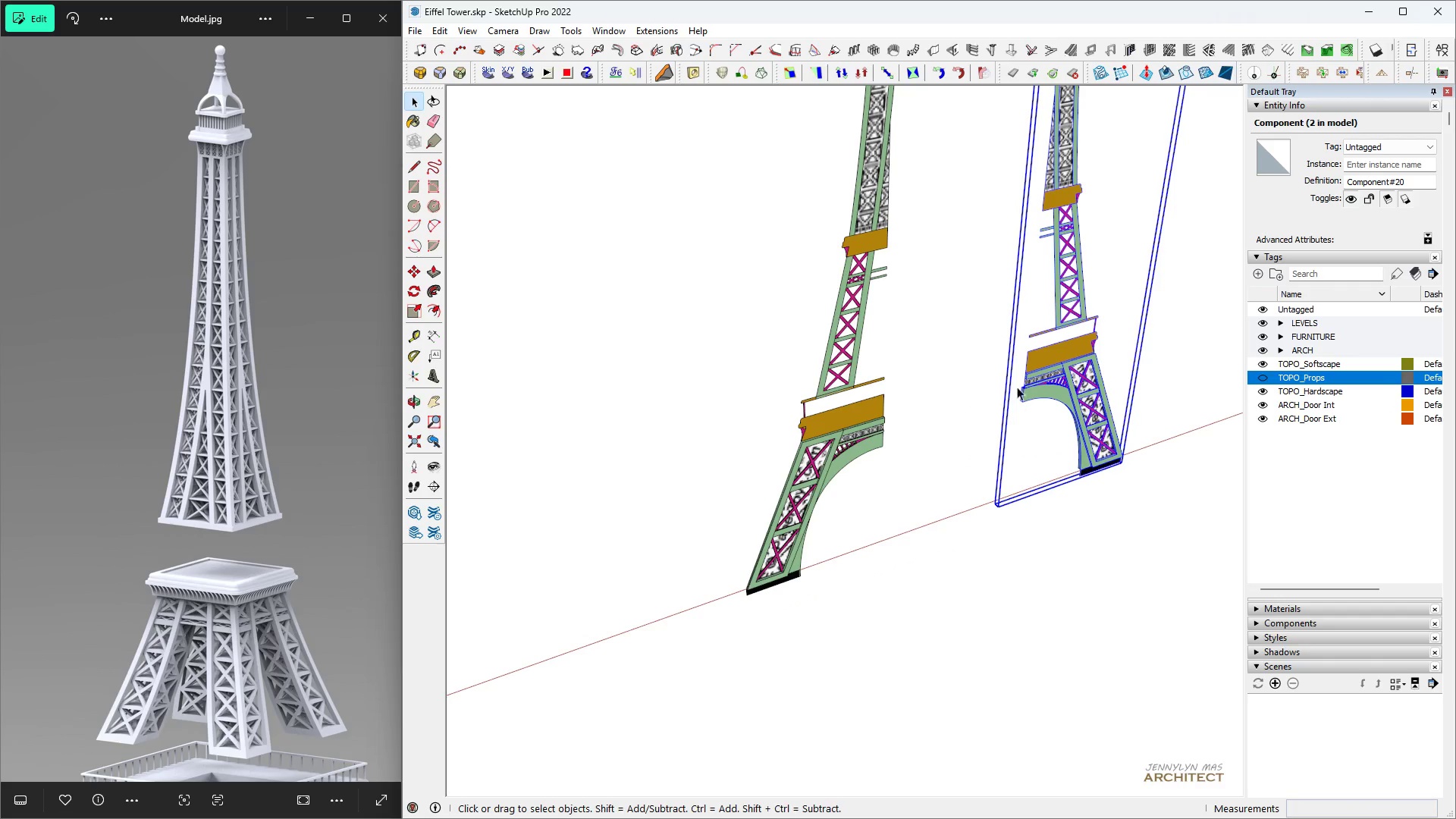 
scroll: coordinate [1018, 406], scroll_direction: up, amount: 11.0
 